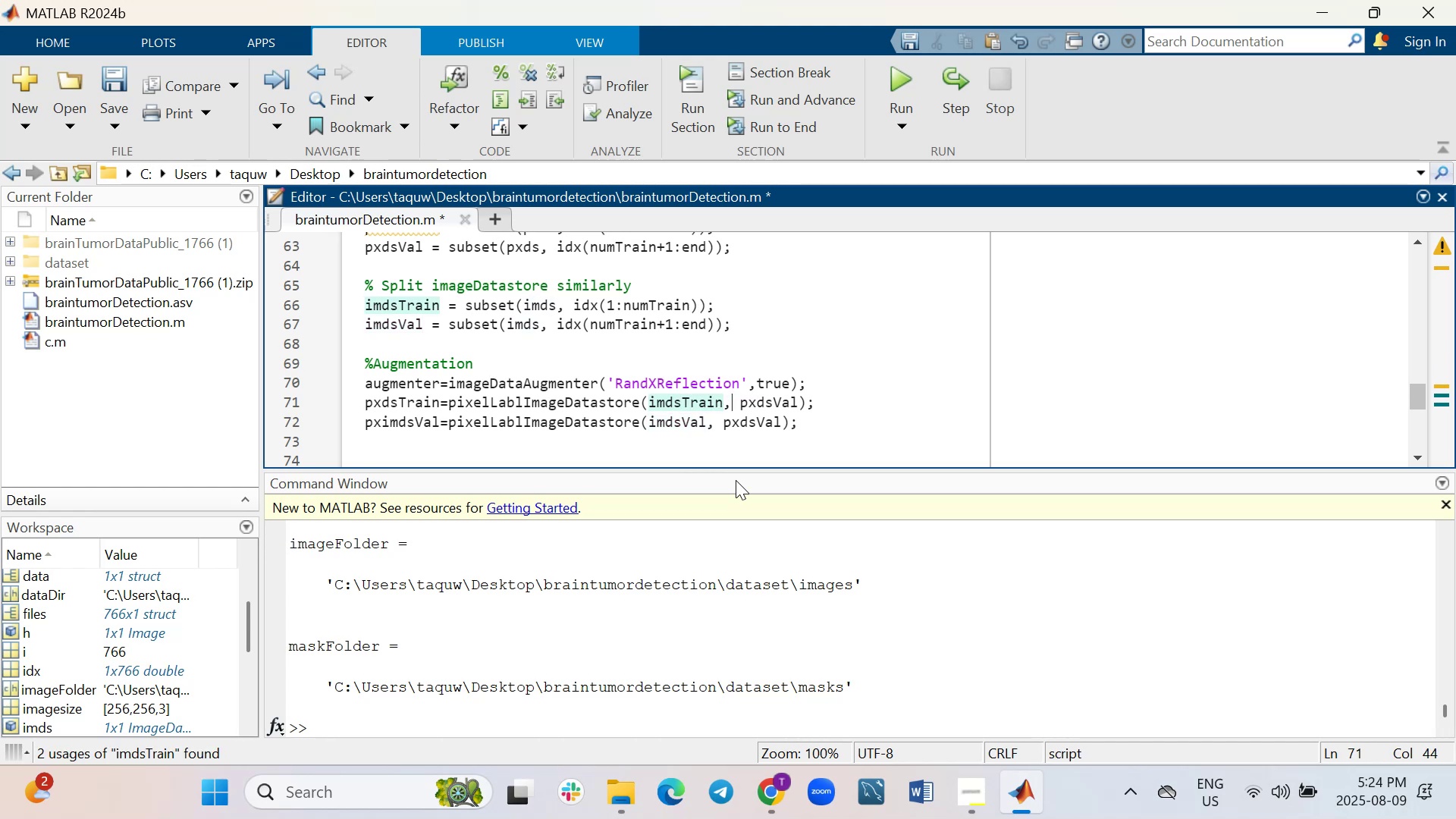 
key(ArrowRight)
 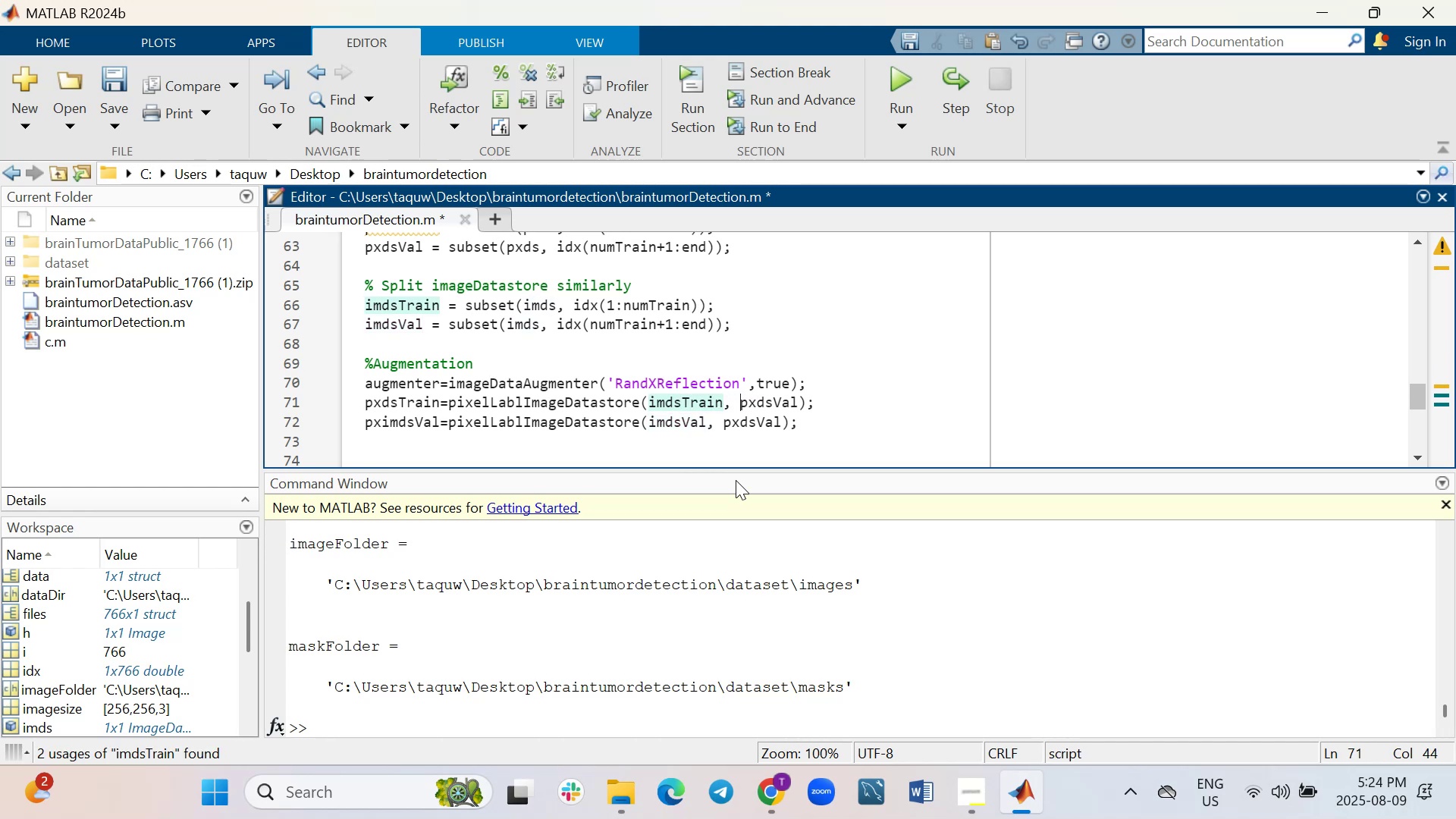 
key(ArrowRight)
 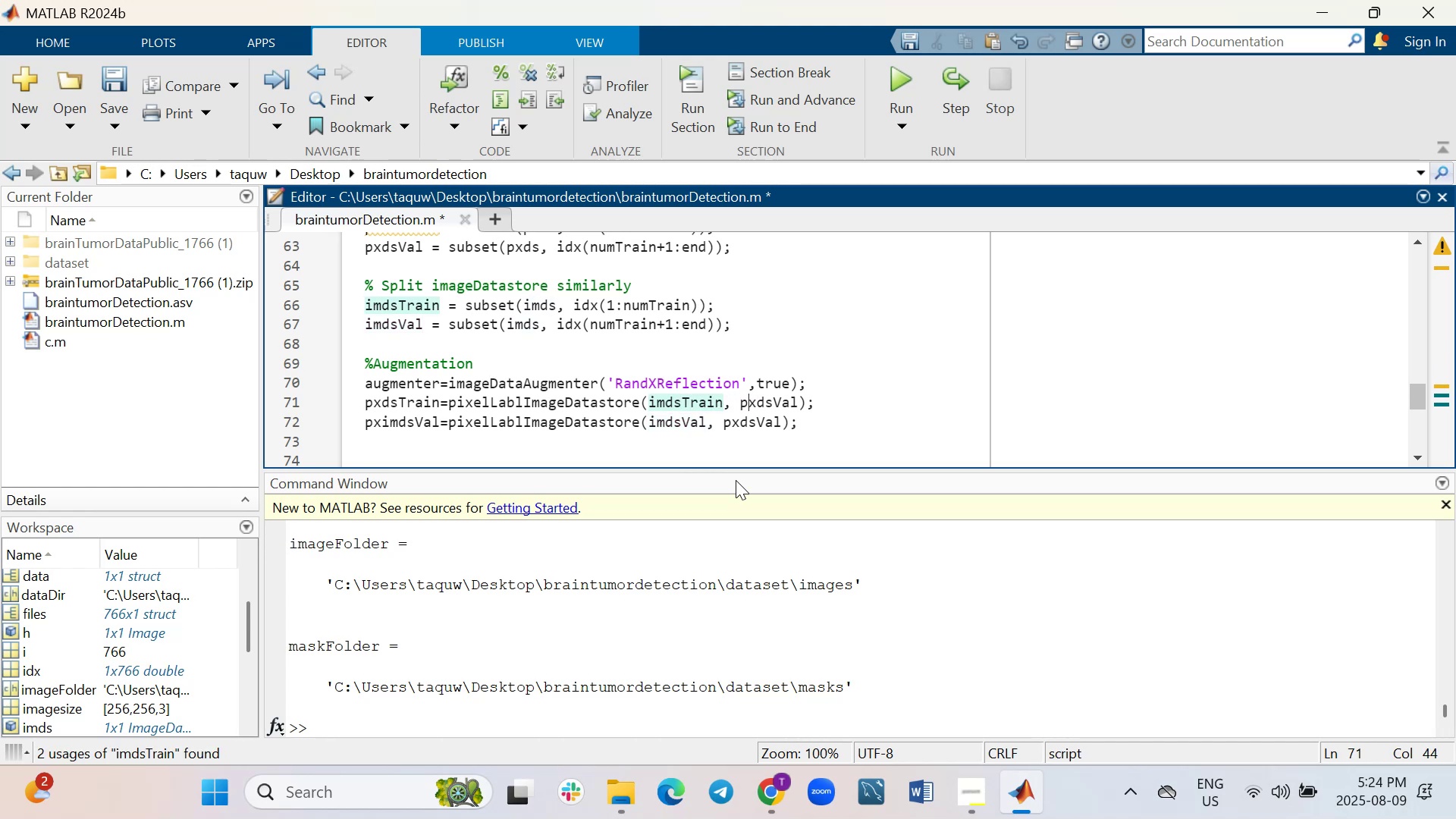 
key(ArrowRight)
 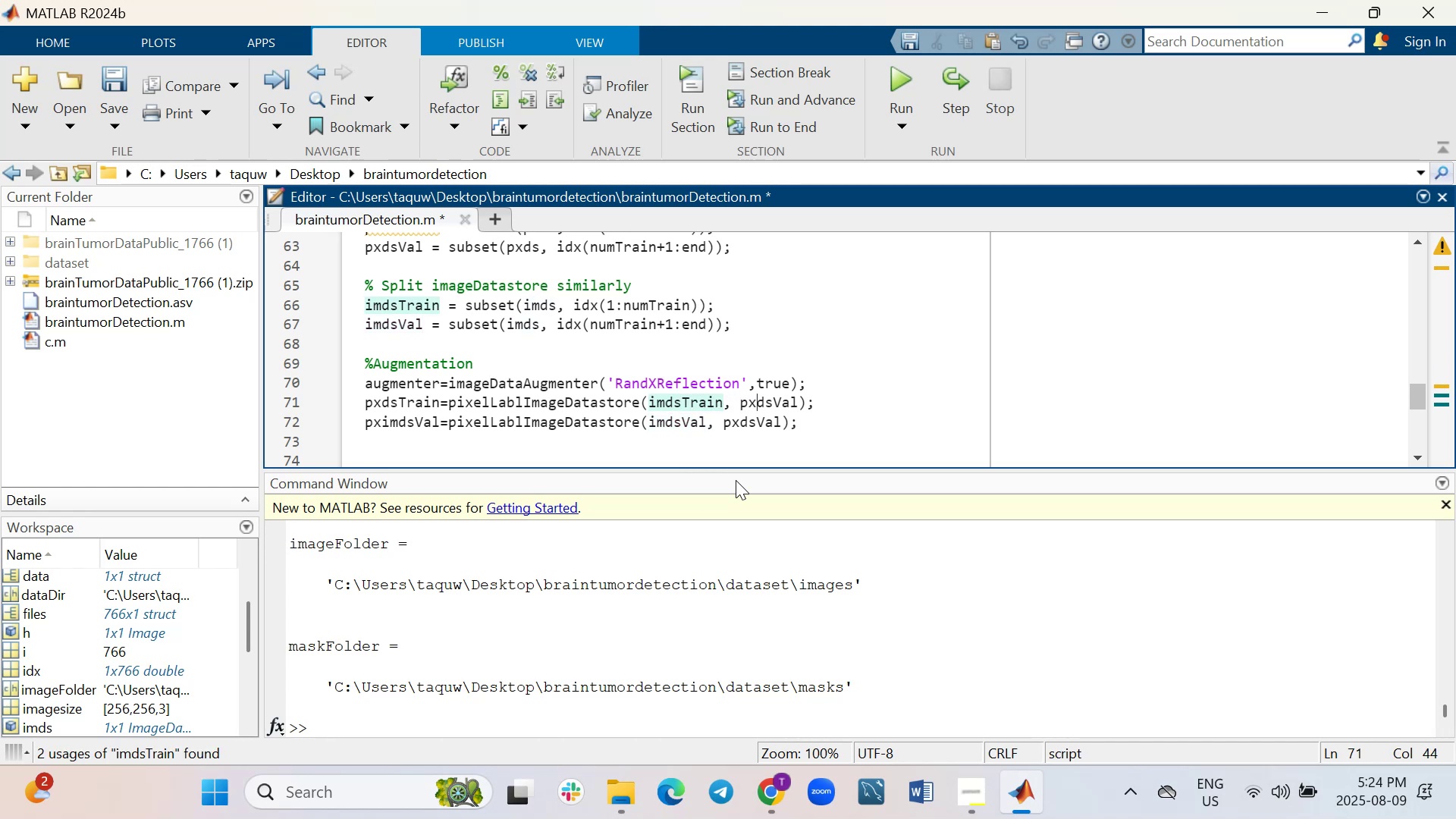 
key(ArrowRight)
 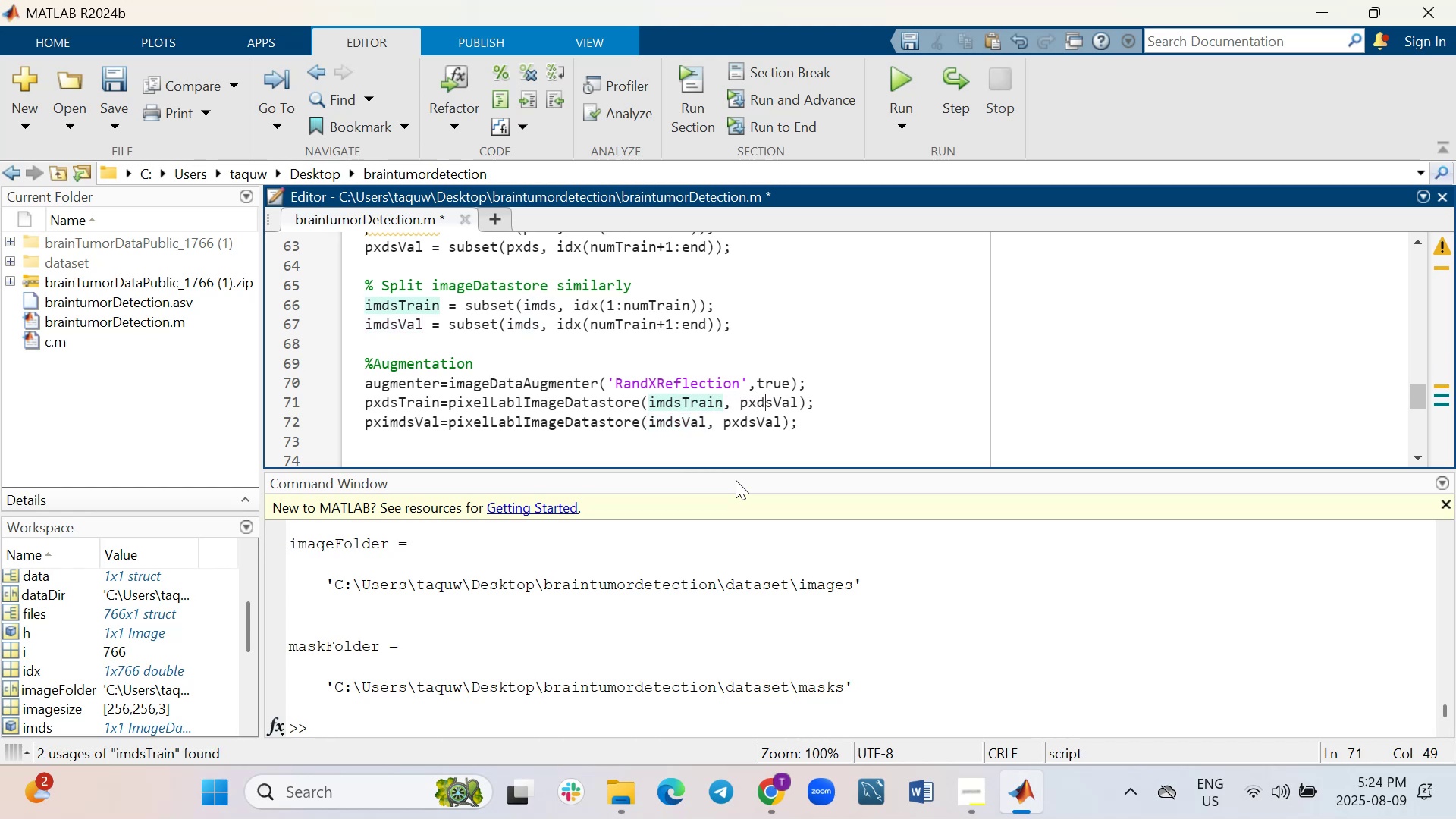 
key(ArrowRight)
 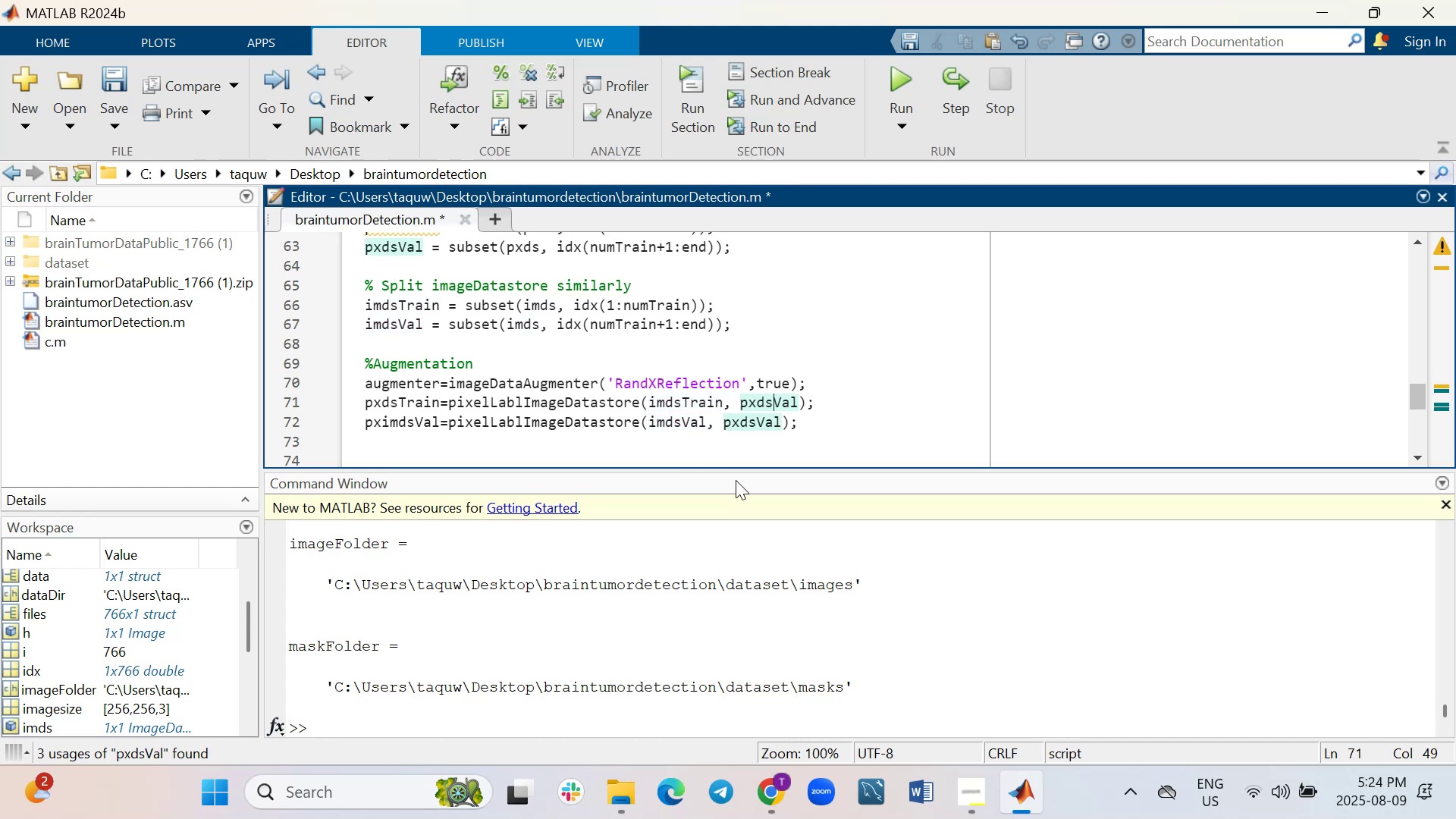 
key(ArrowRight)
 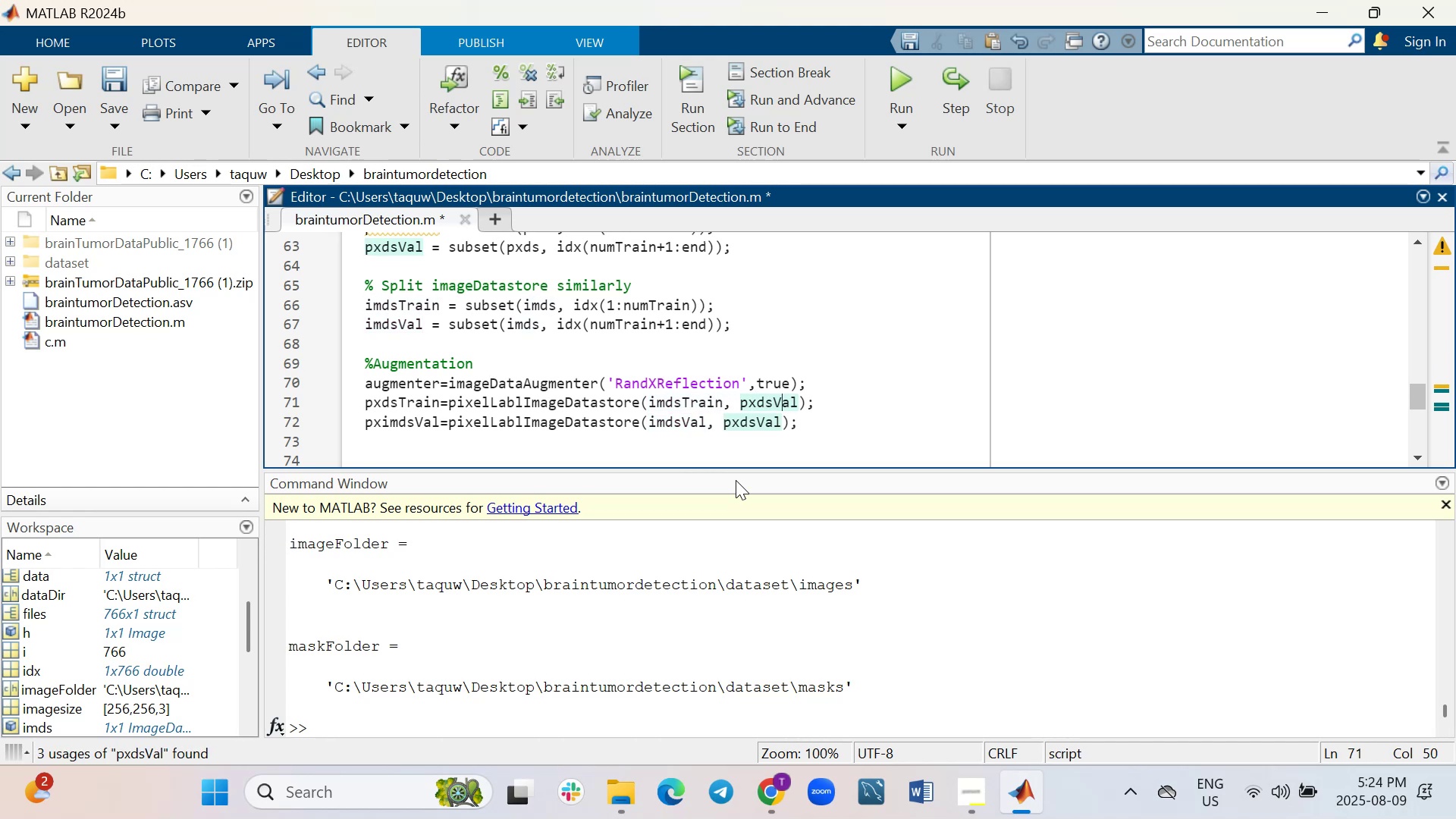 
key(ArrowRight)
 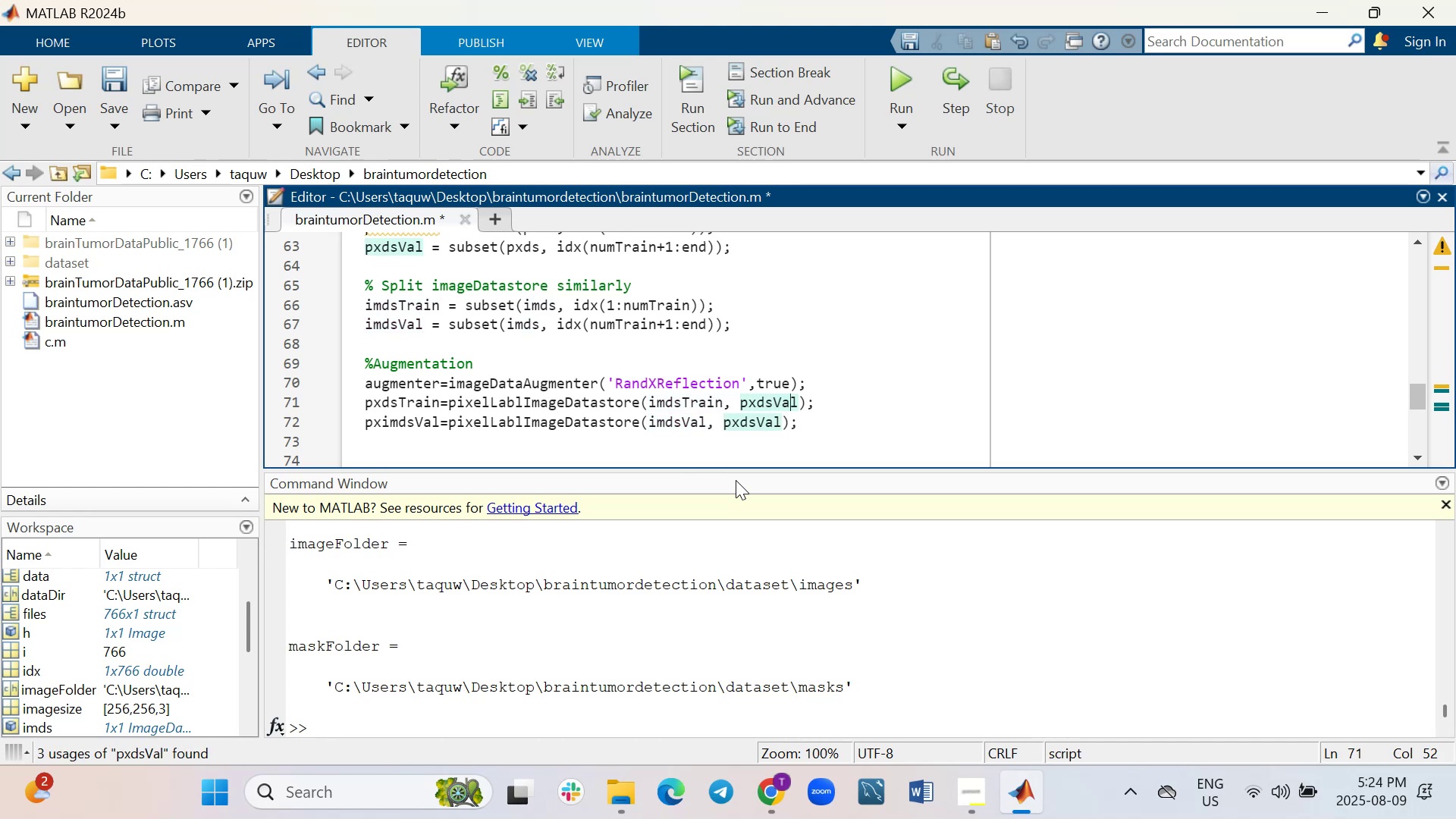 
key(ArrowRight)
 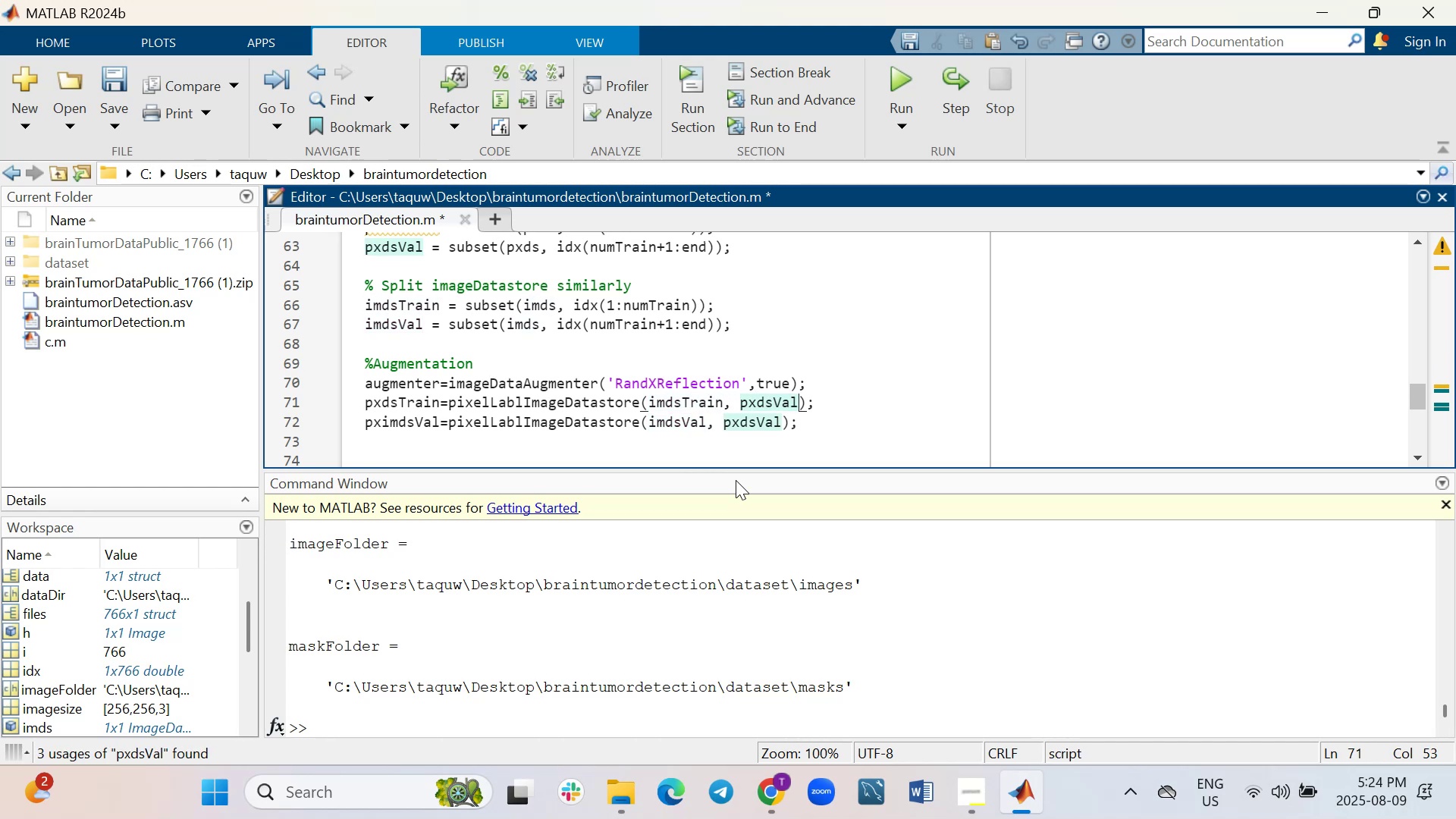 
key(Backspace)
key(Backspace)
key(Backspace)
type(Train)
 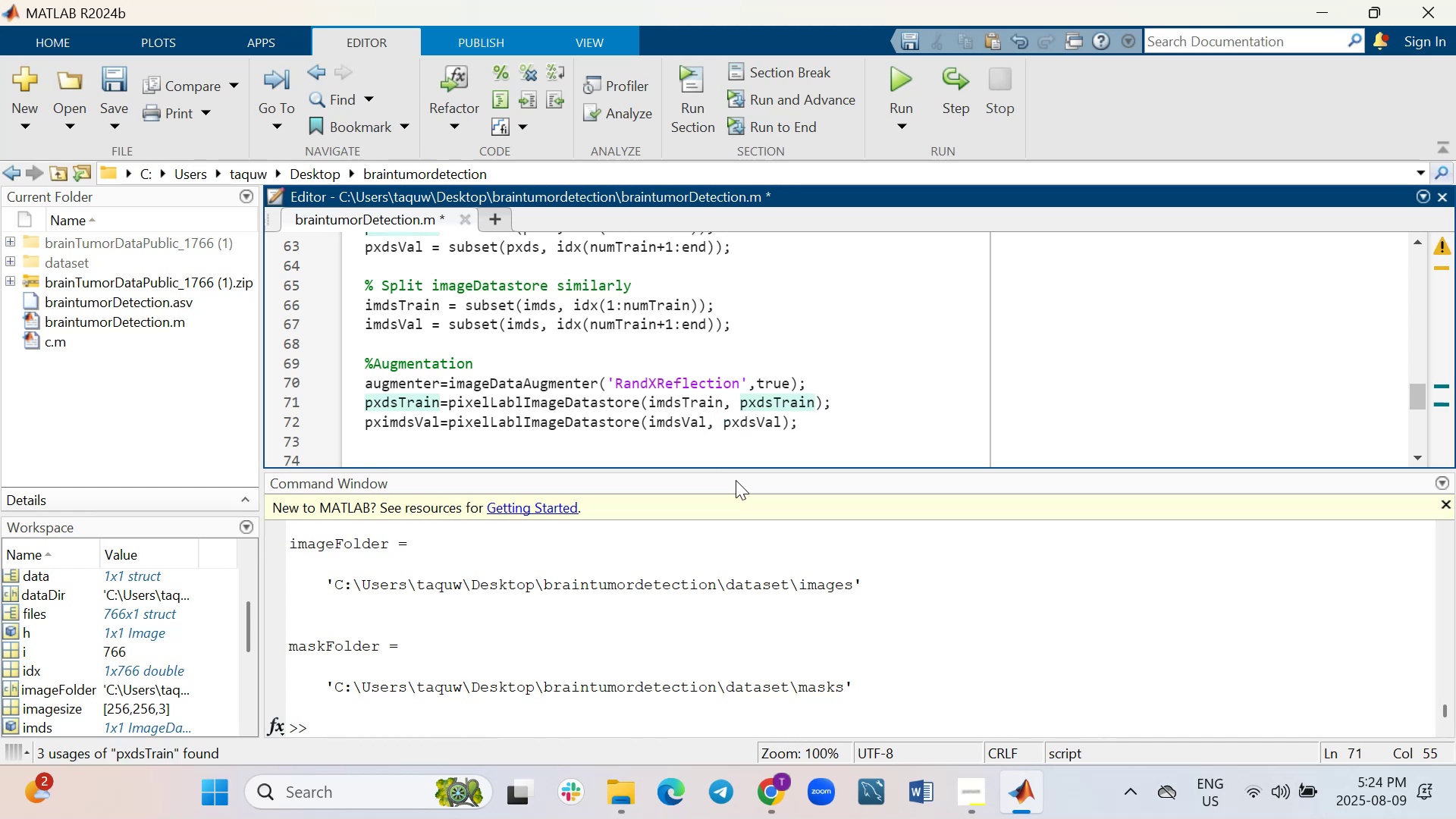 
key(ArrowRight)
 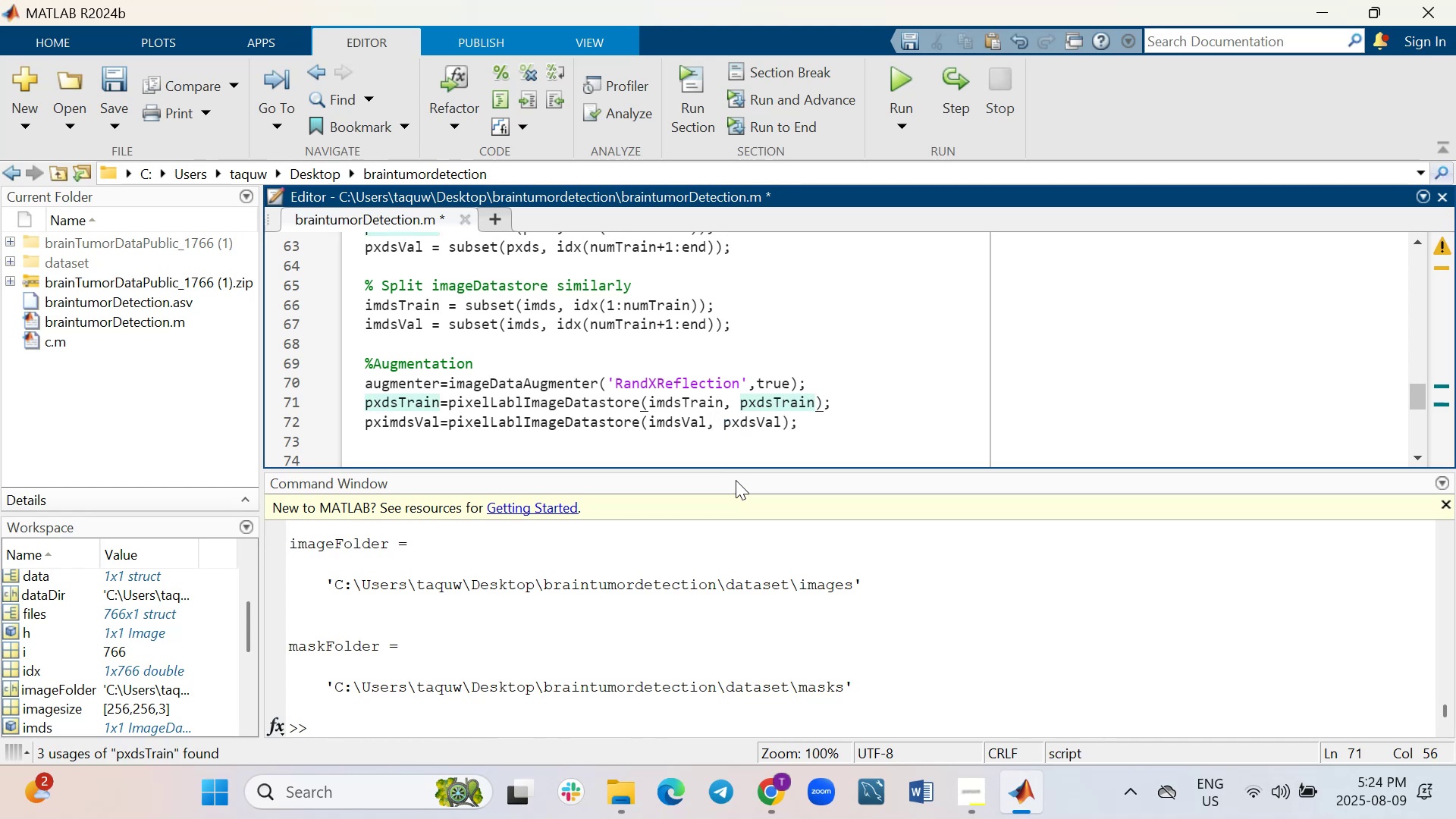 
key(ArrowLeft)
 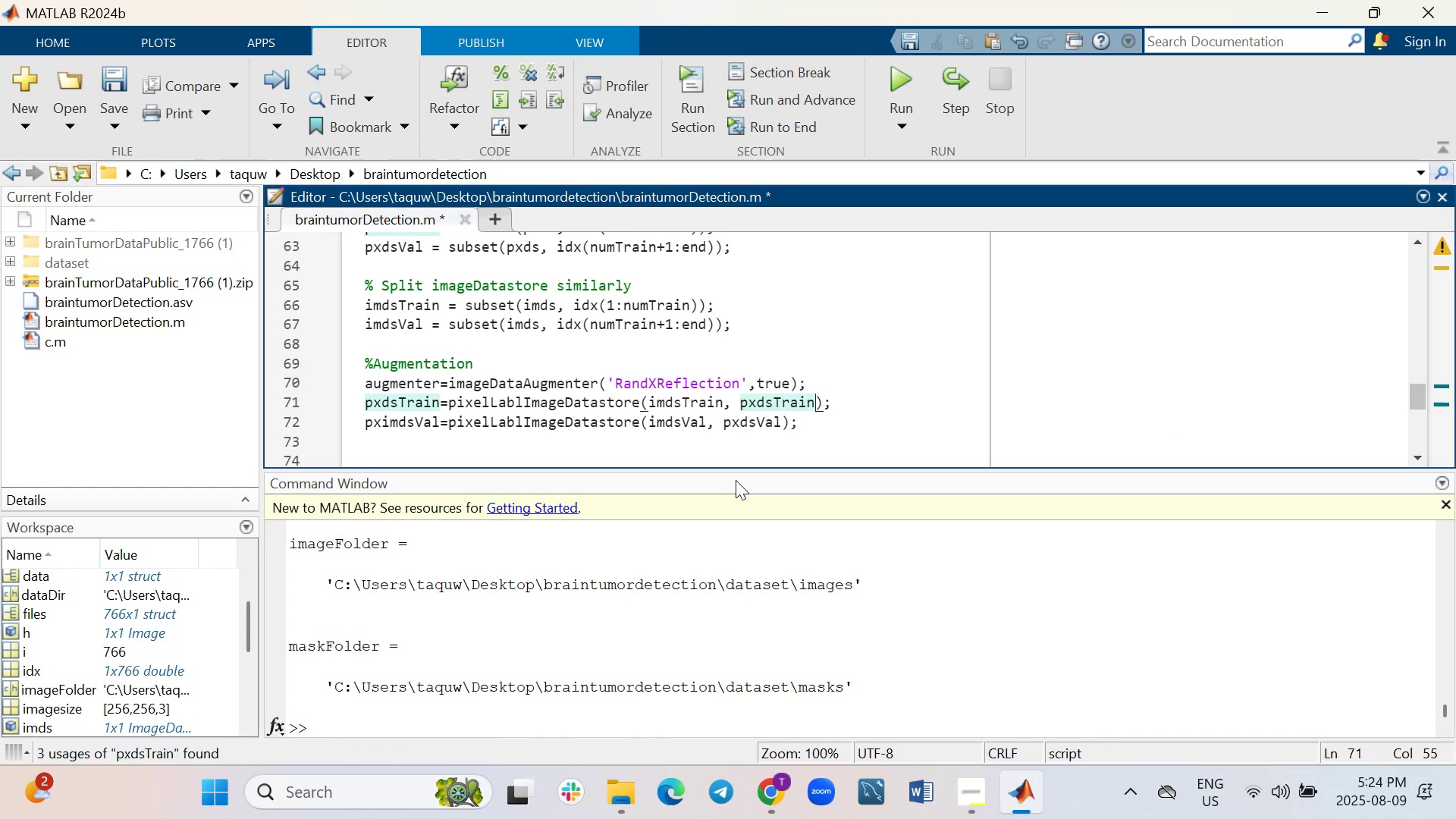 
type(, Data)
 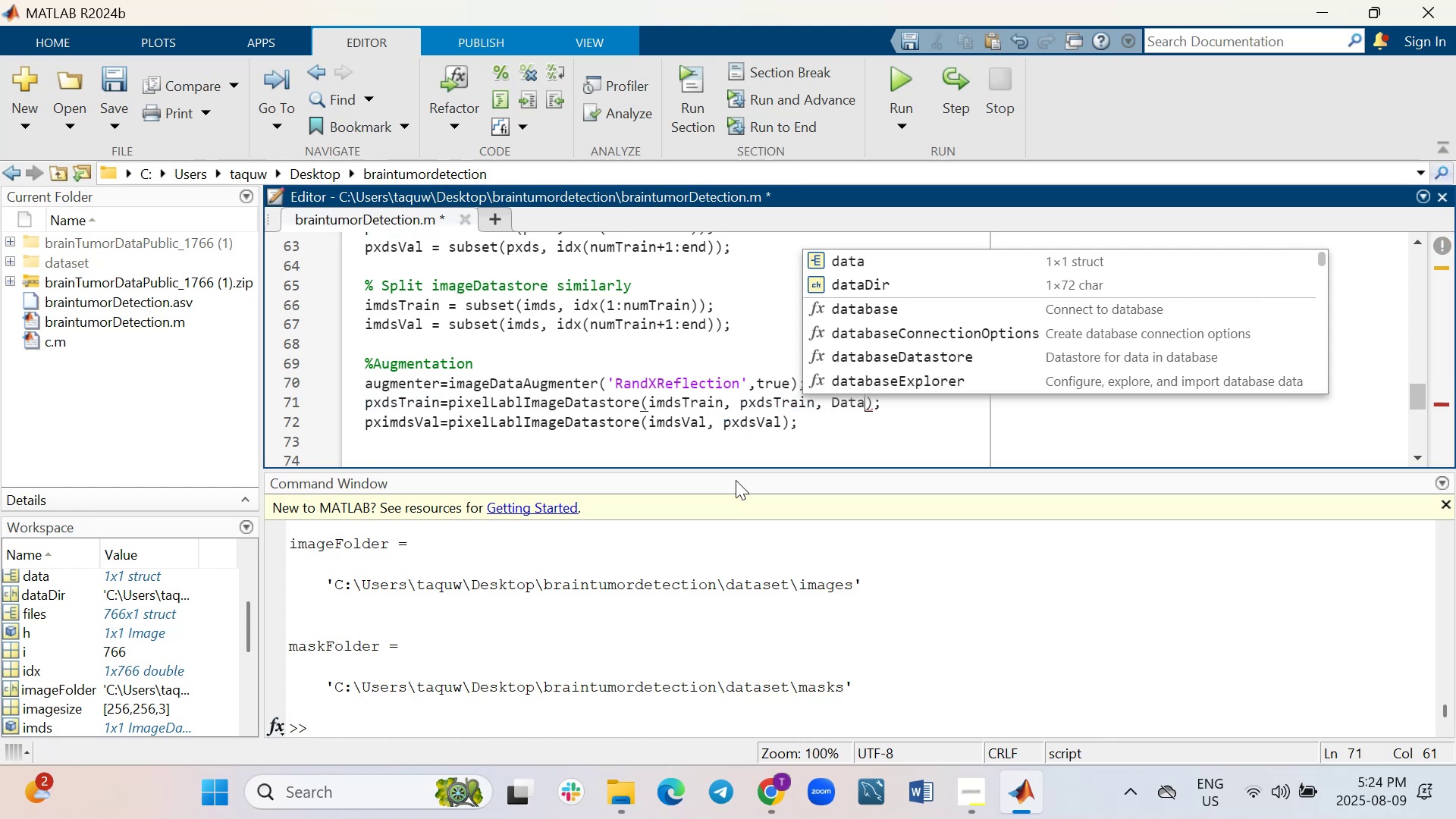 
key(ArrowLeft)
 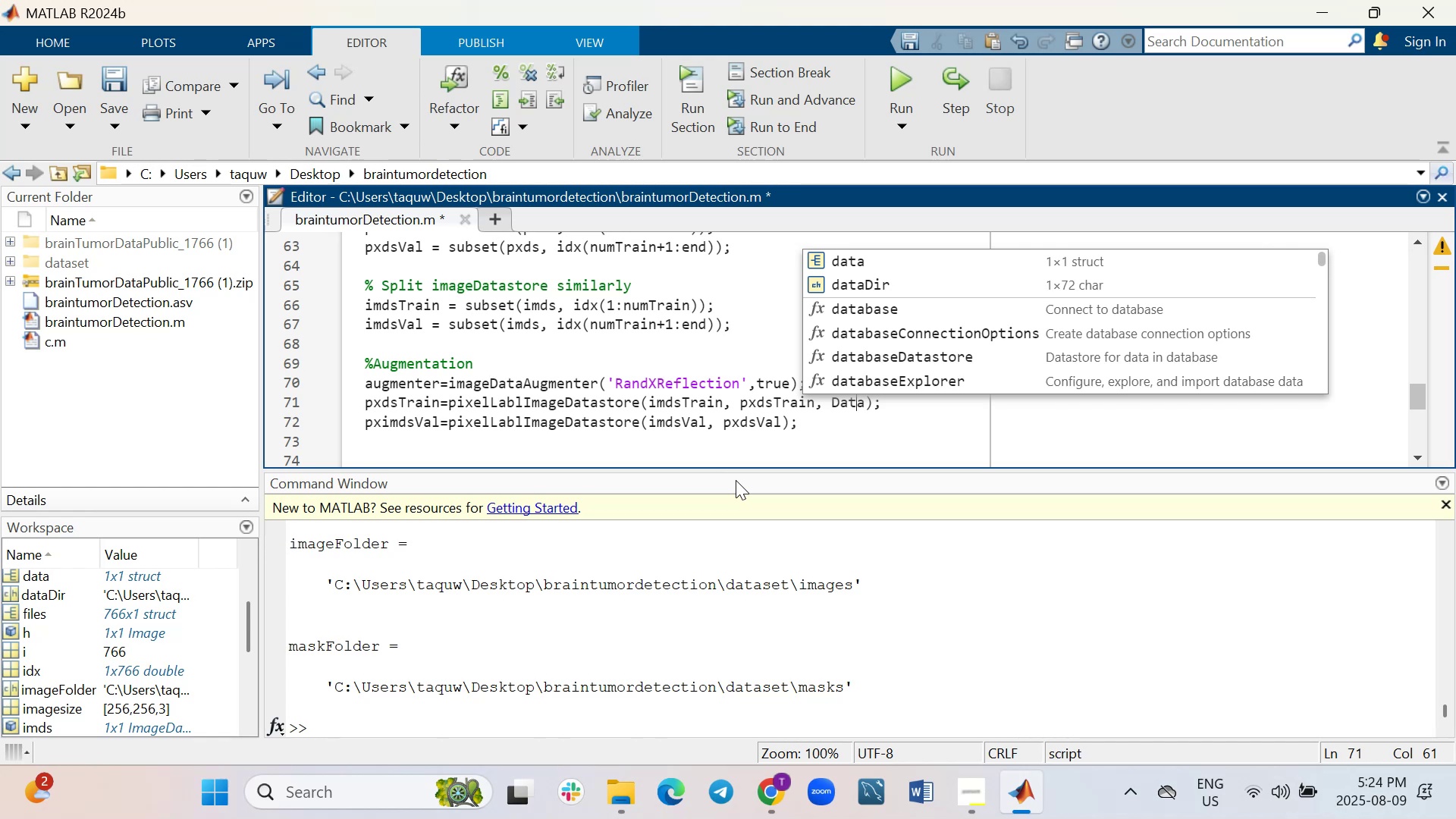 
key(ArrowLeft)
 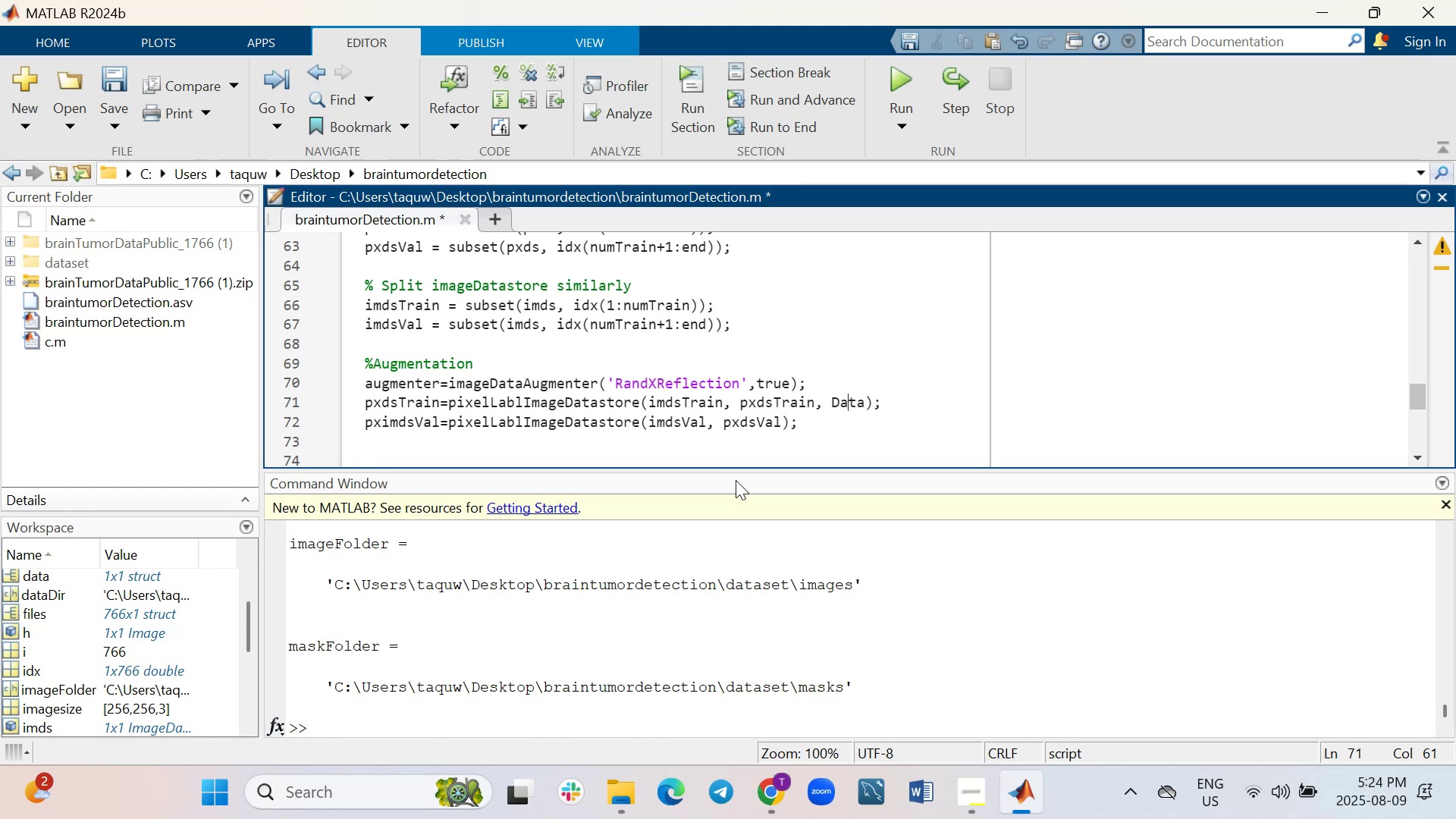 
key(ArrowLeft)
 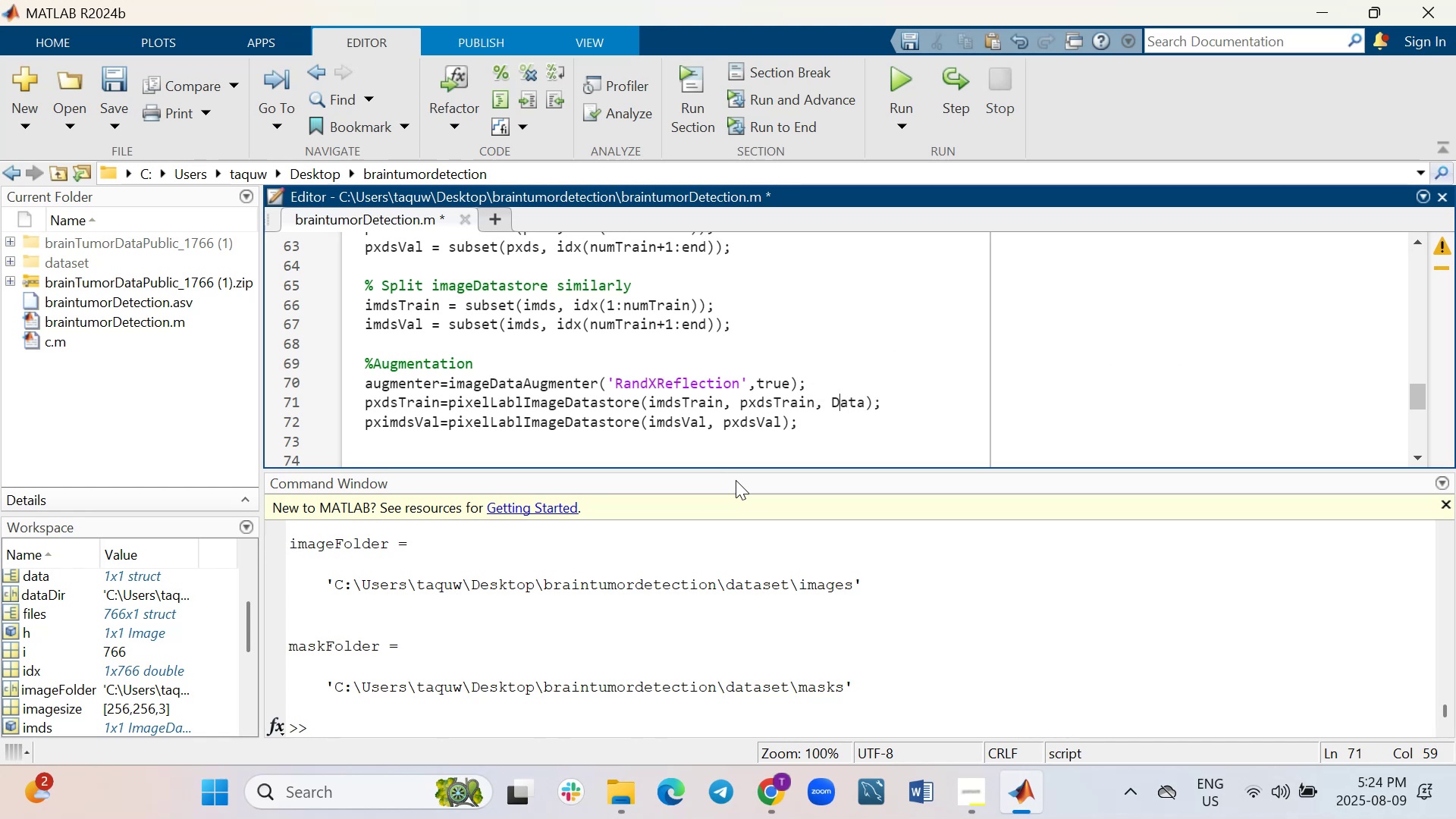 
key(ArrowLeft)
 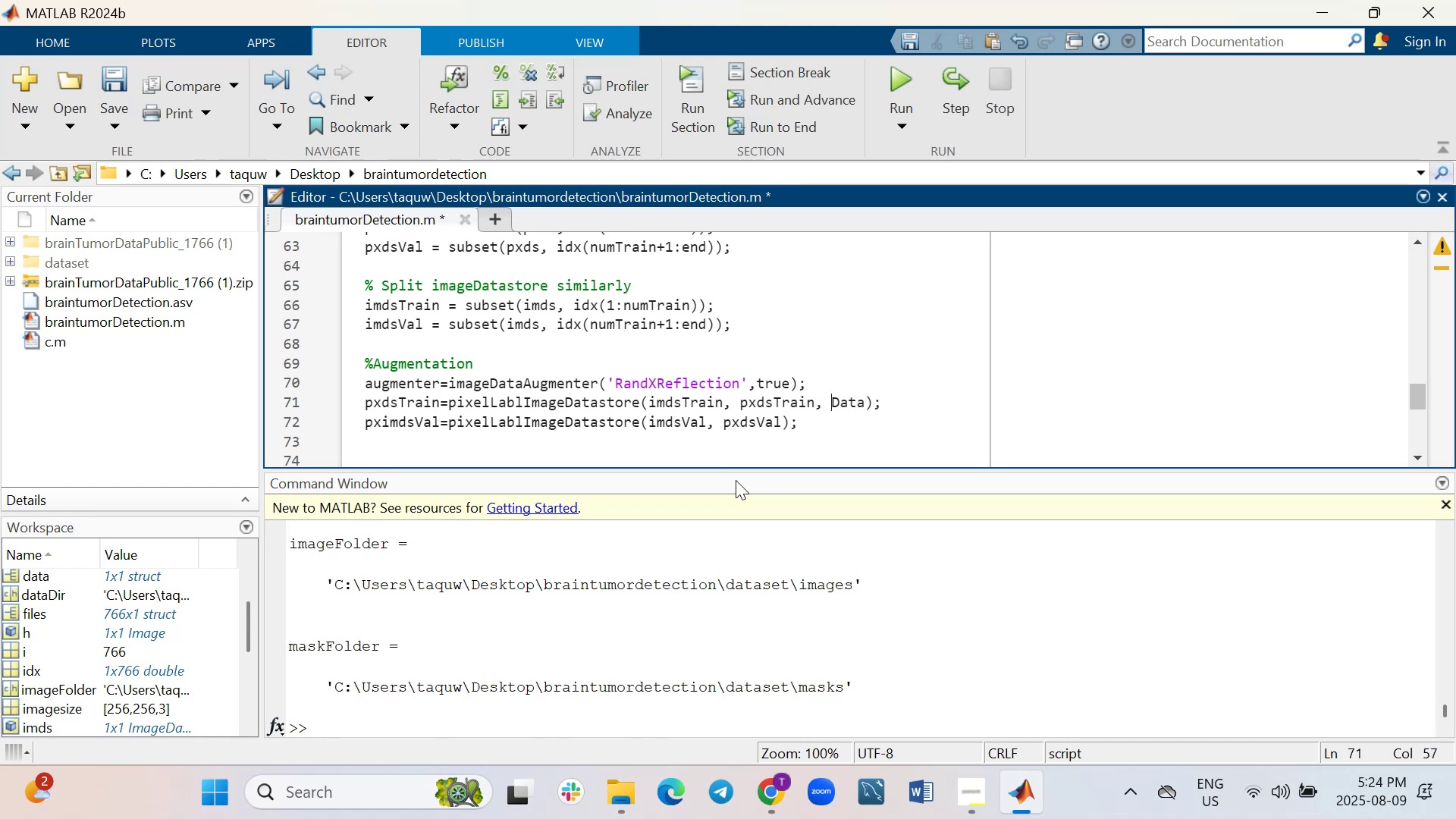 
key(Quote)
 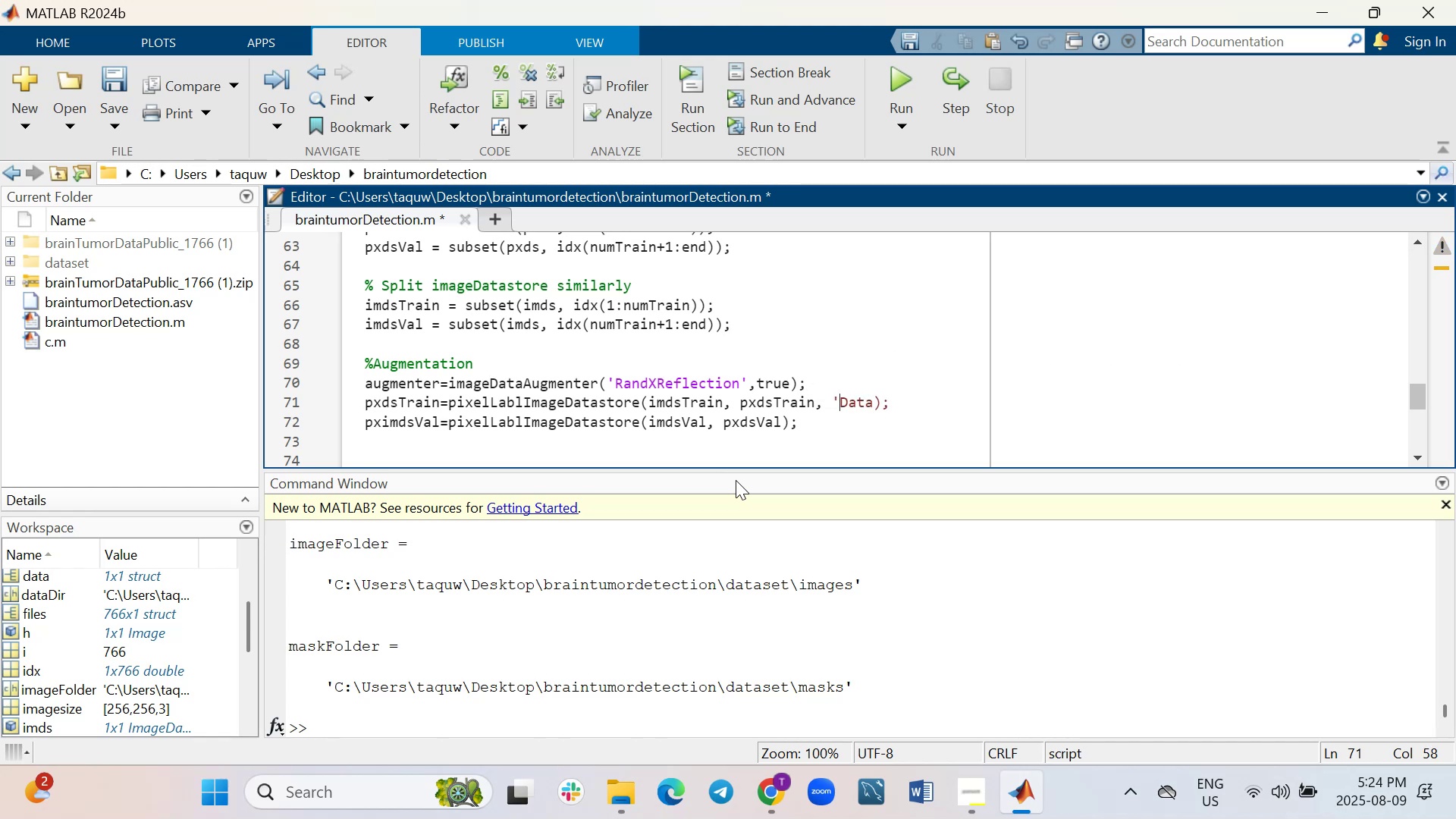 
key(ArrowRight)
 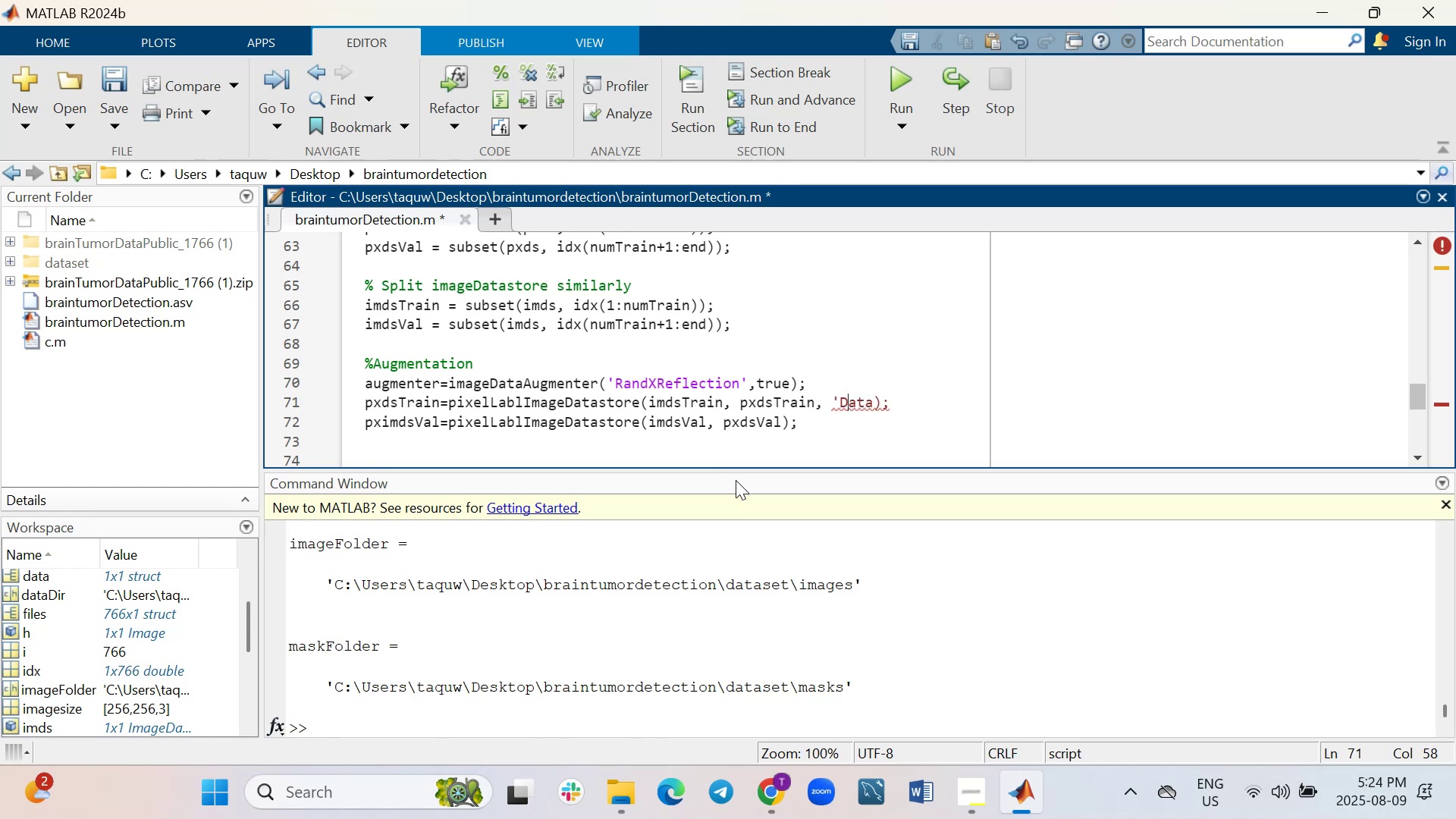 
key(ArrowRight)
 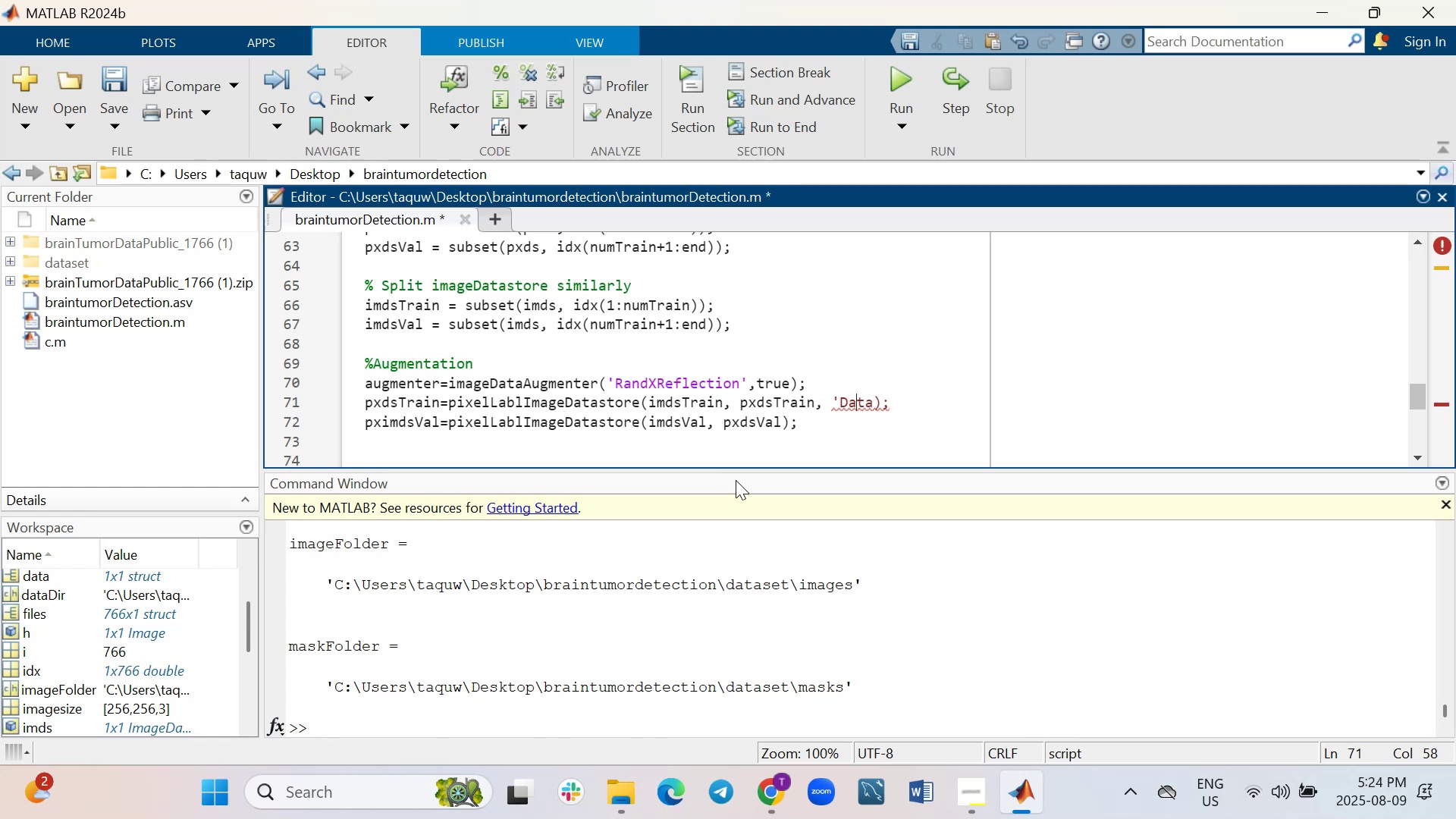 
key(ArrowRight)
 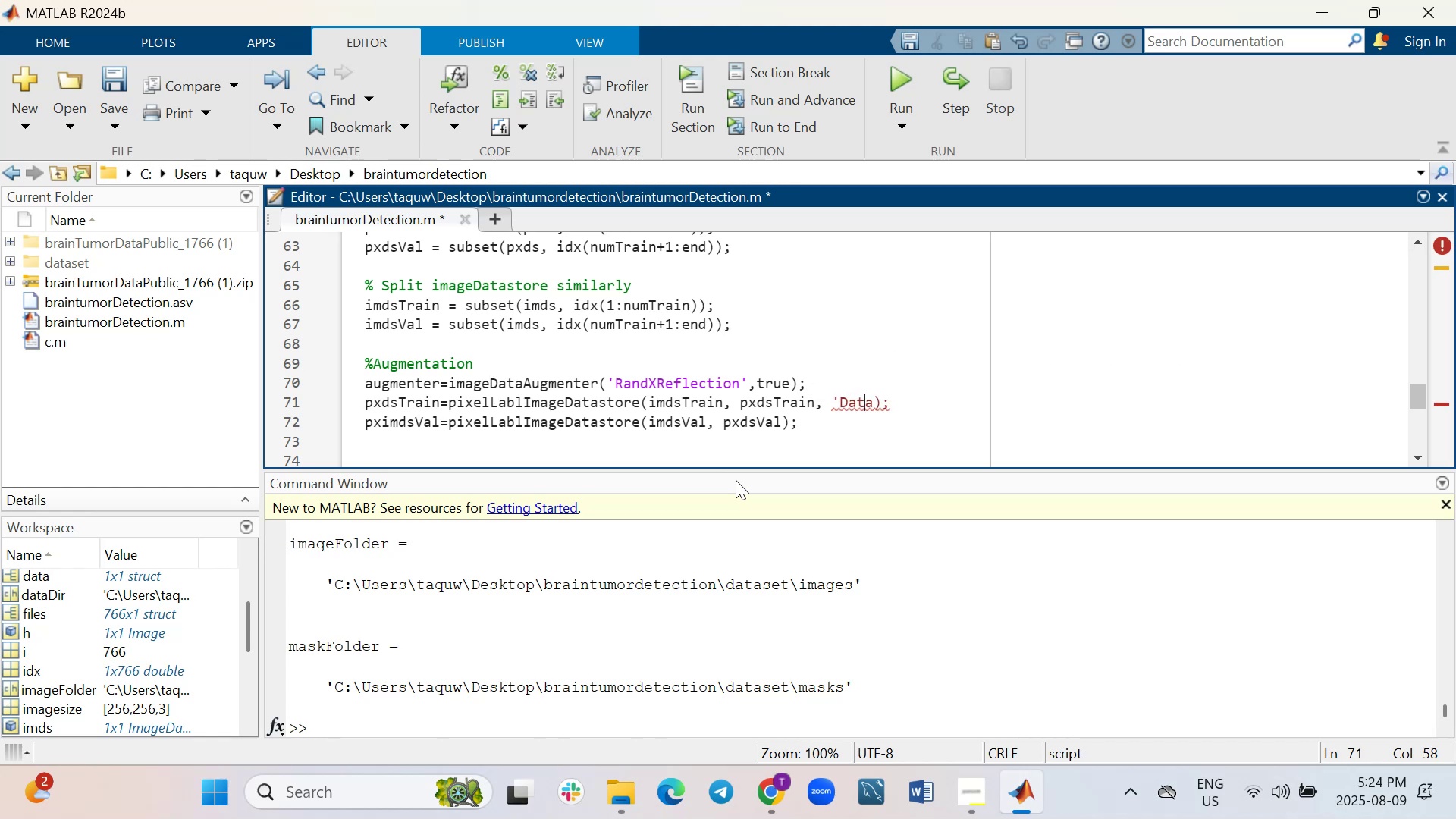 
key(ArrowRight)
 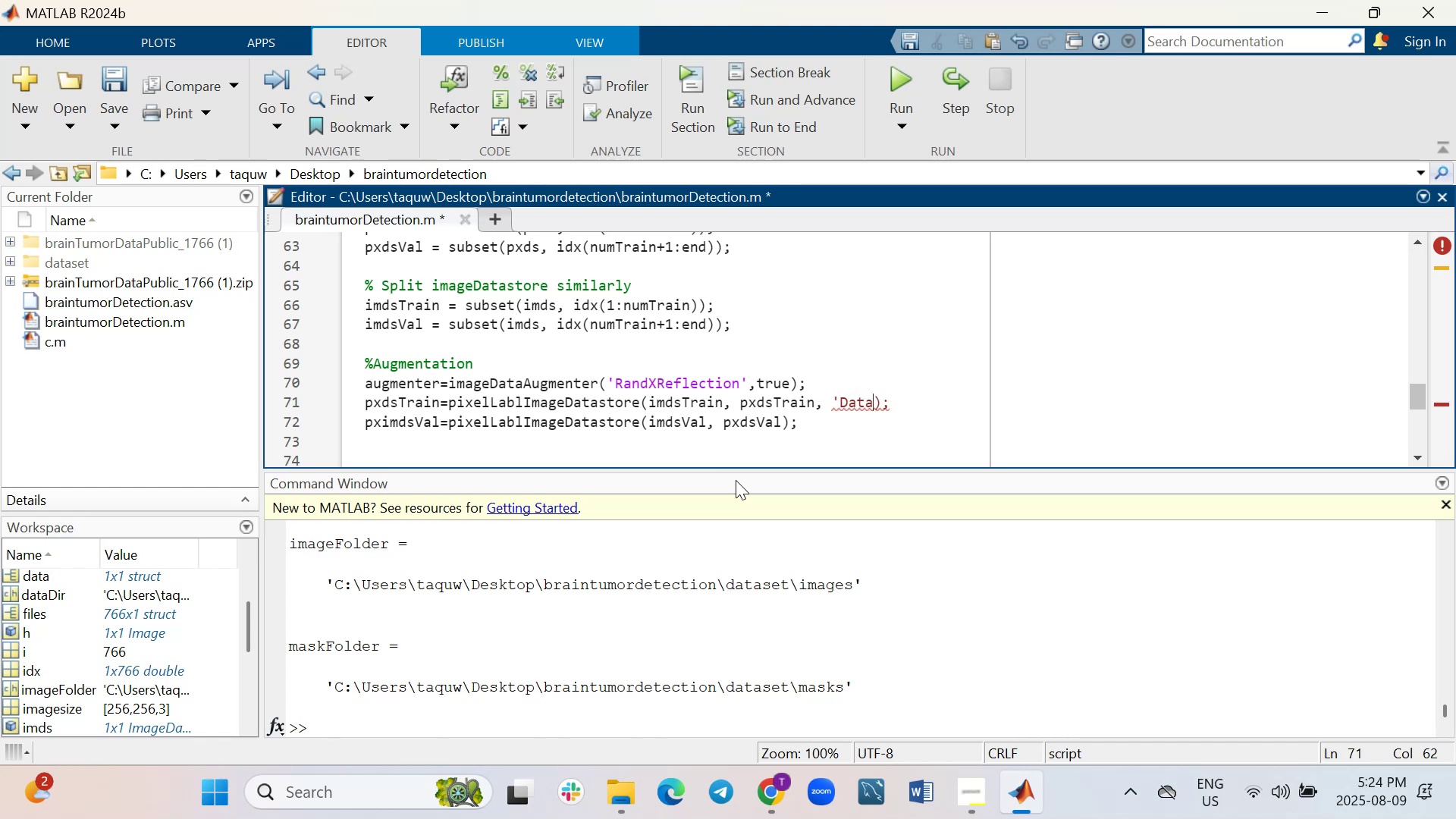 
type(Augmentation', au)
 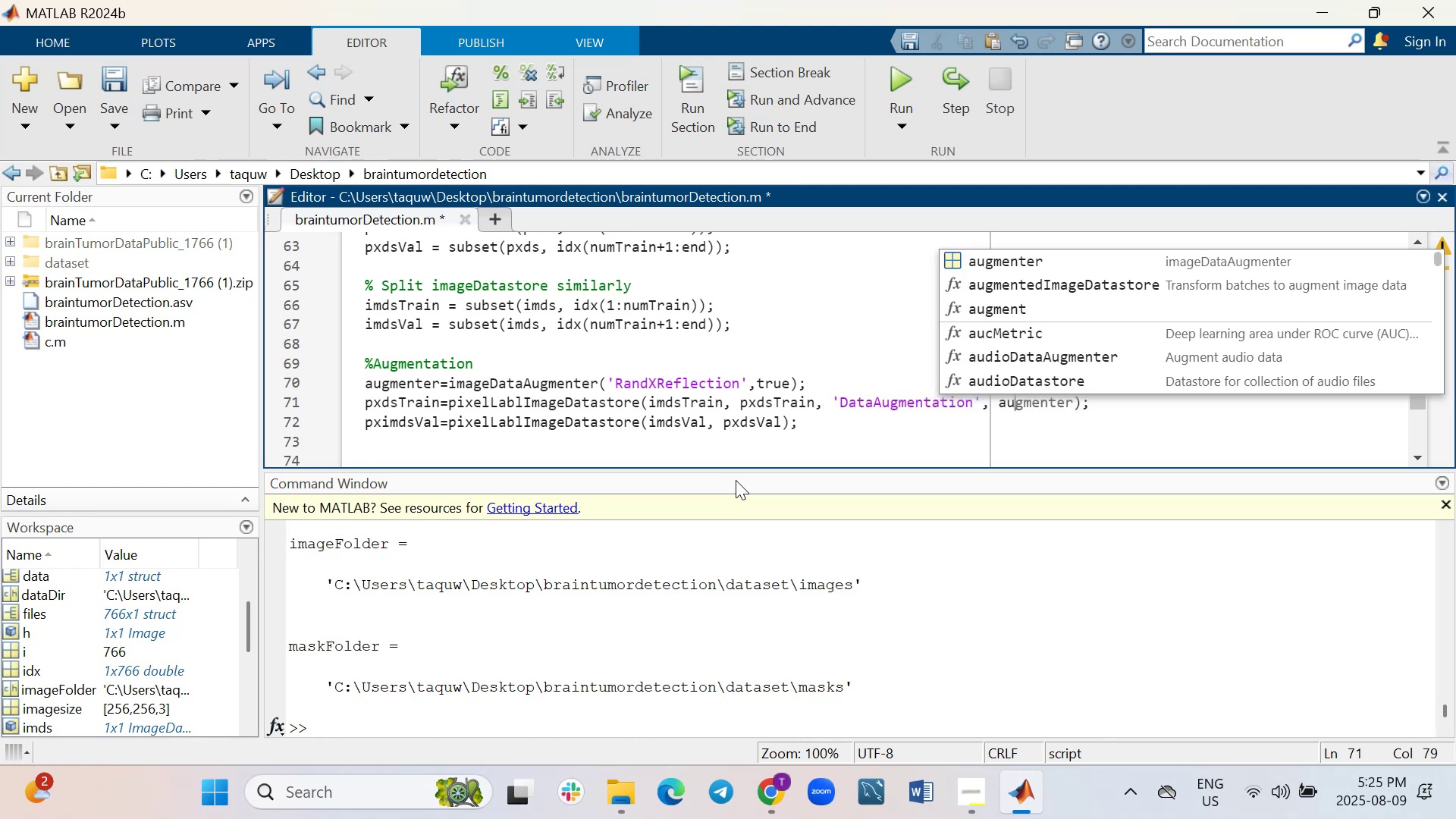 
key(ArrowUp)
 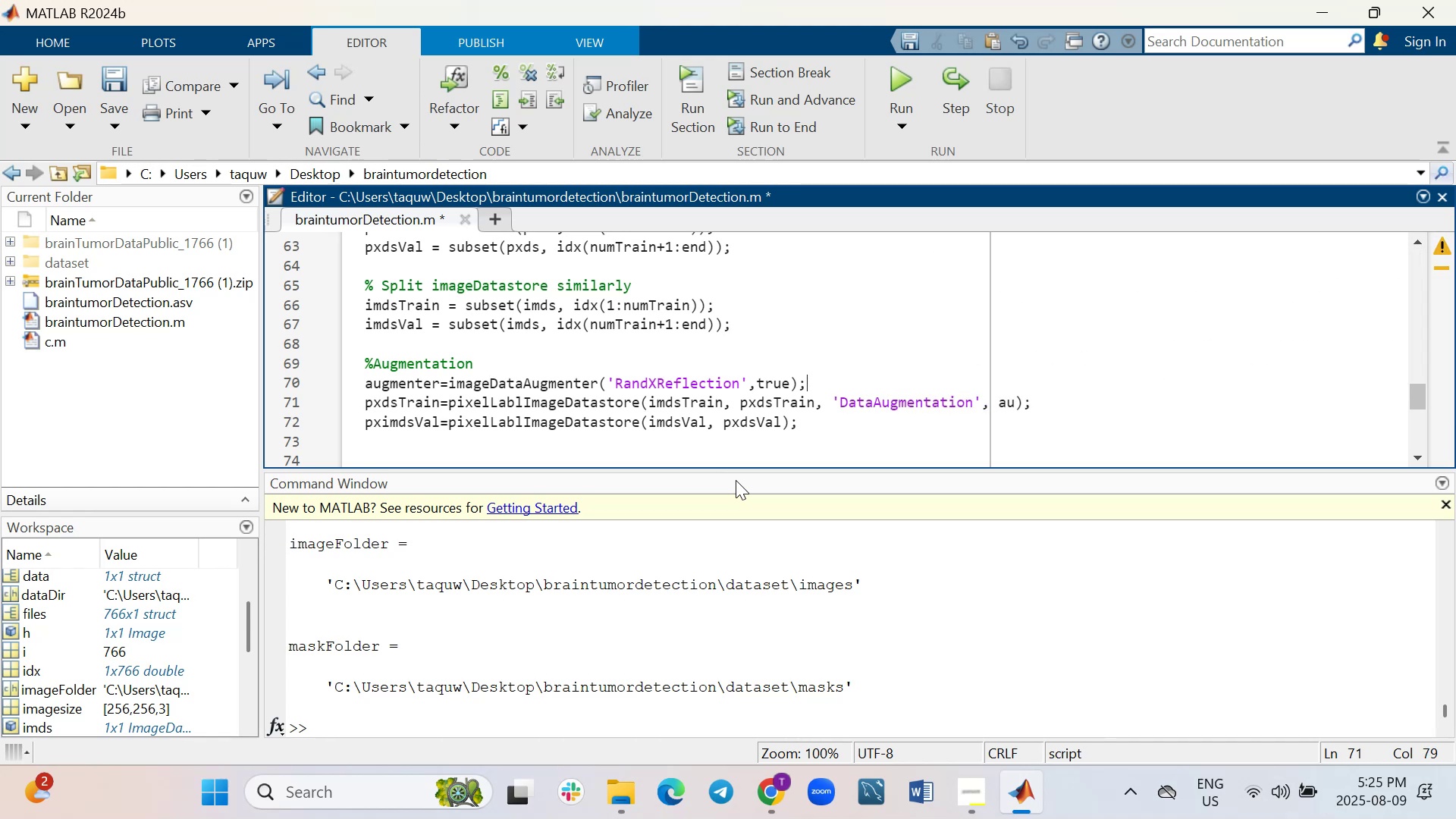 
key(ArrowUp)
 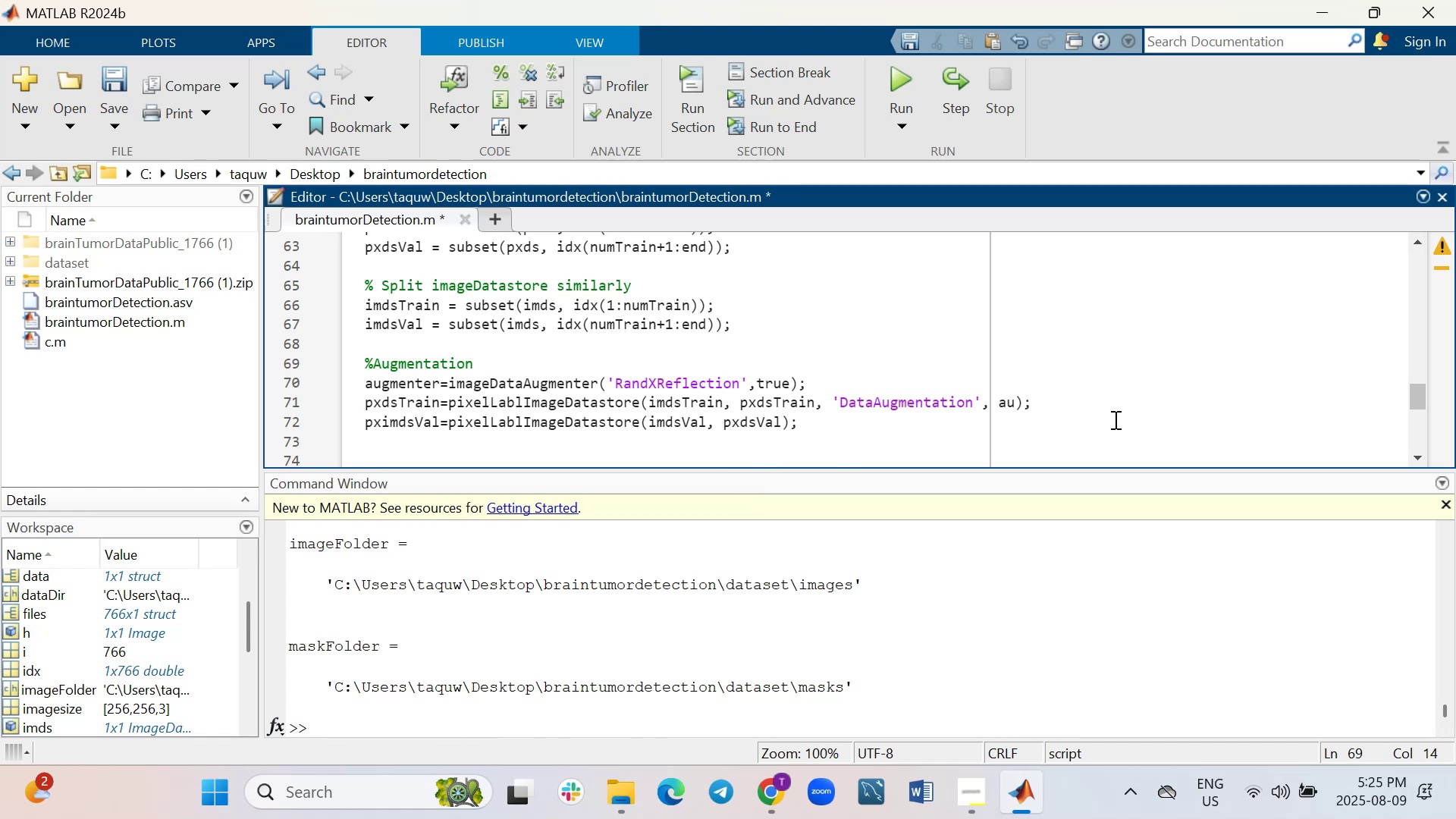 
left_click([1014, 403])
 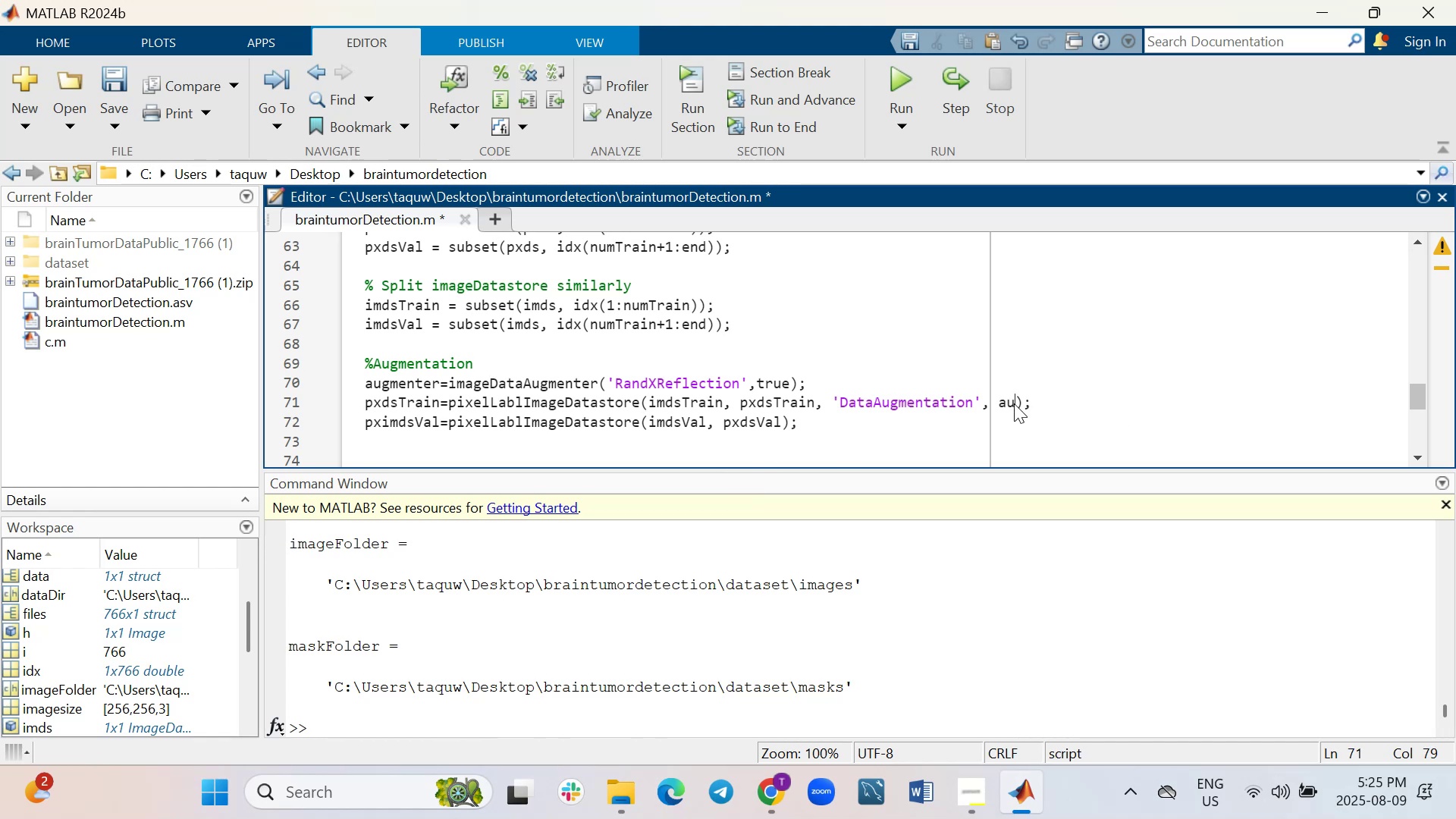 
key(G)
 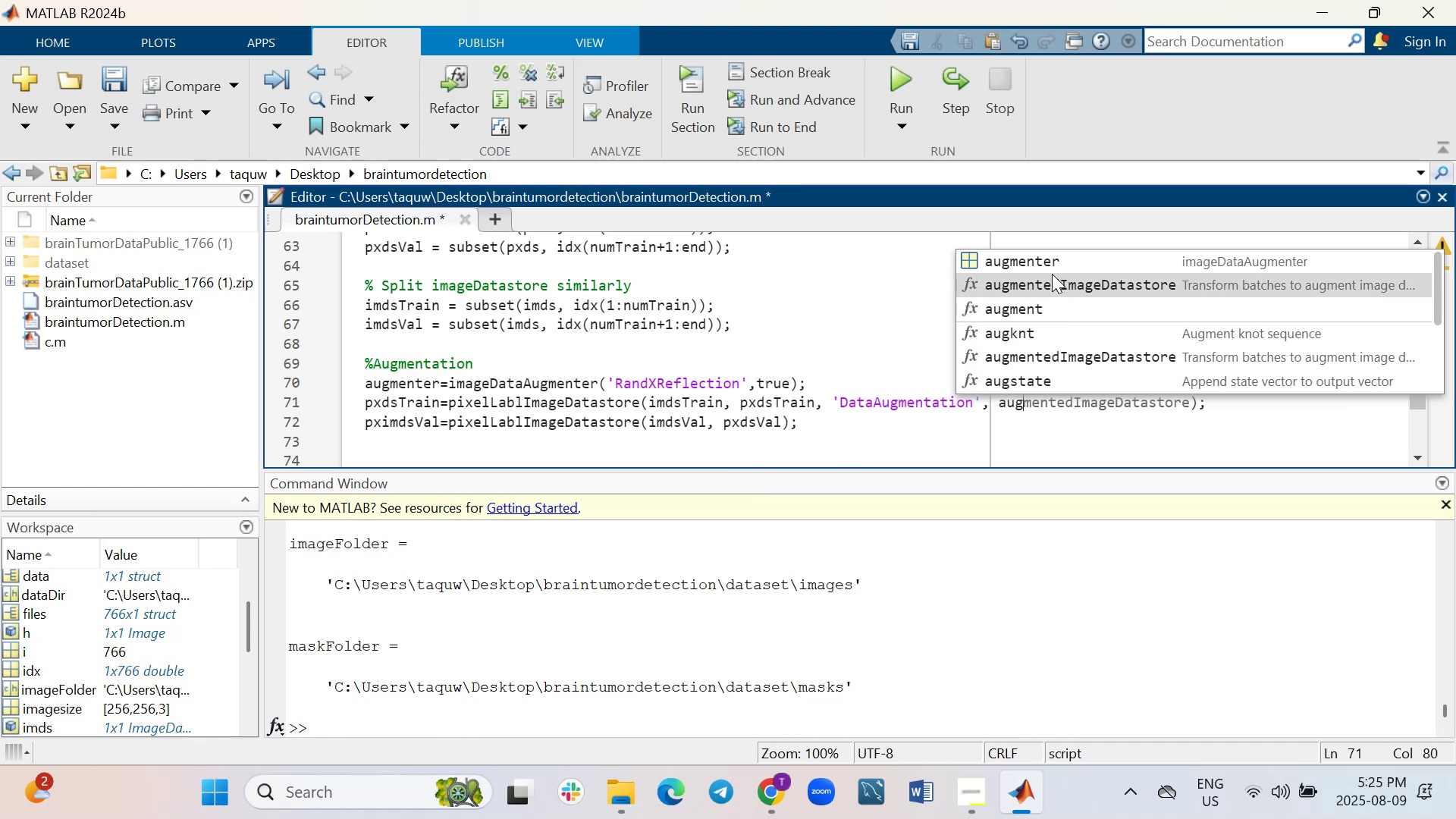 
left_click([1051, 264])
 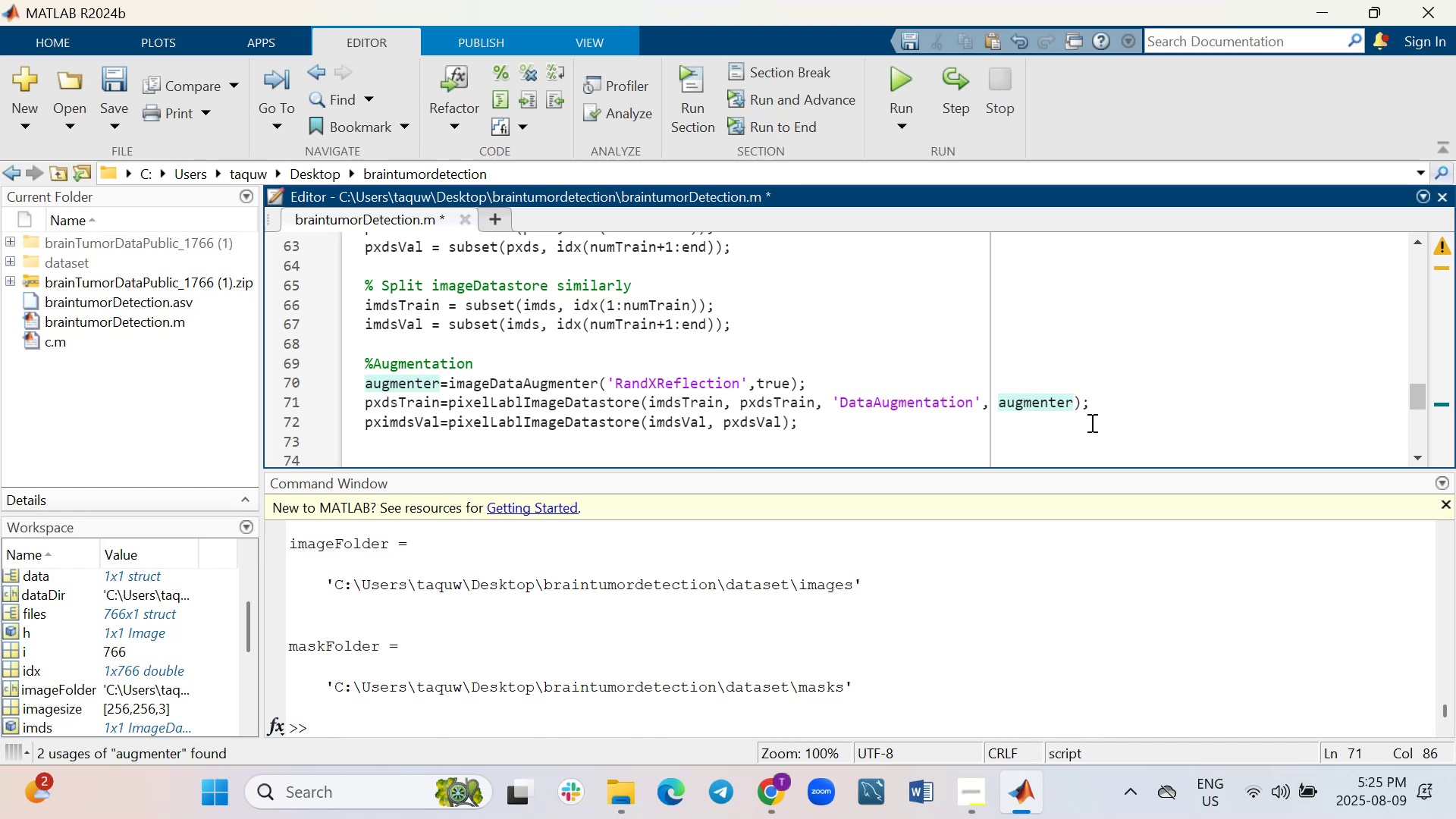 
wait(7.59)
 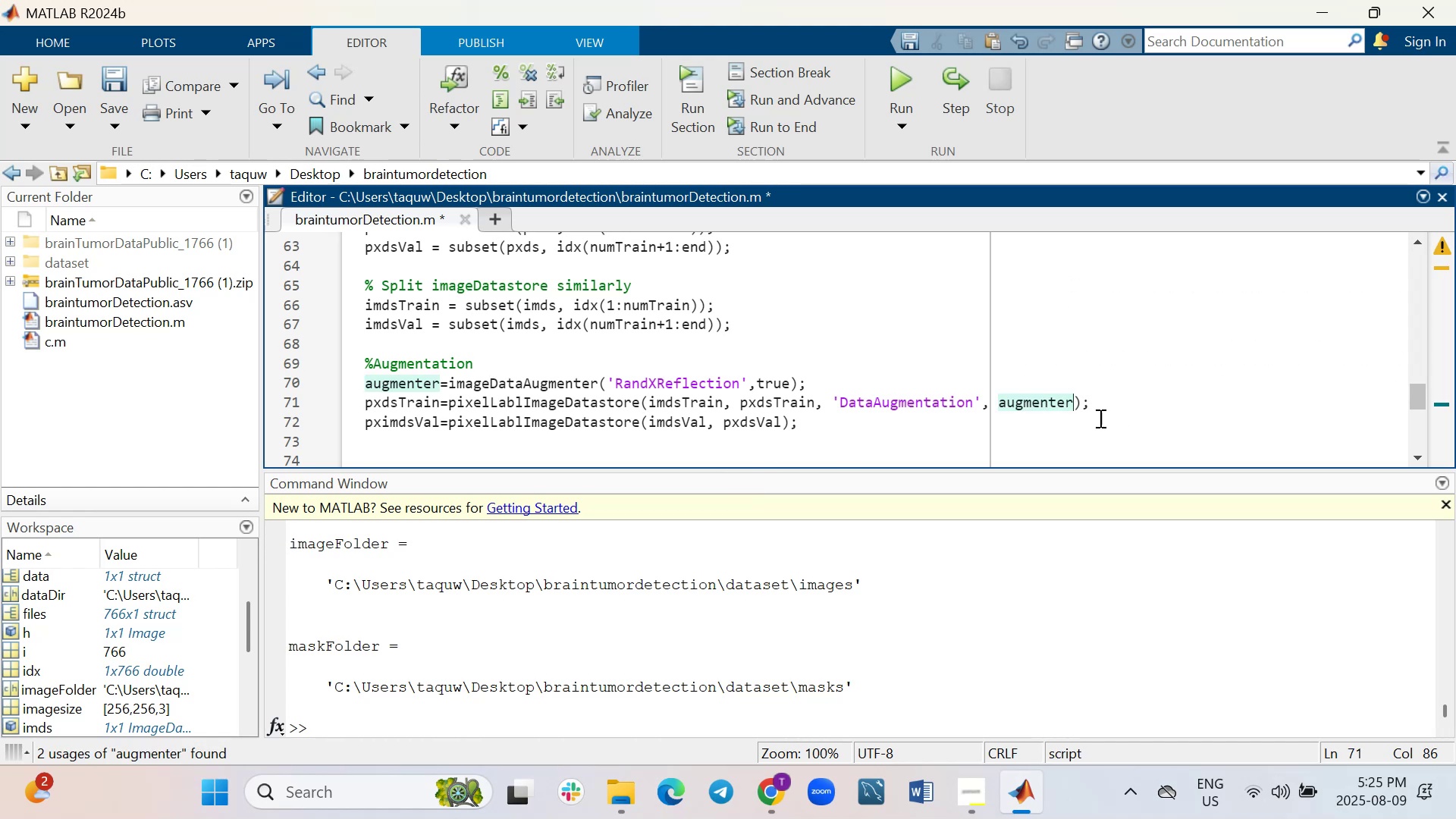 
left_click([881, 436])
 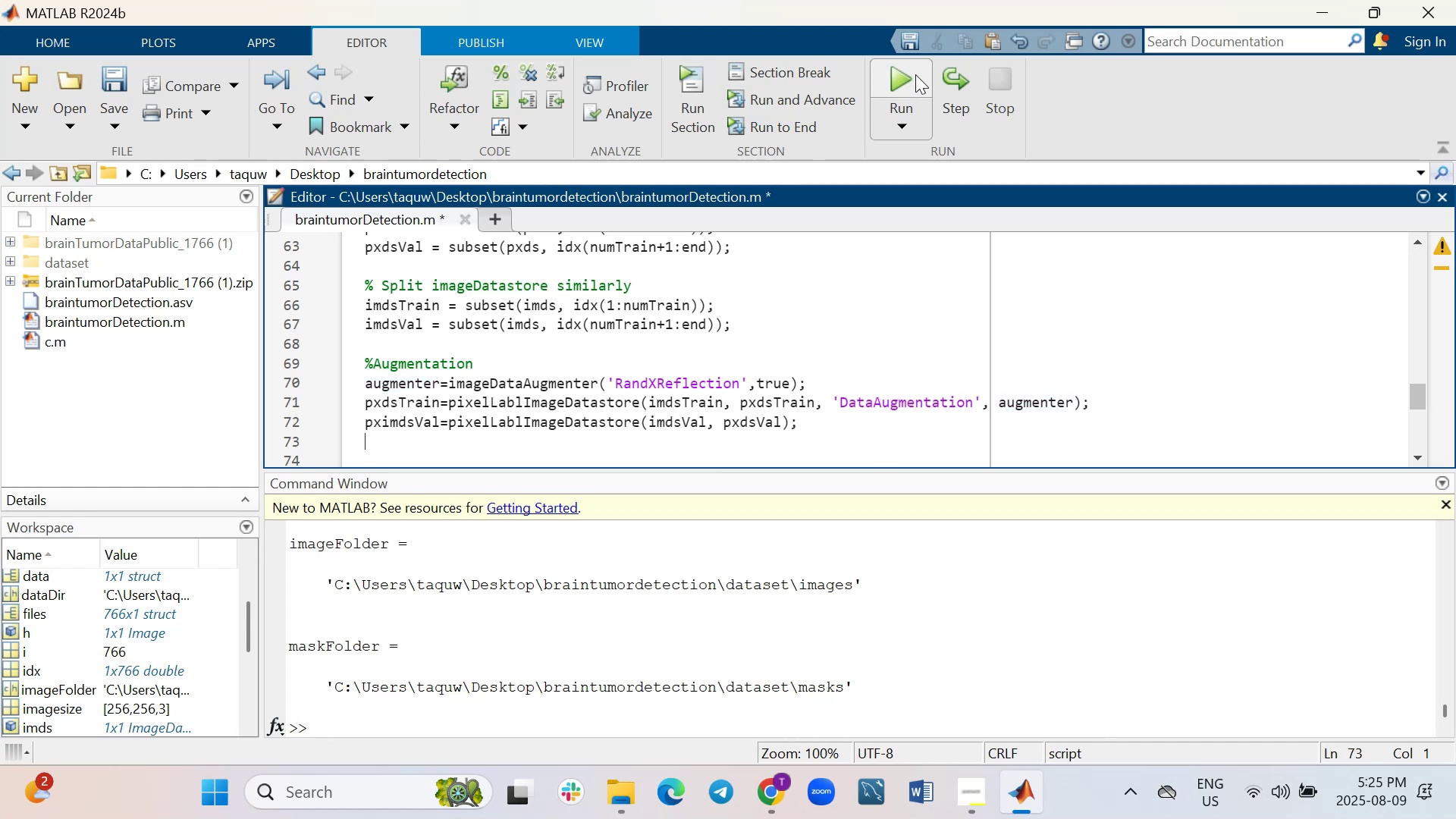 
left_click([915, 74])
 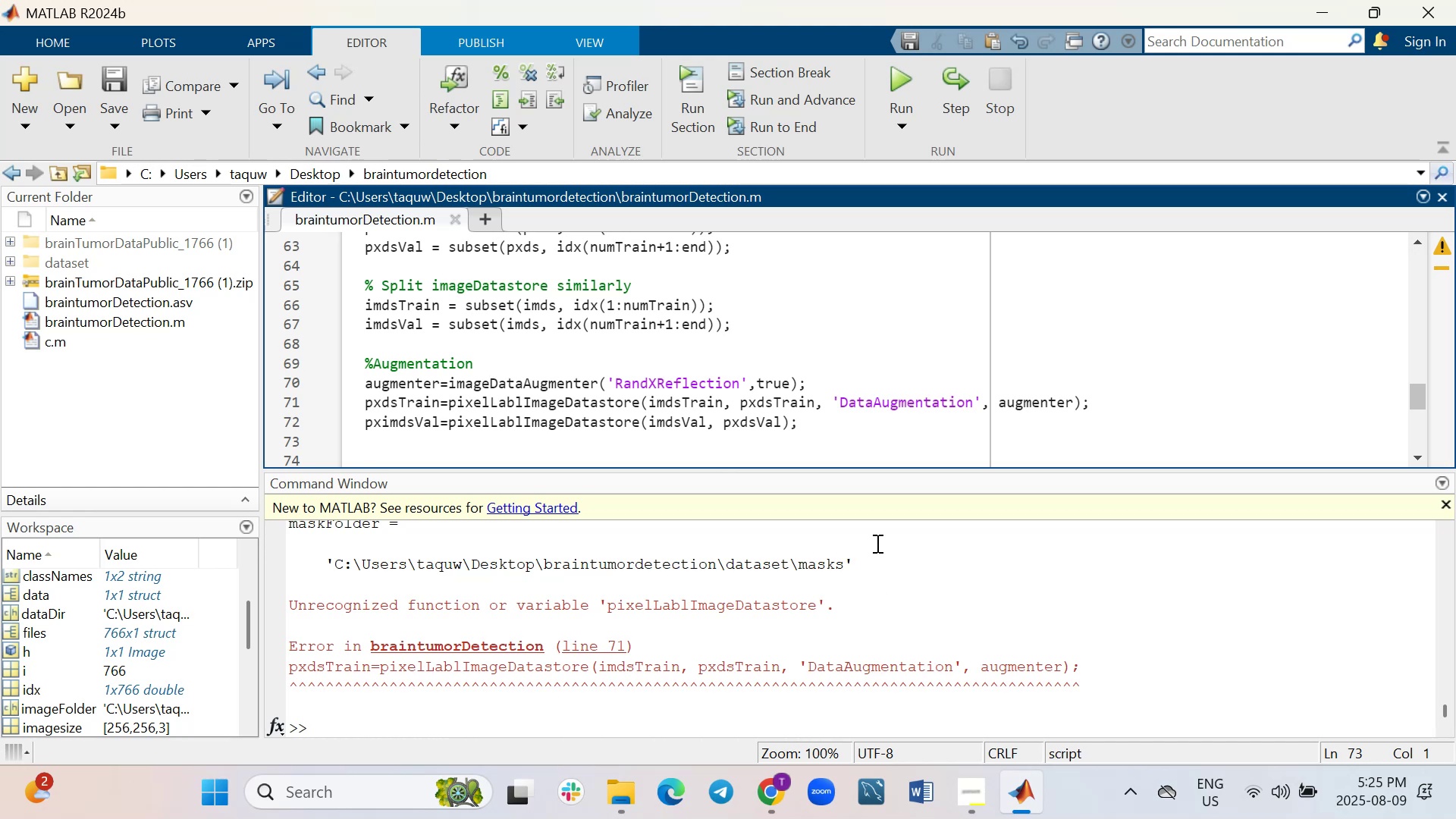 
wait(14.2)
 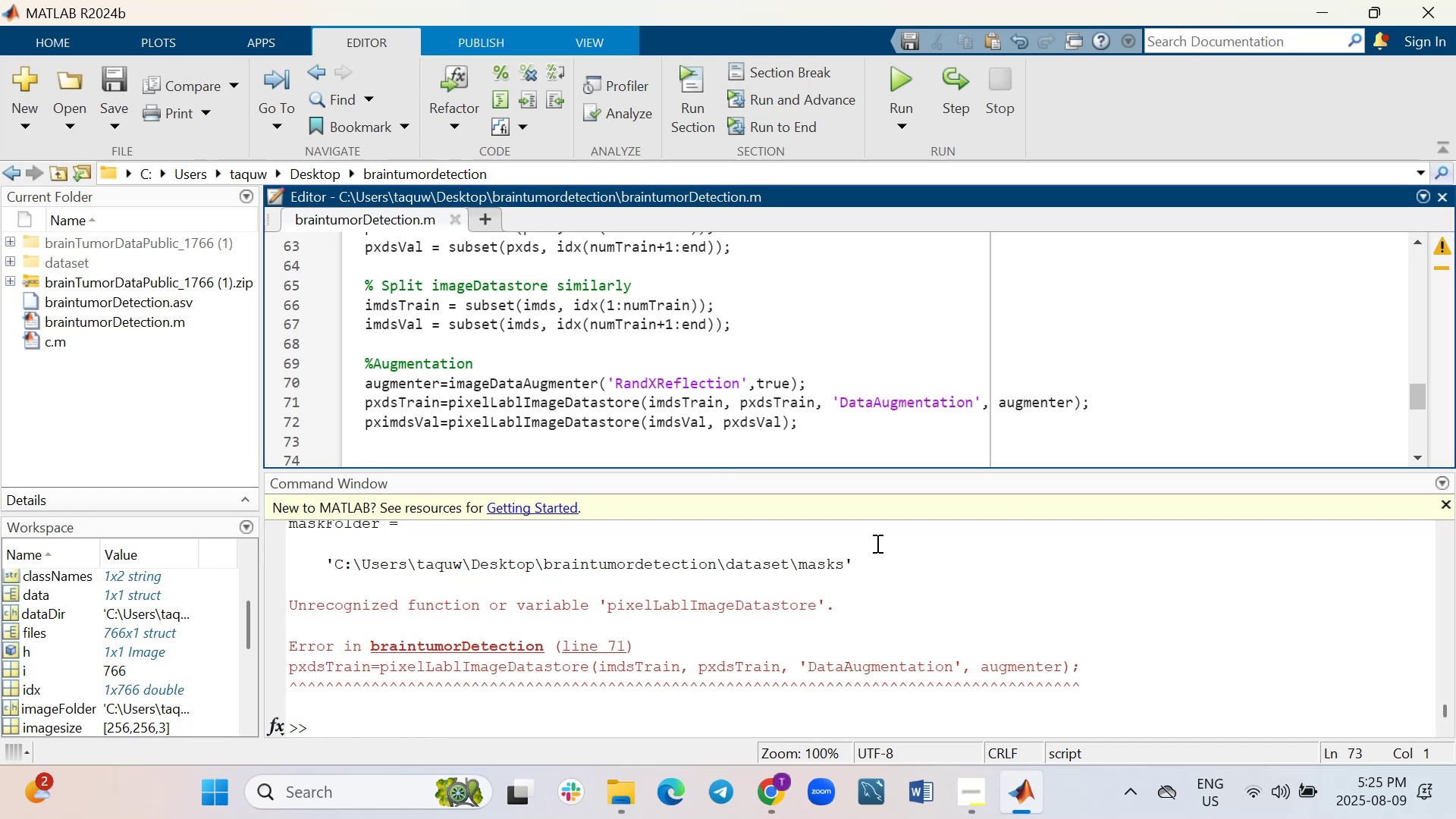 
left_click_drag(start_coordinate=[817, 433], to_coordinate=[305, 425])
 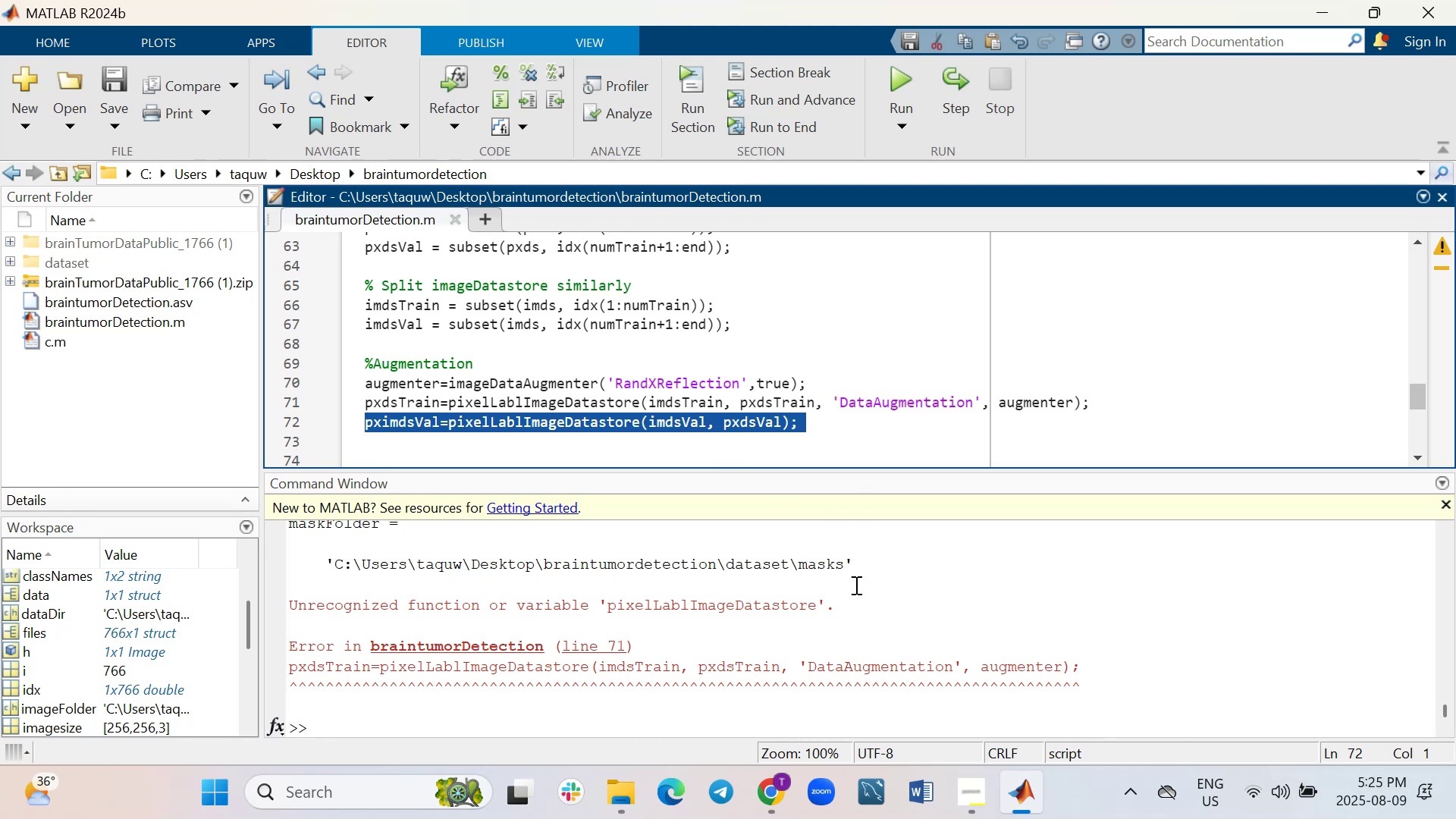 
left_click([881, 611])
 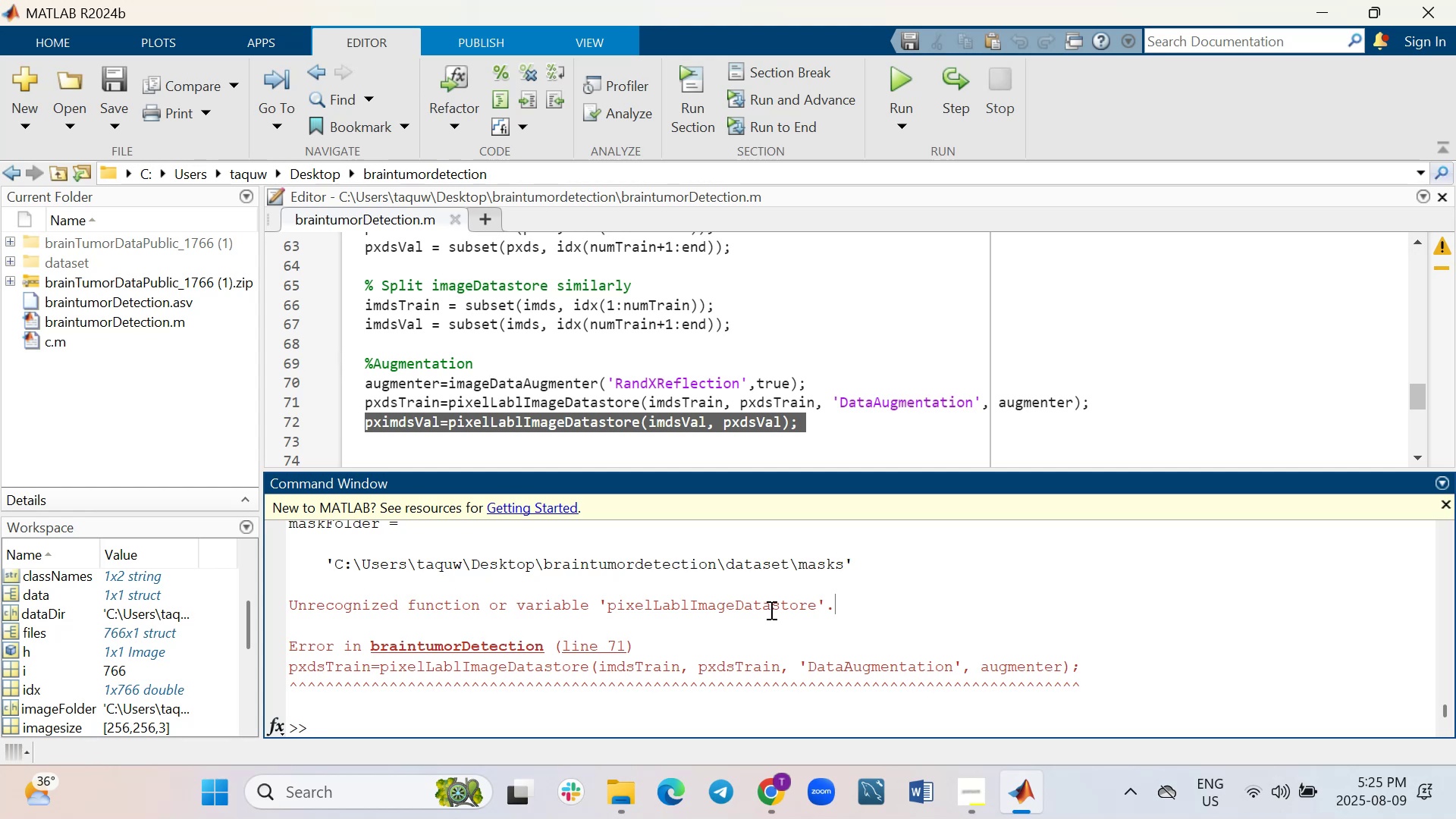 
wait(17.79)
 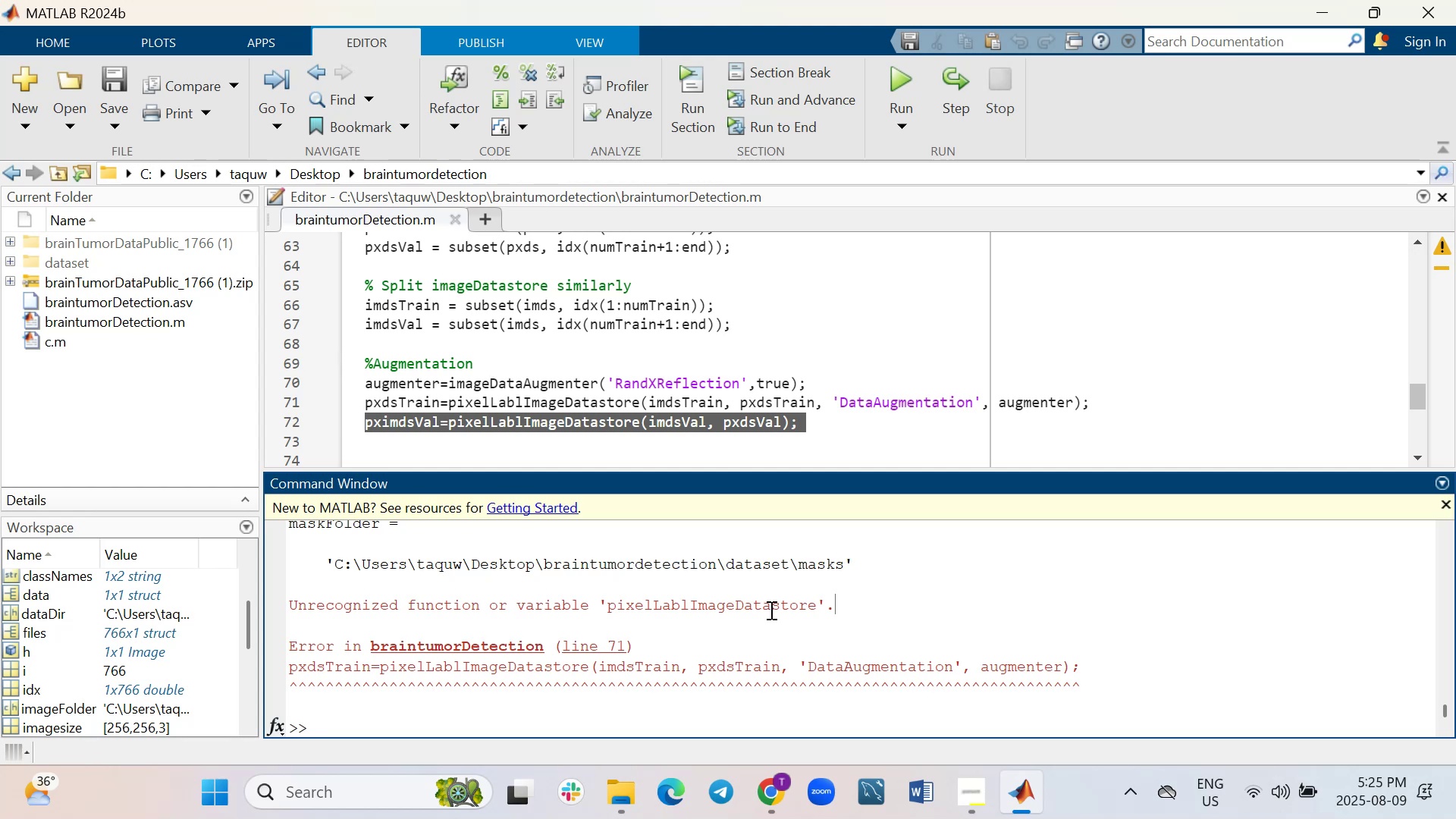 
left_click_drag(start_coordinate=[801, 417], to_coordinate=[802, 422])
 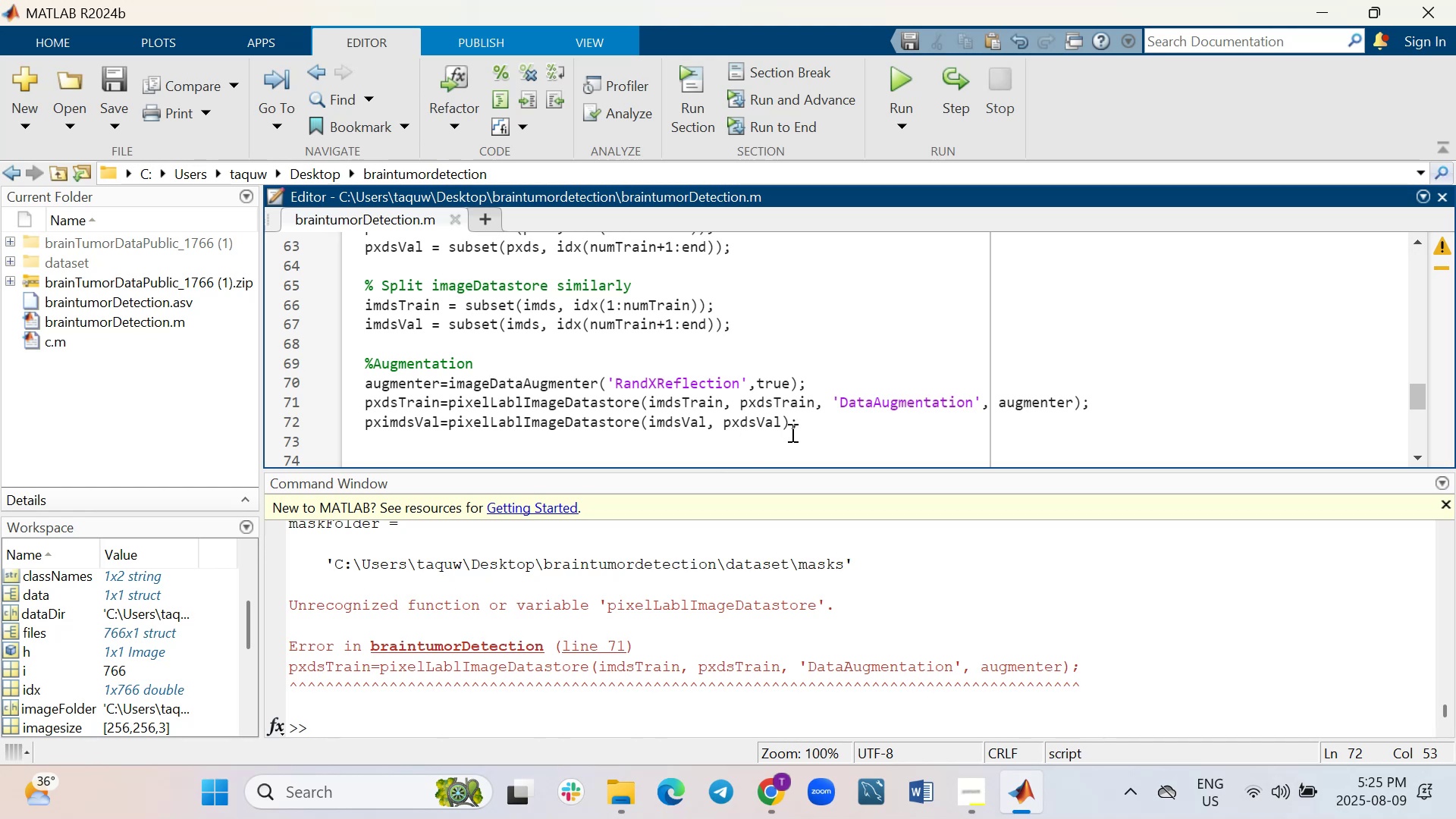 
left_click_drag(start_coordinate=[801, 425], to_coordinate=[359, 389])
 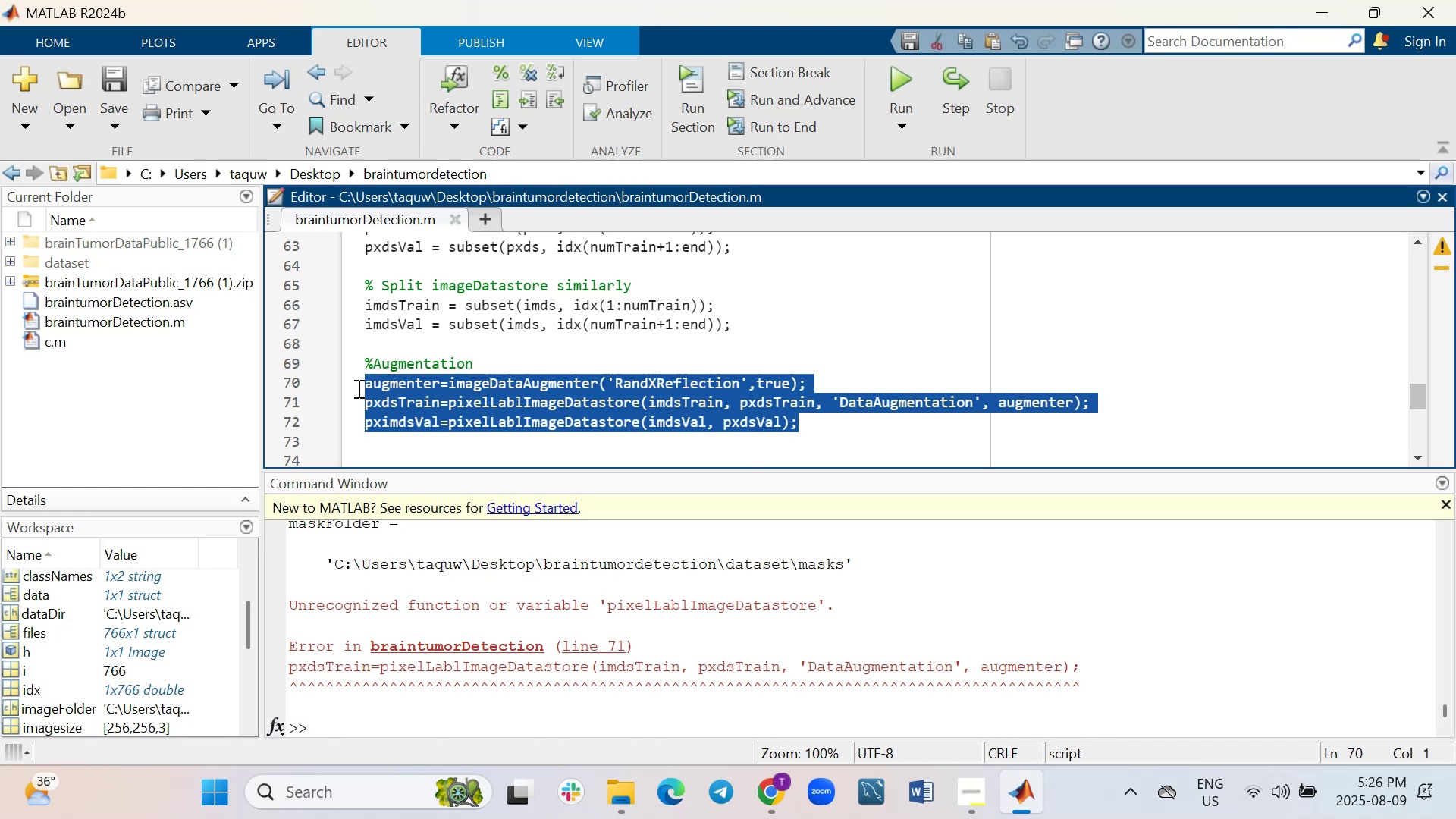 
key(Control+ControlLeft)
 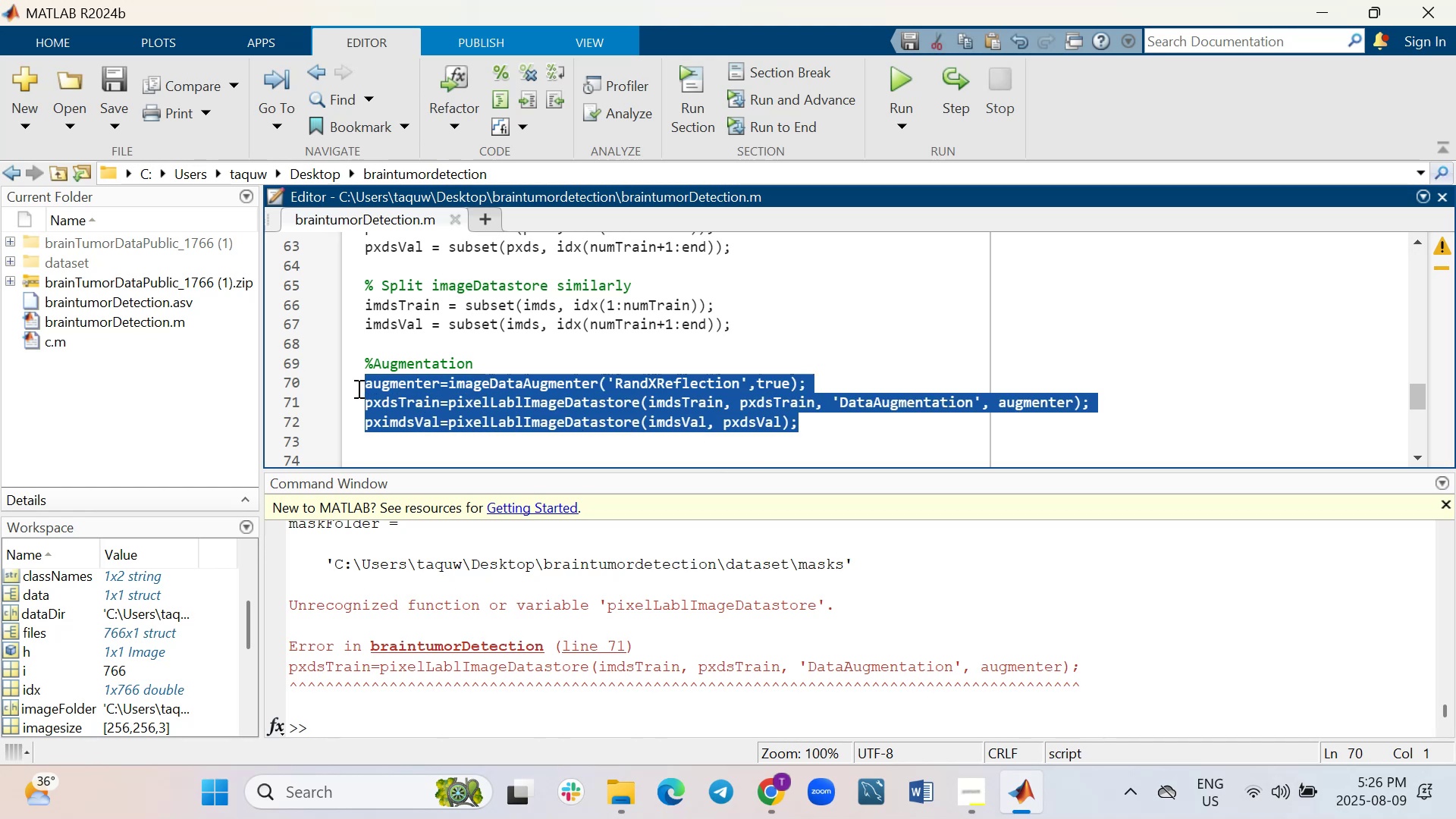 
key(Control+C)
 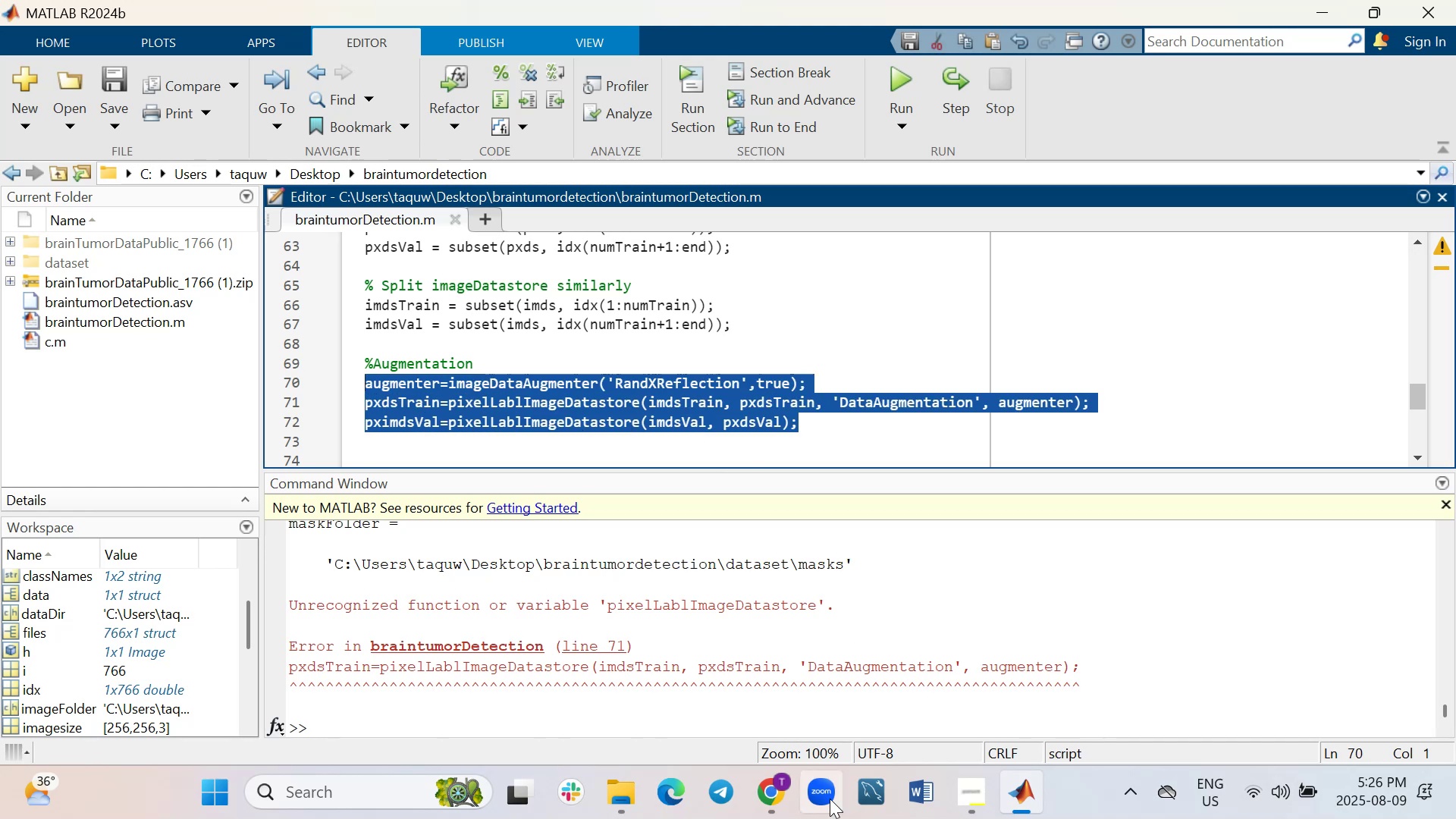 
mouse_move([1006, 790])
 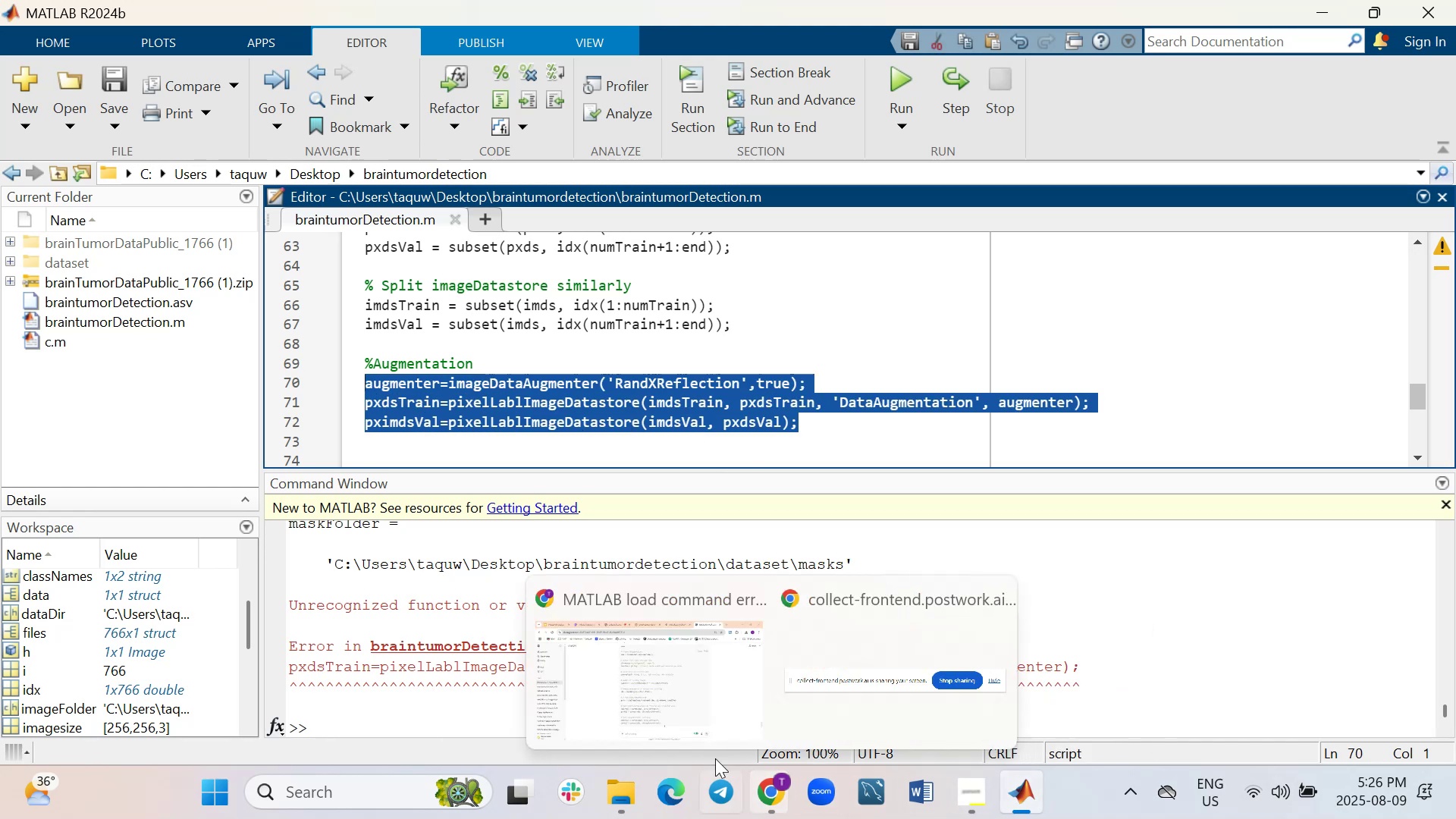 
left_click([677, 704])
 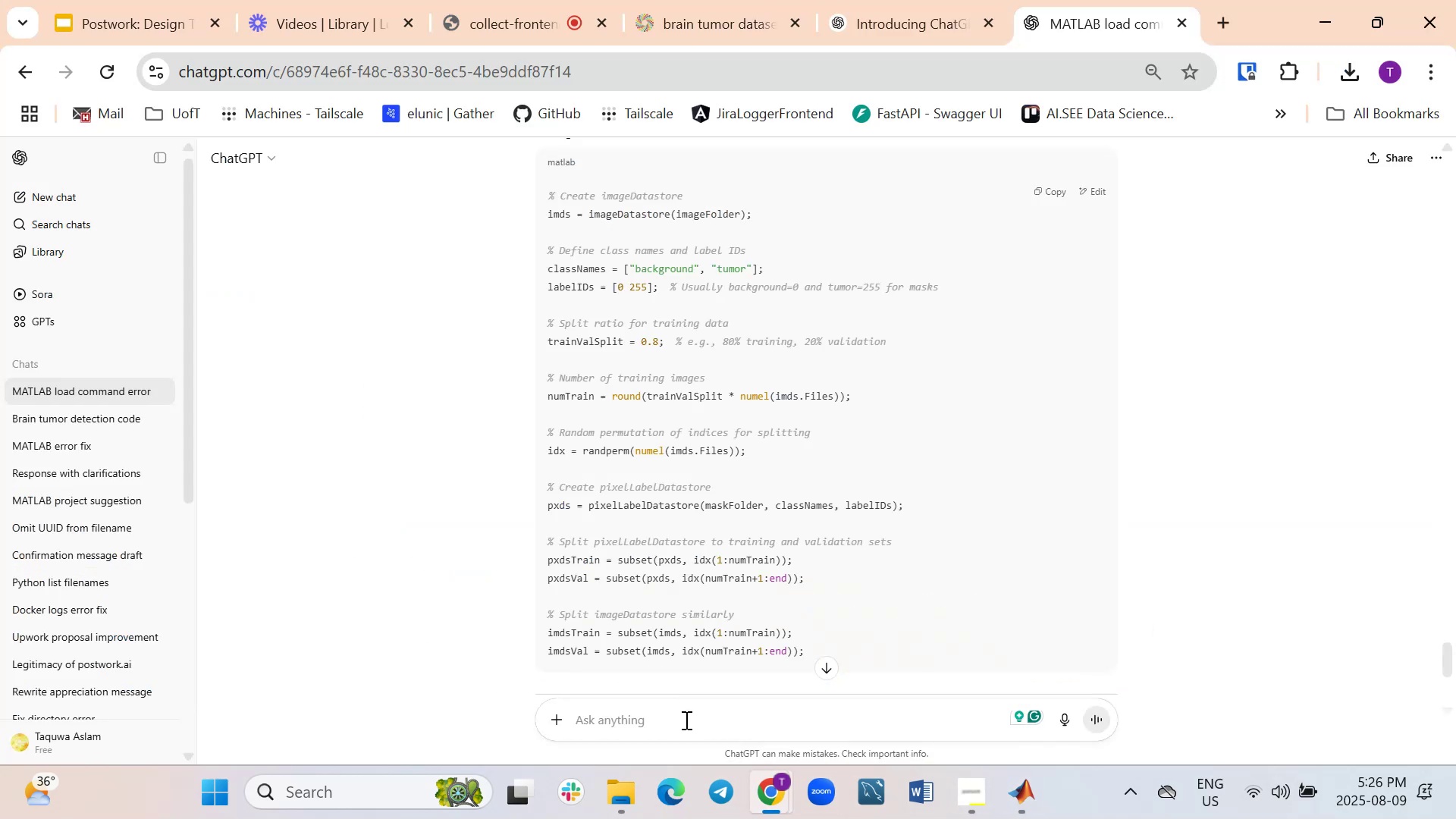 
left_click([684, 720])
 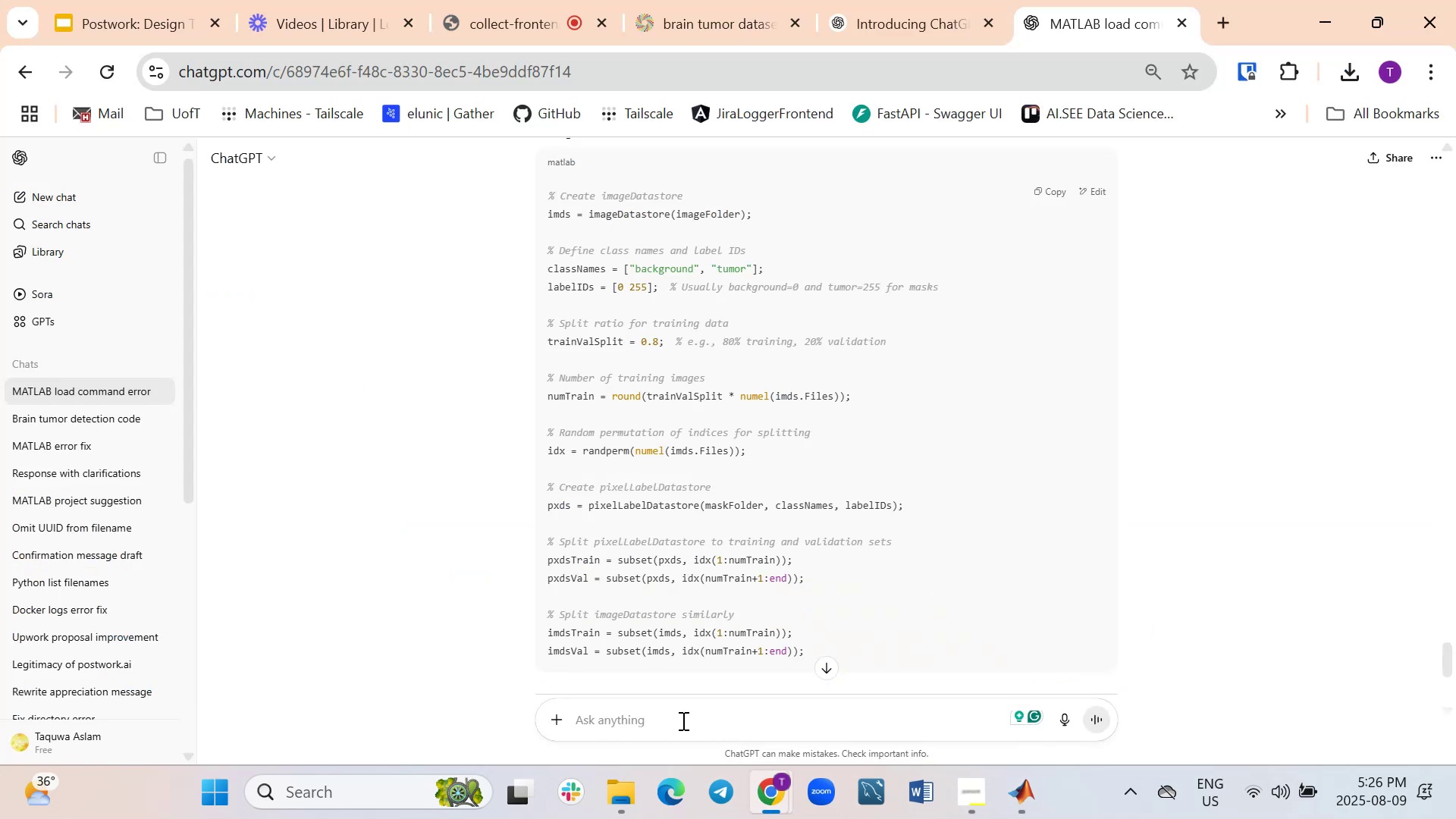 
type(iis)
key(Backspace)
type(s)
key(Backspace)
key(Backspace)
type(s there any eror)
key(Backspace)
key(Backspace)
type(i)
key(Backspace)
type(ror)
 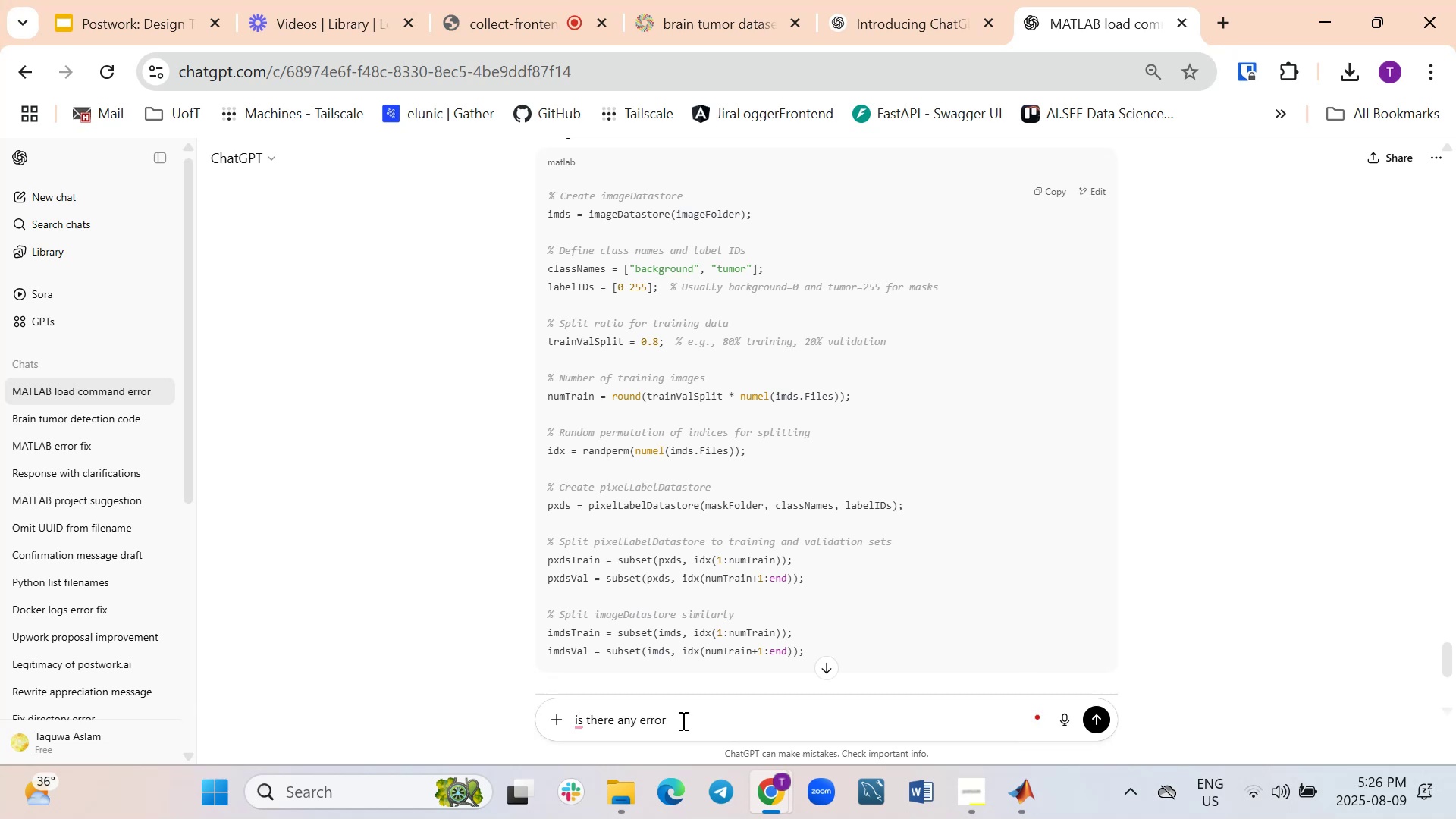 
key(Shift+Enter)
 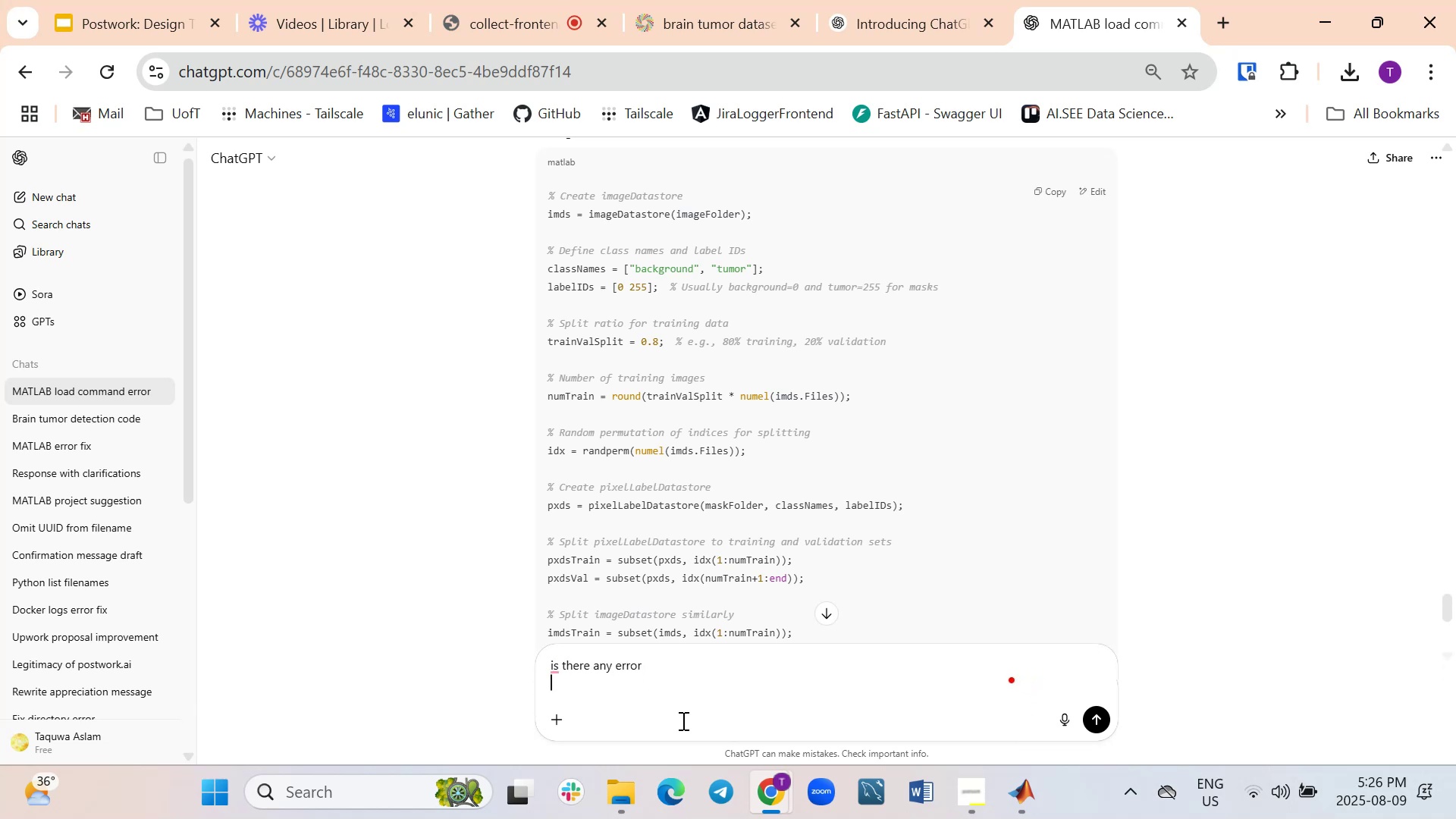 
key(Control+ControlLeft)
 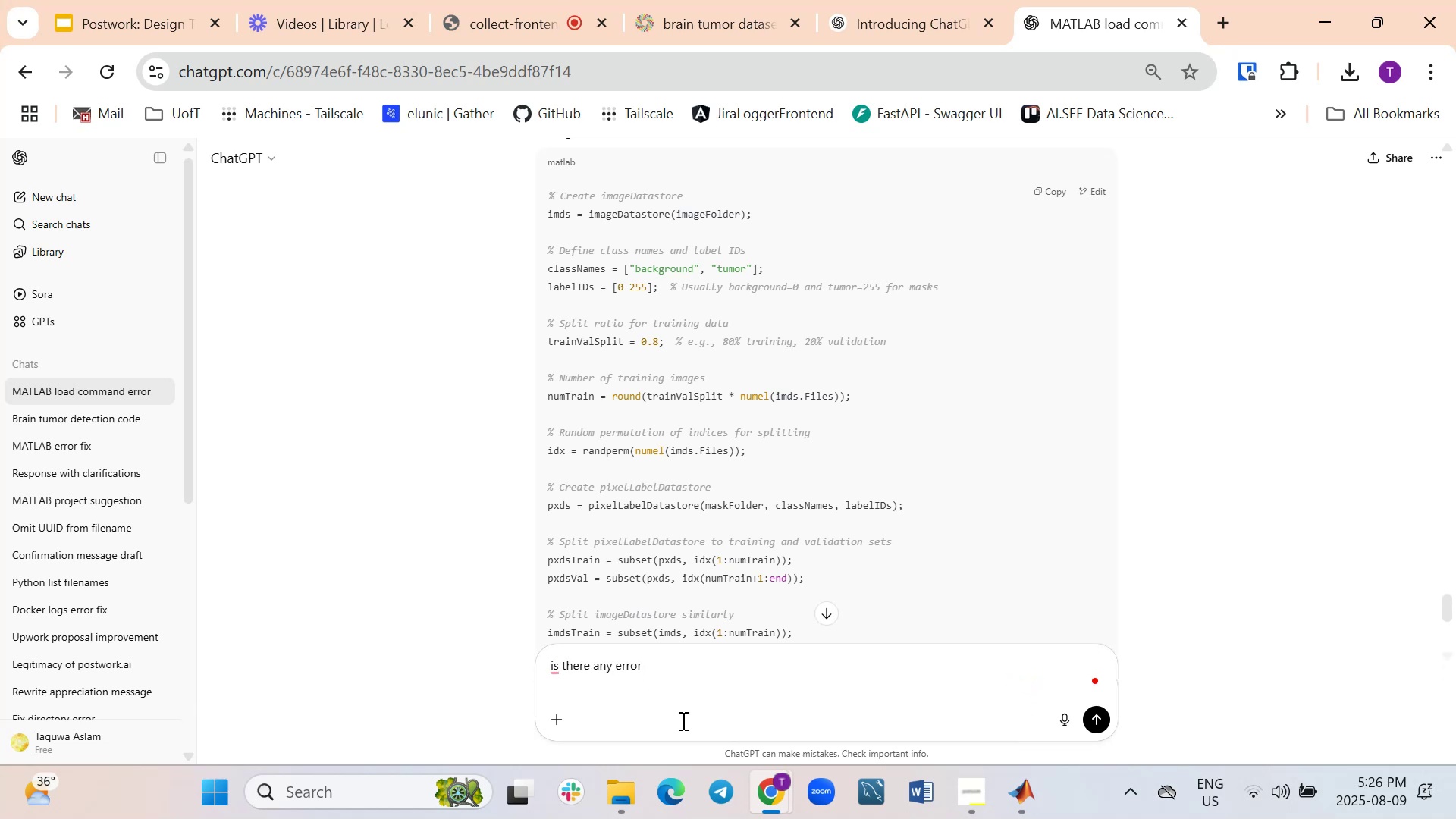 
key(Control+V)
 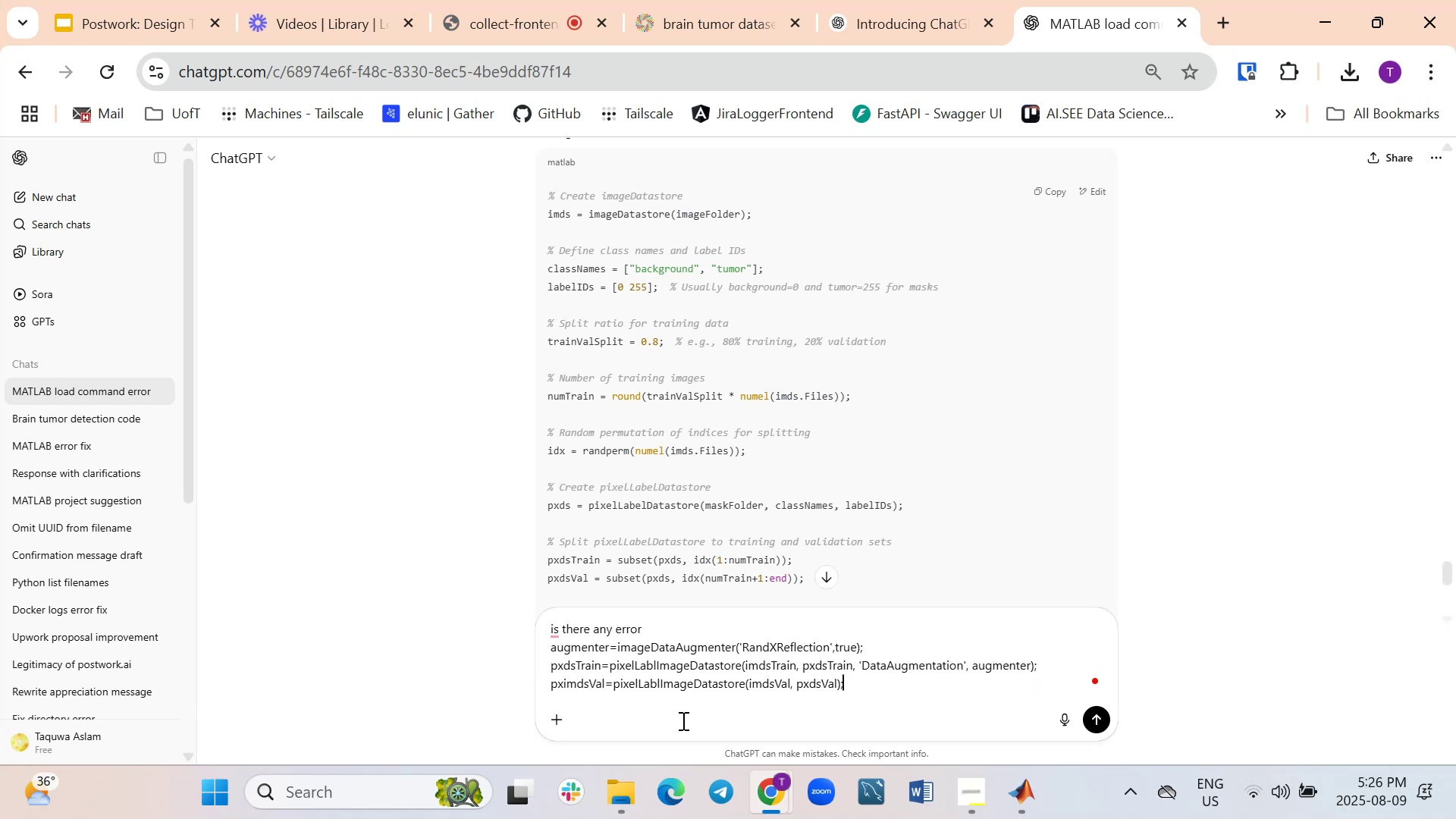 
key(Enter)
 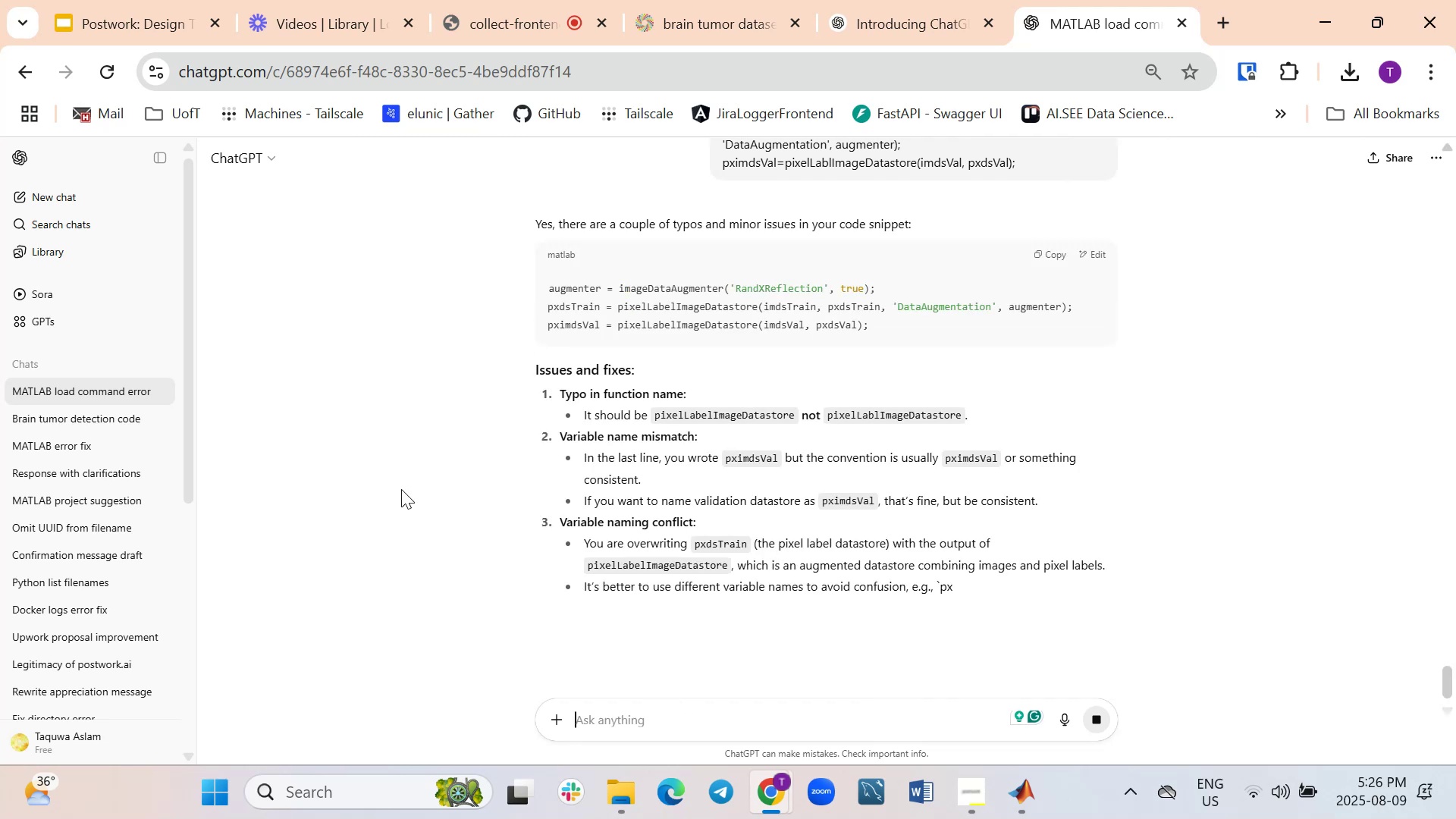 
wait(7.58)
 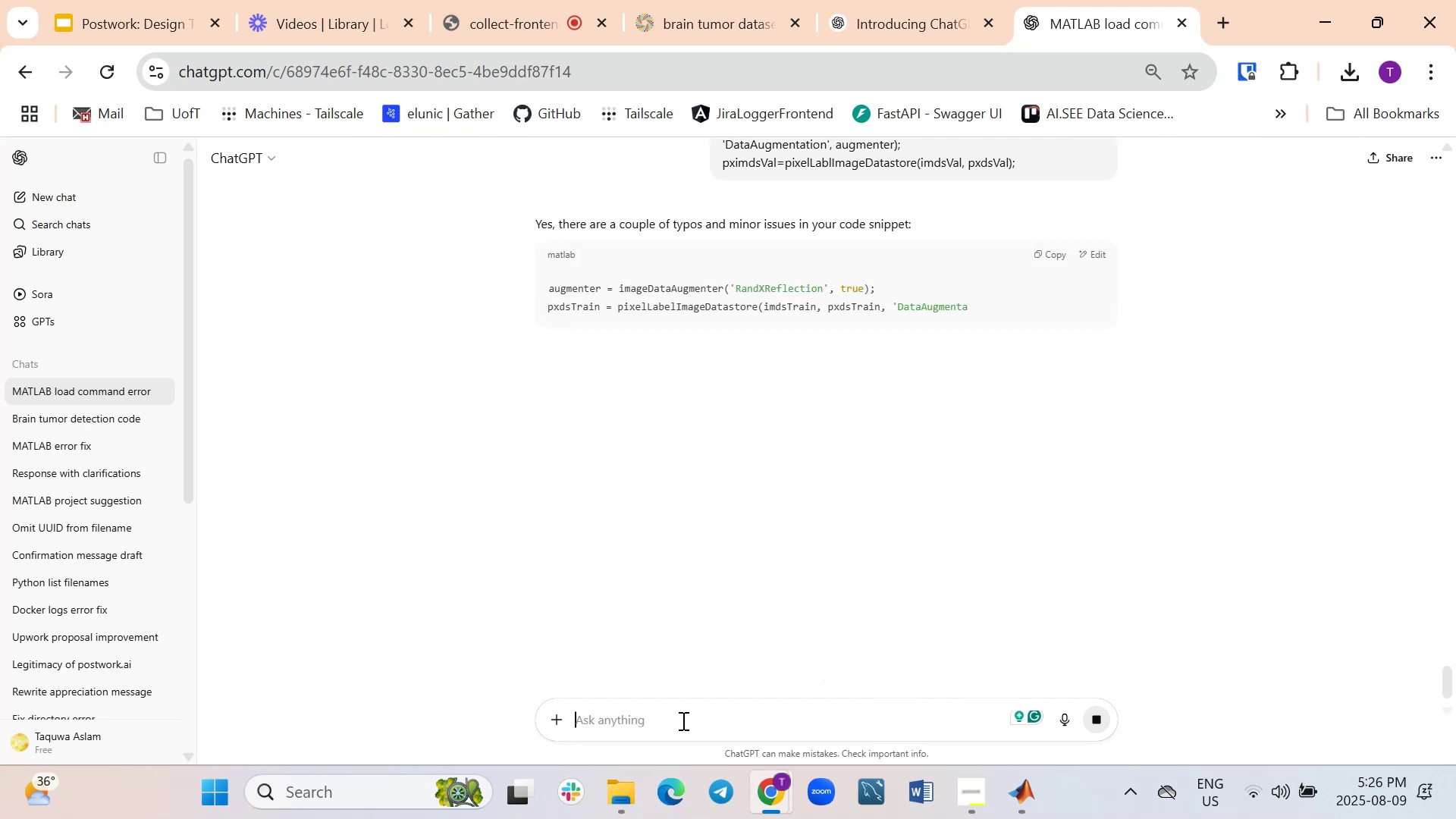 
scroll: coordinate [401, 489], scroll_direction: down, amount: 2.0
 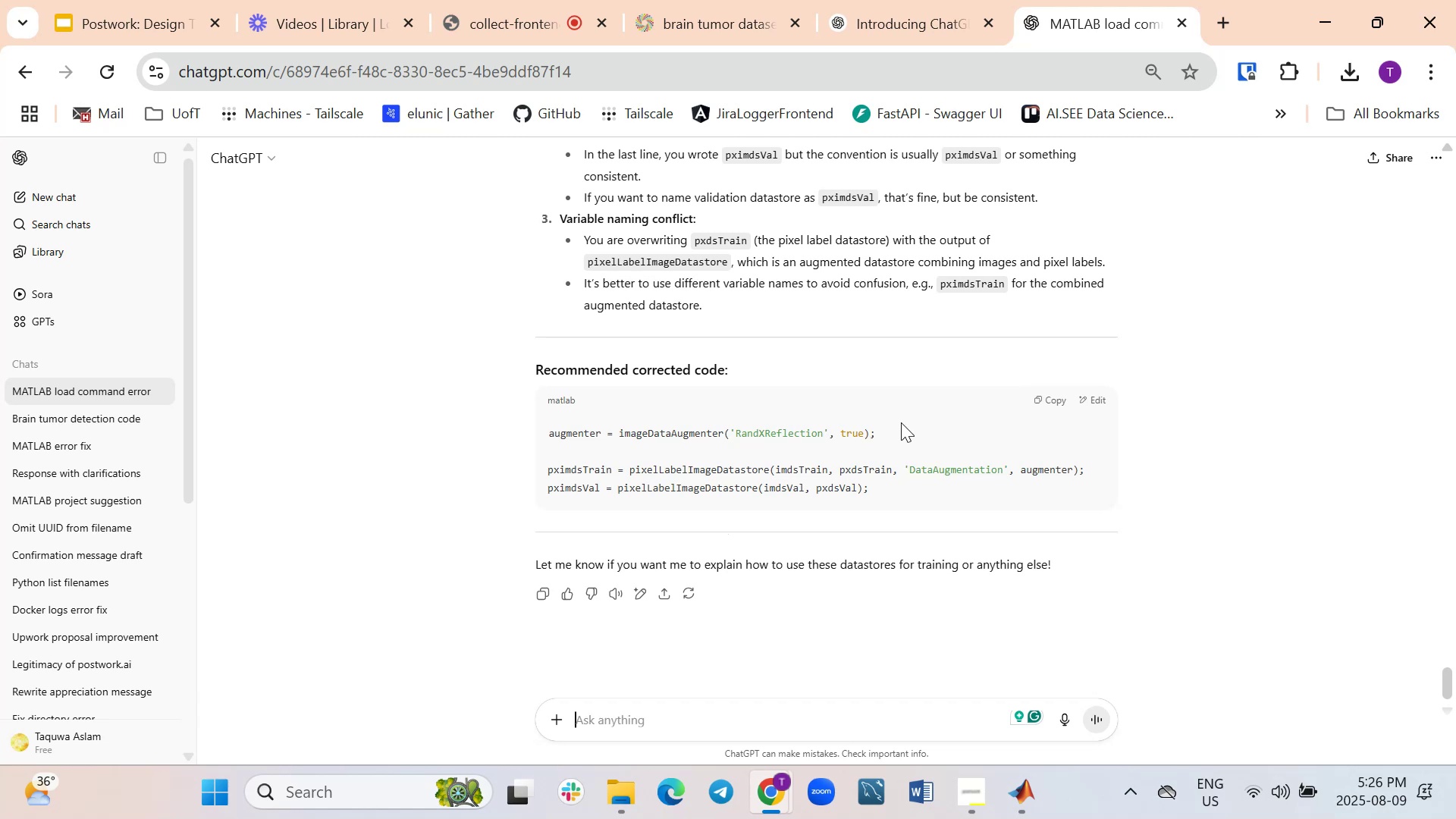 
left_click([1051, 397])
 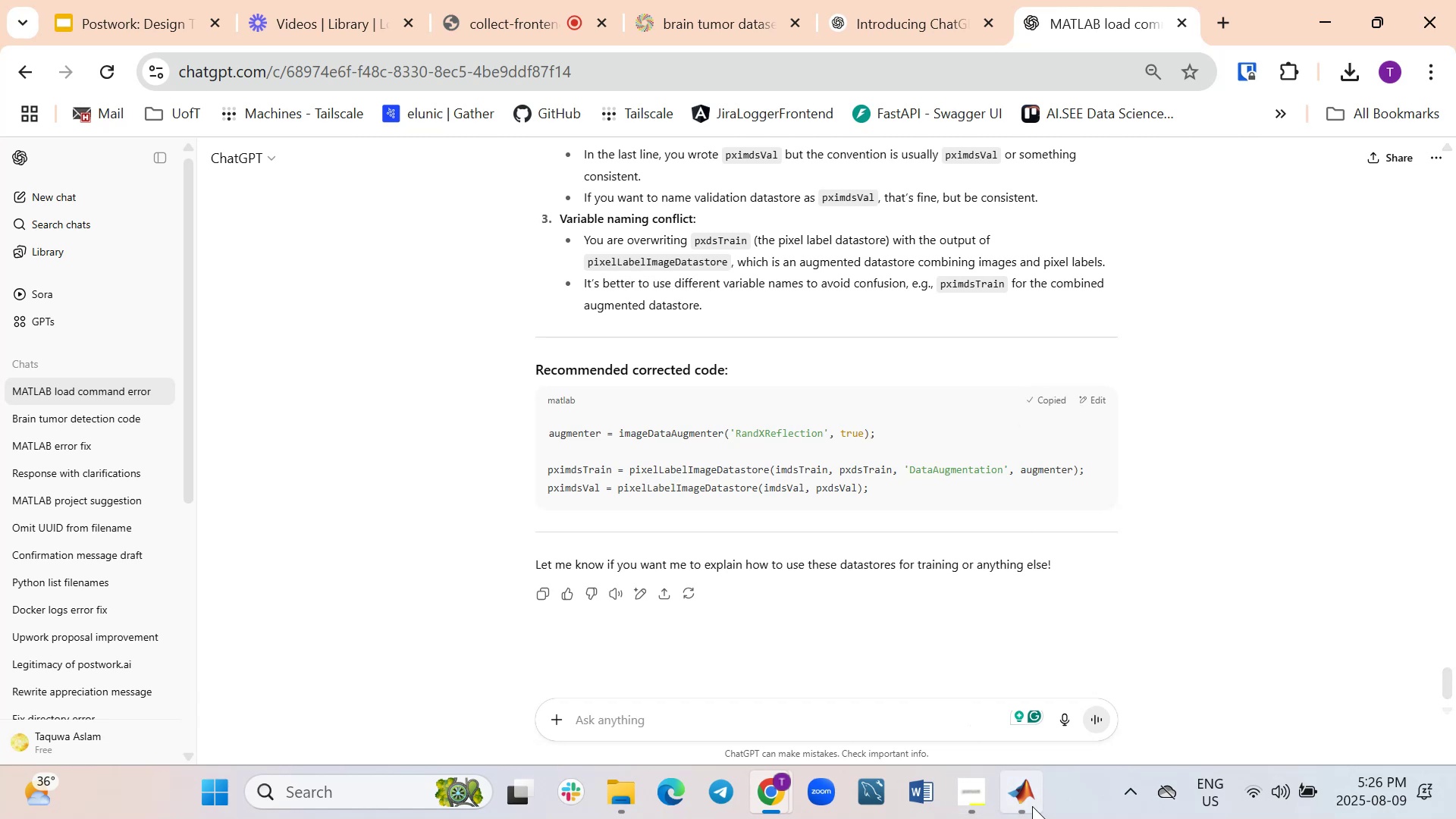 
left_click([1036, 802])
 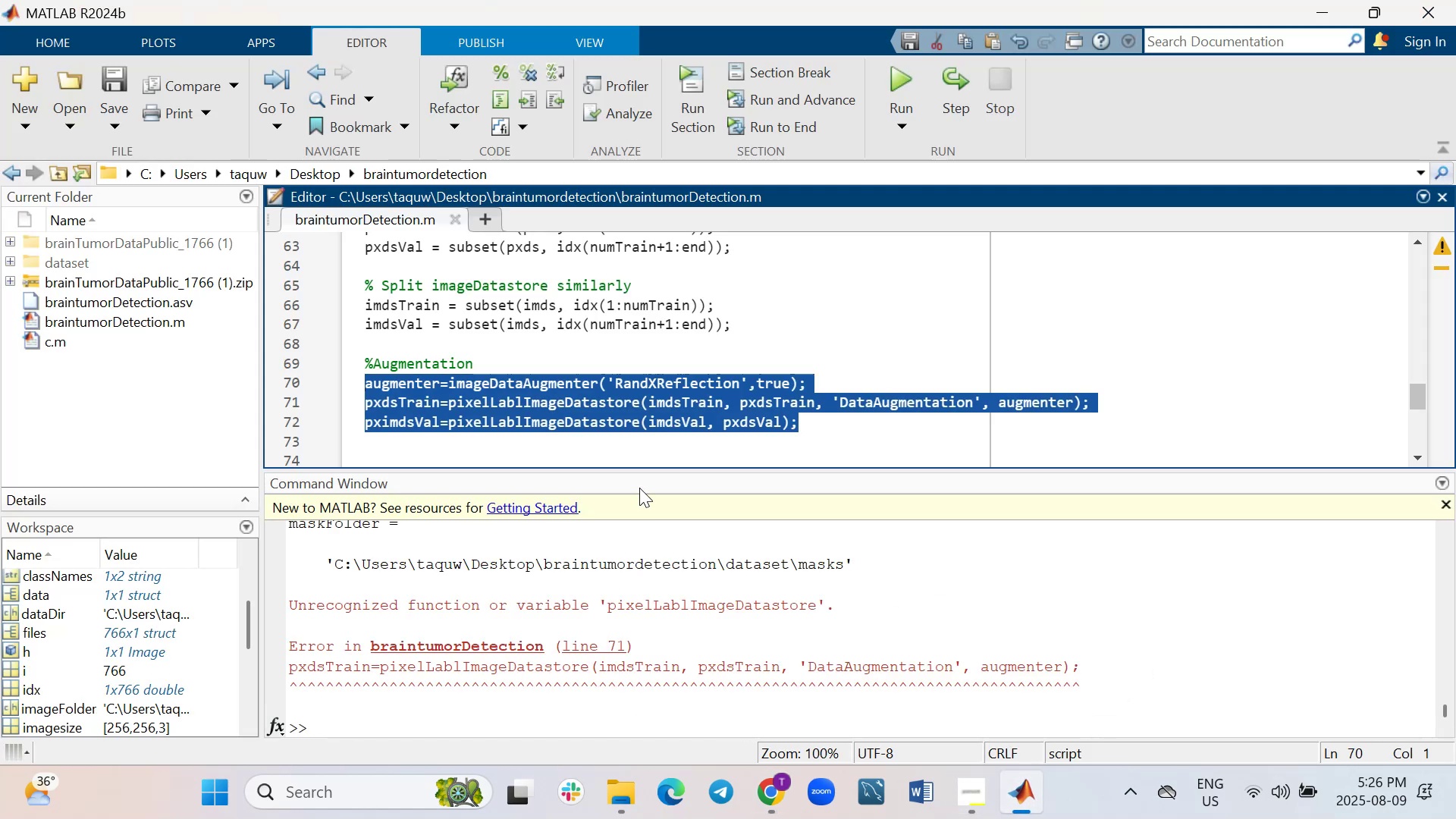 
key(Control+V)
 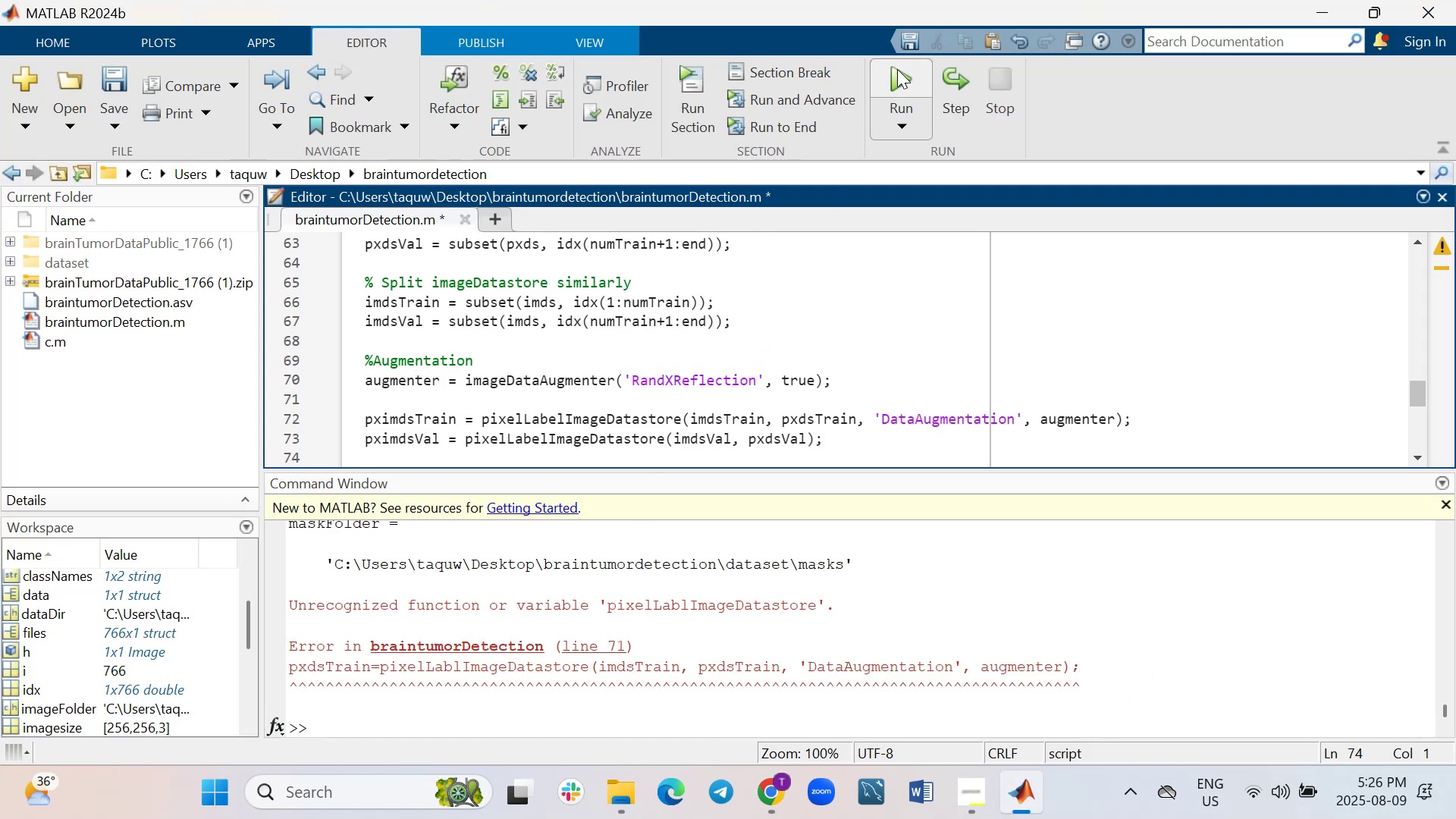 
left_click([899, 67])
 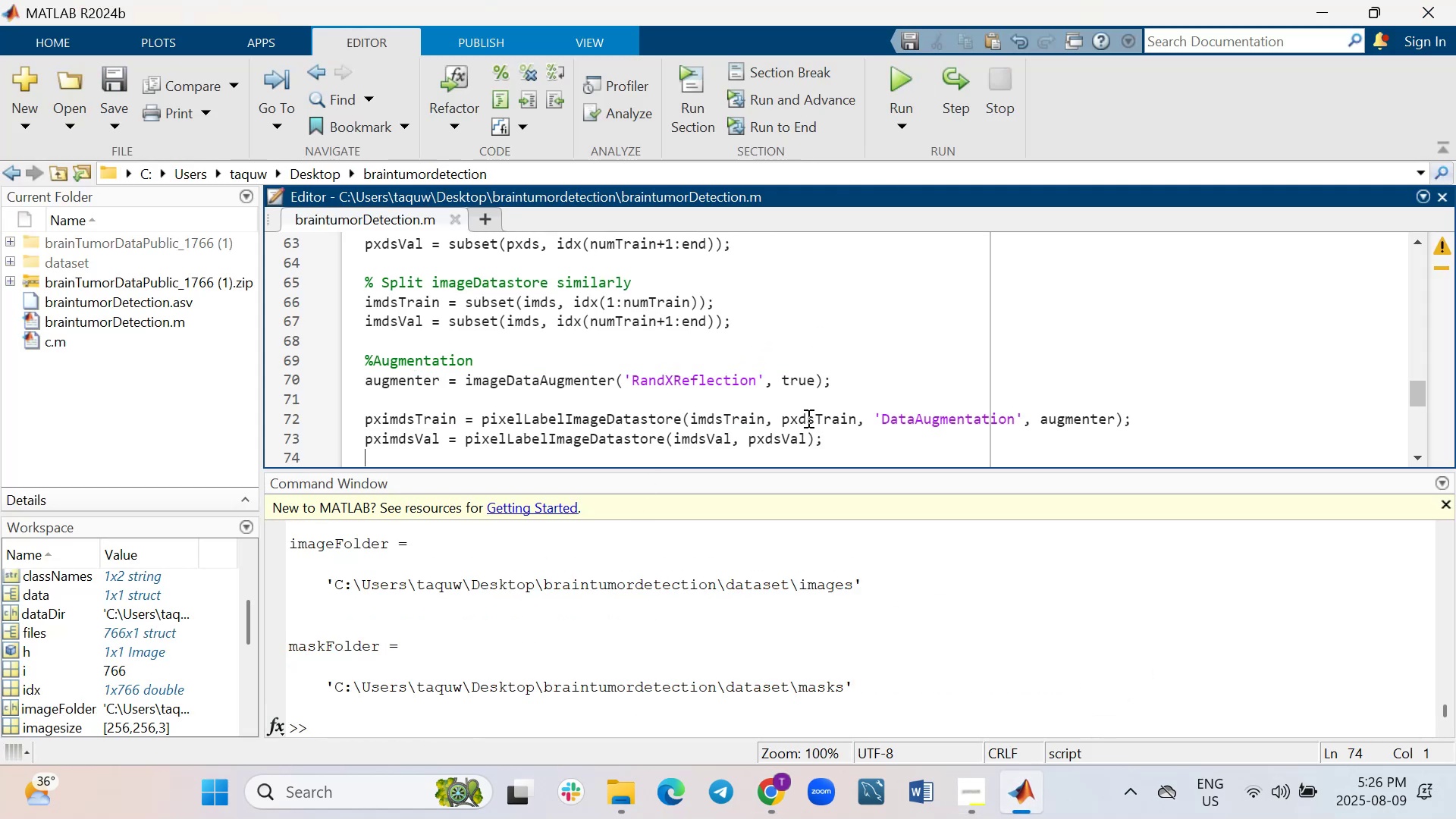 
scroll: coordinate [807, 418], scroll_direction: down, amount: 1.0
 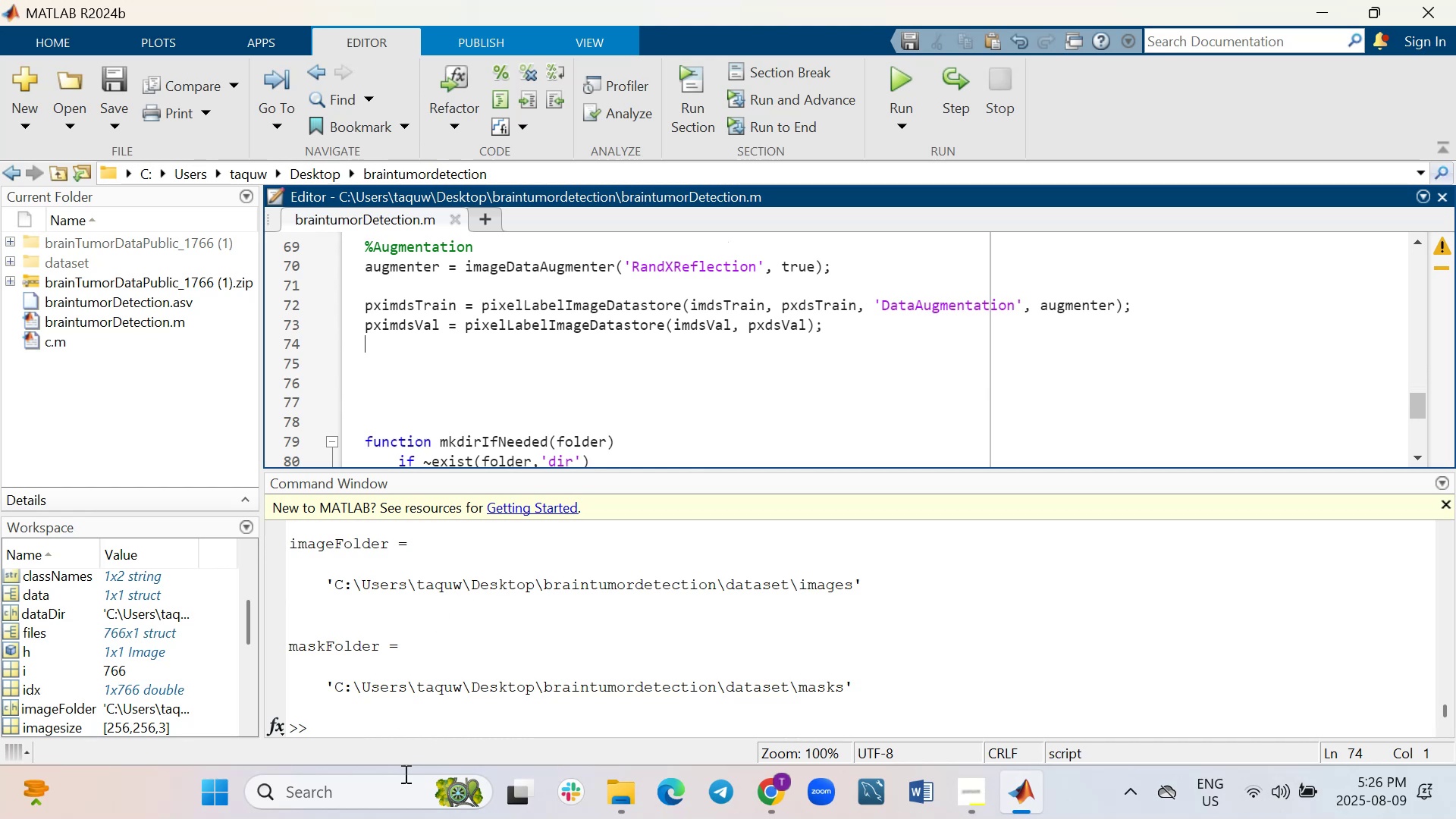 
left_click([400, 784])
 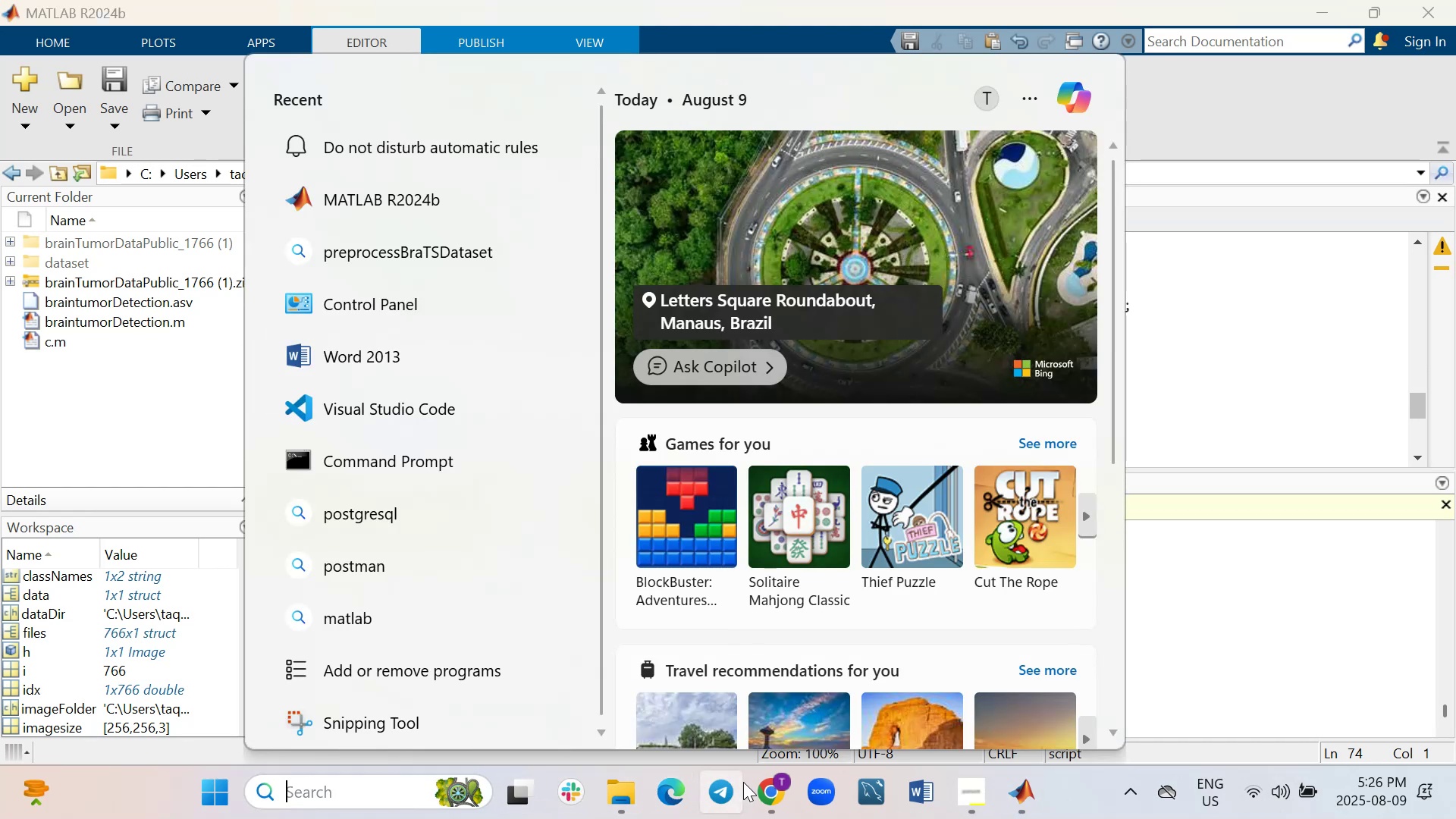 
left_click([769, 787])
 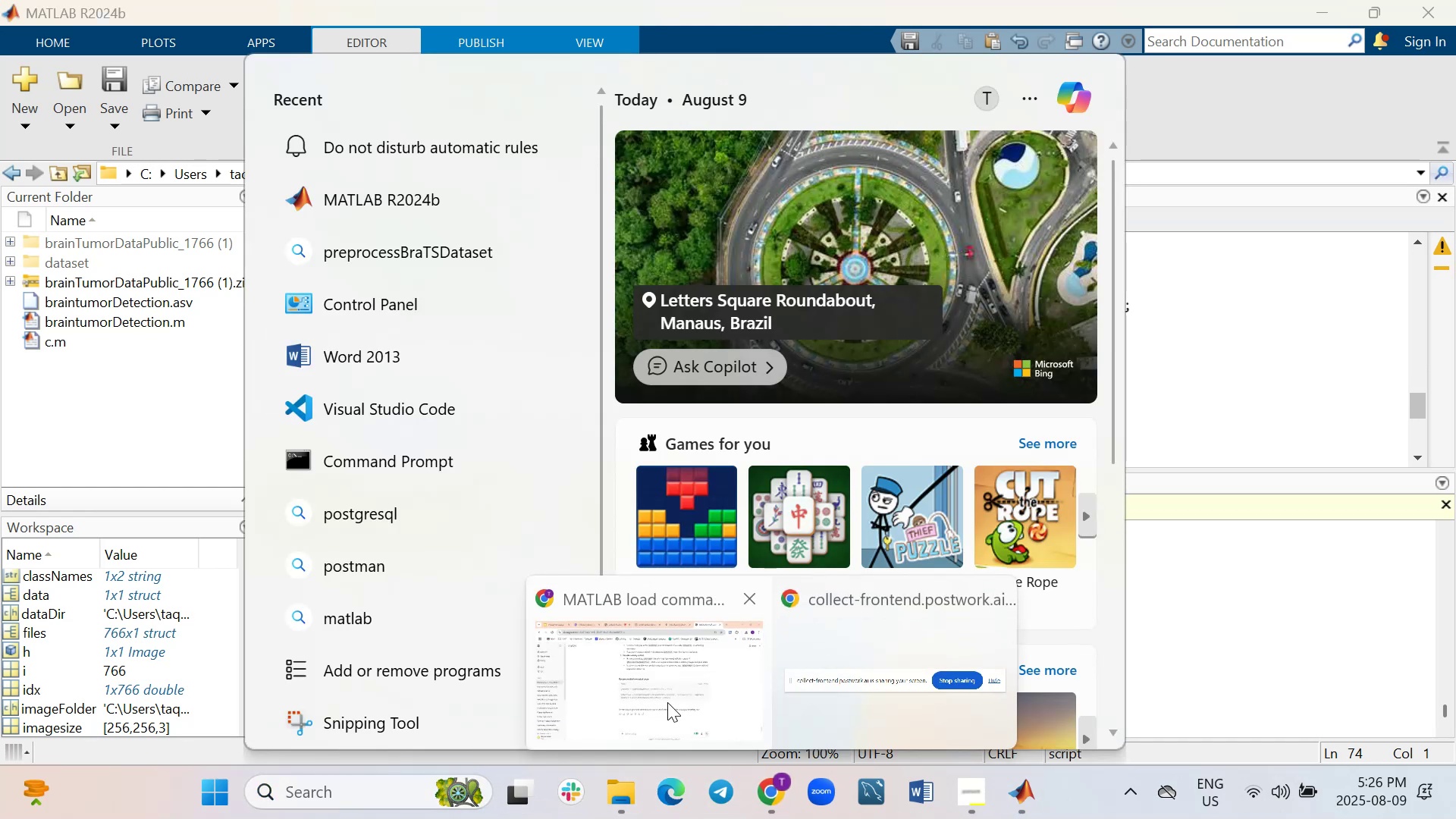 
left_click([664, 698])
 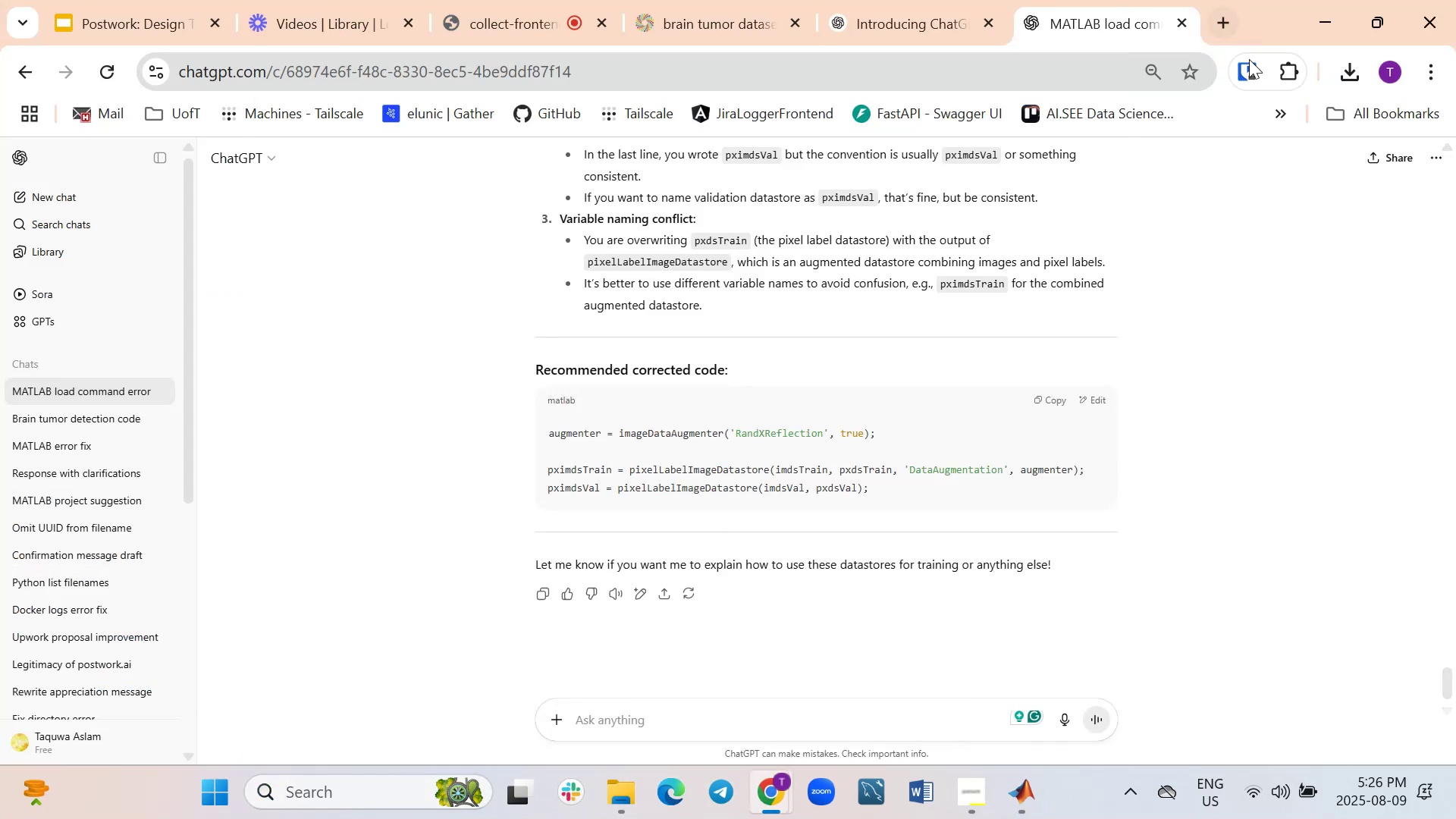 
left_click([1223, 25])
 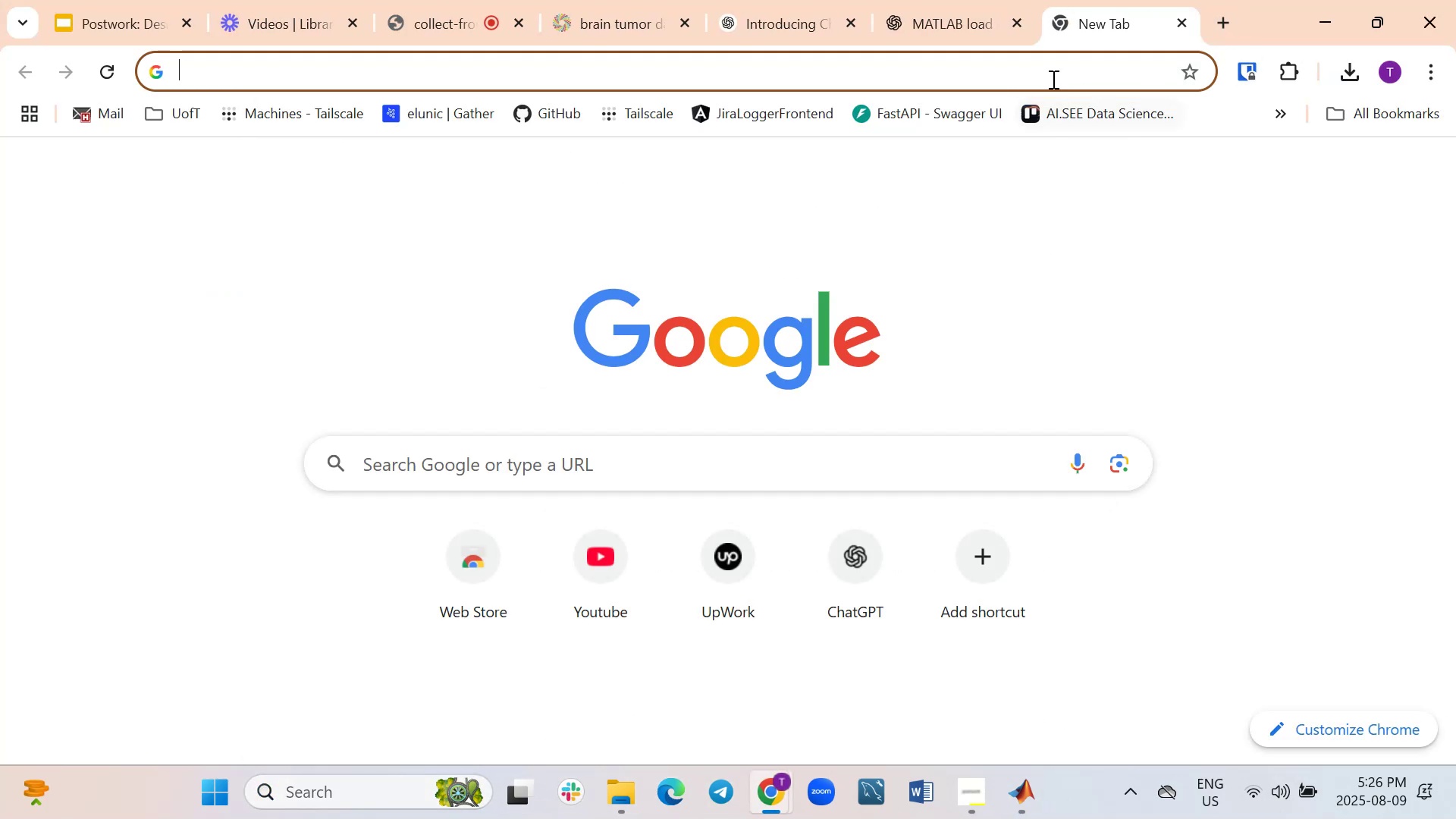 
left_click([1054, 67])
 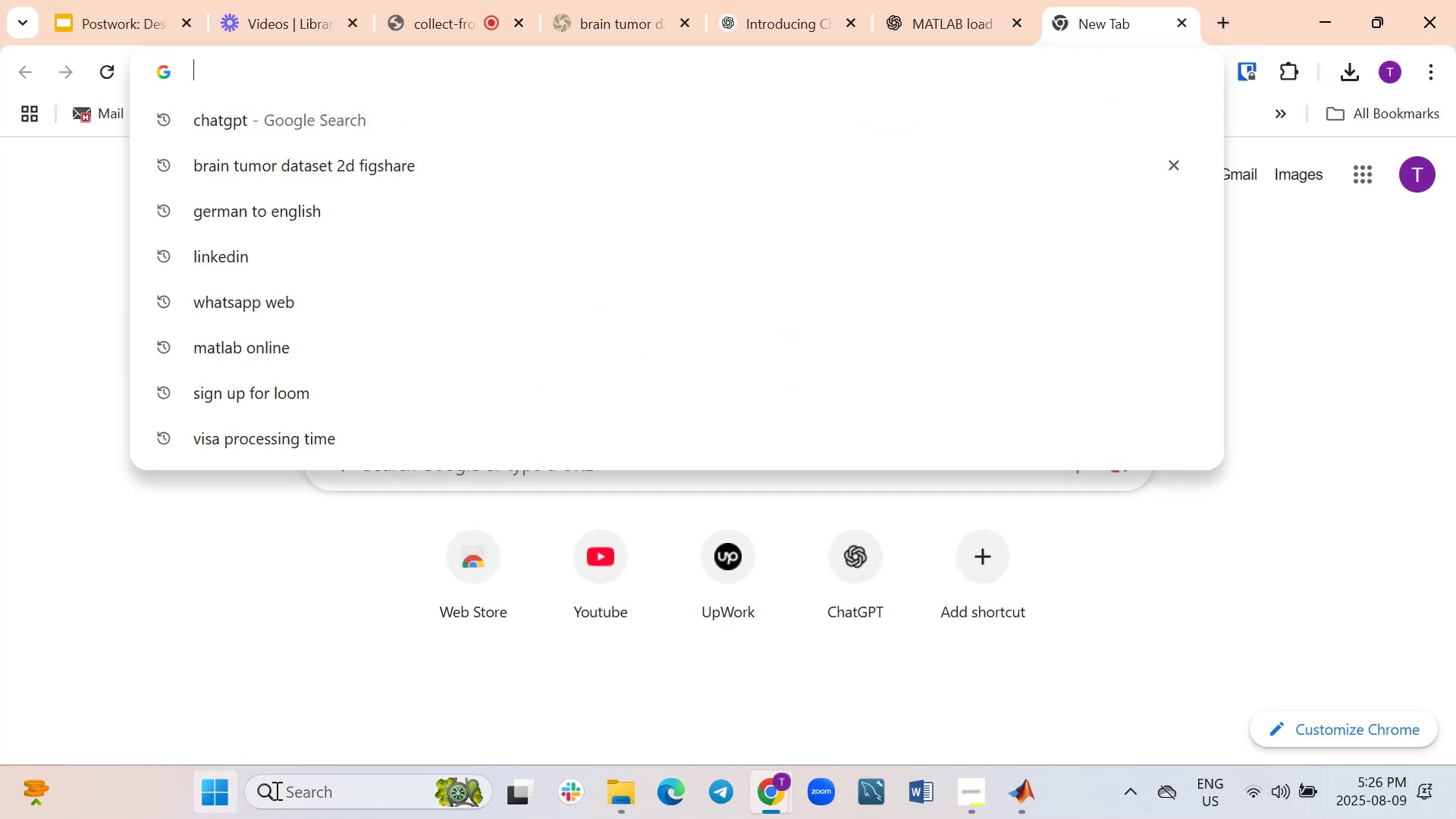 
left_click([333, 792])
 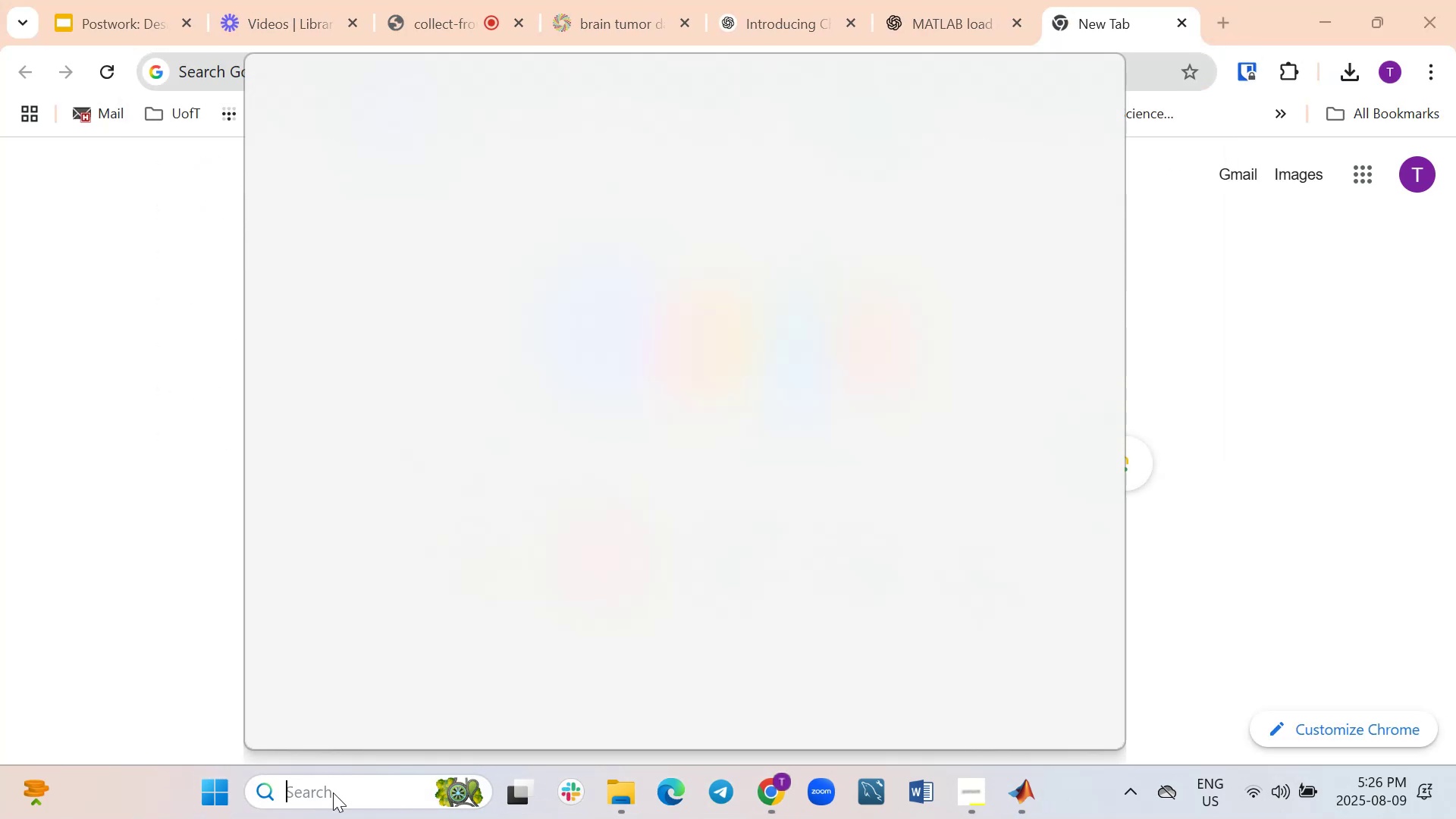 
type(resnet)
 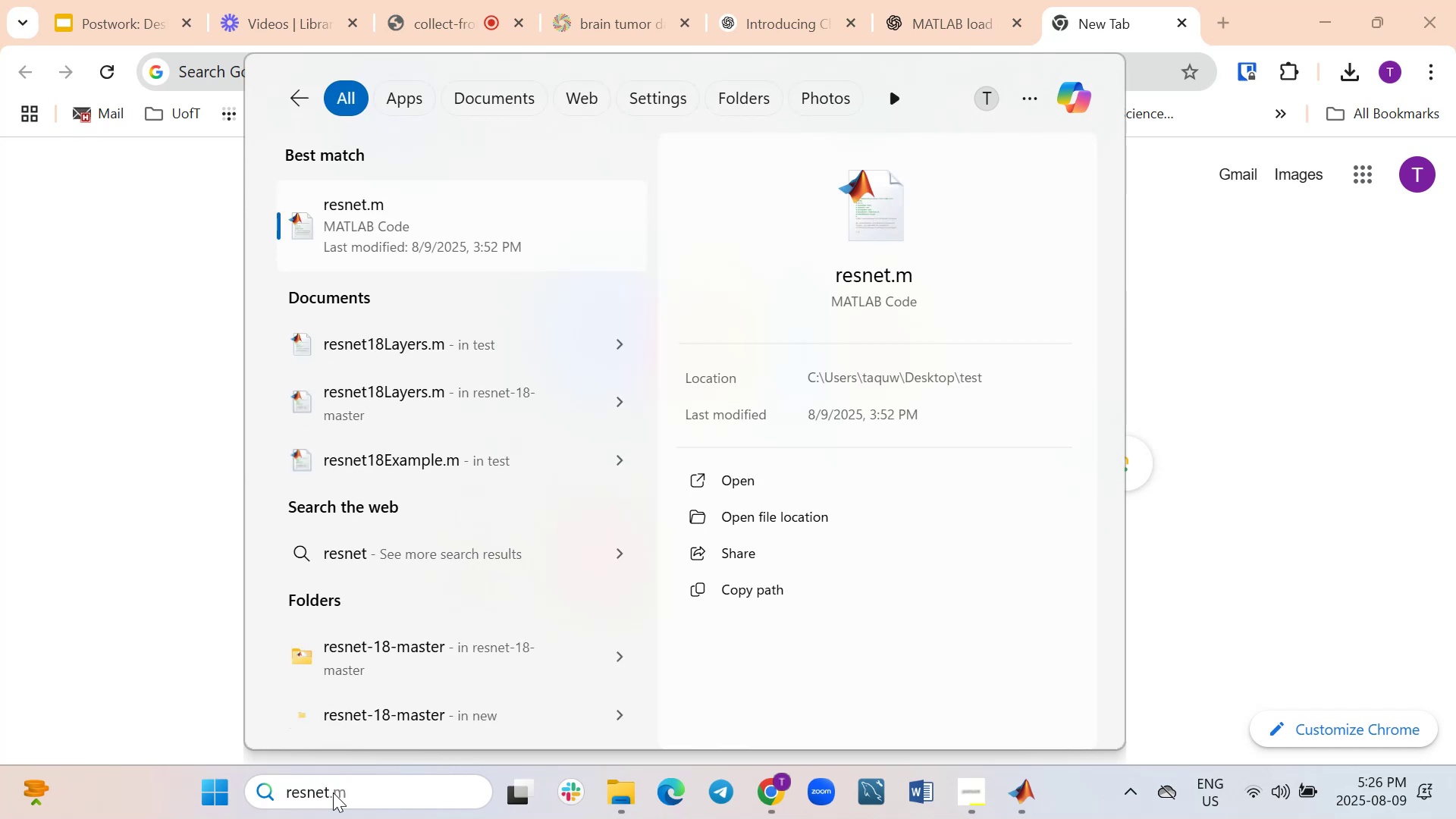 
wait(10.11)
 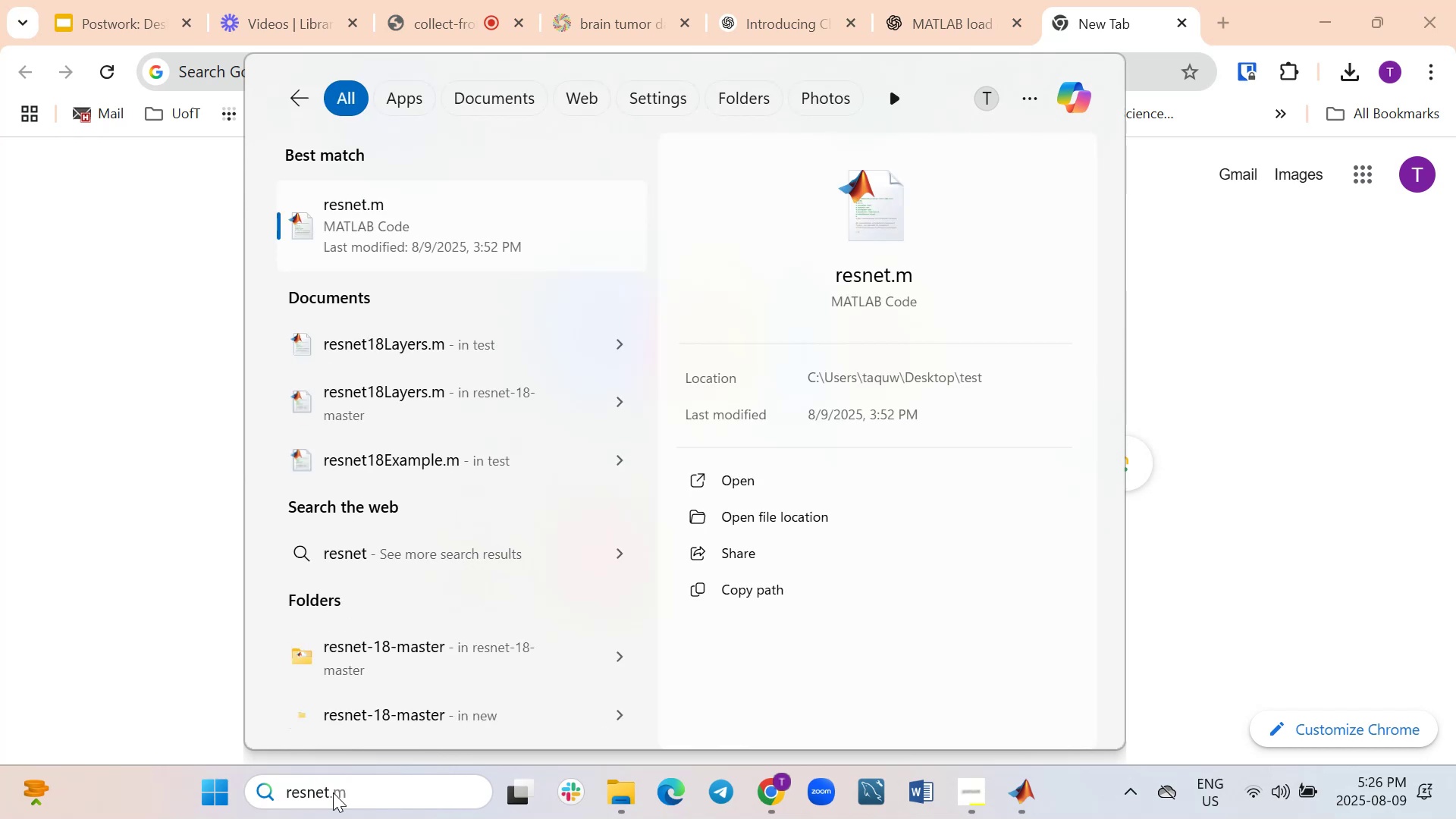 
mouse_move([351, 784])
 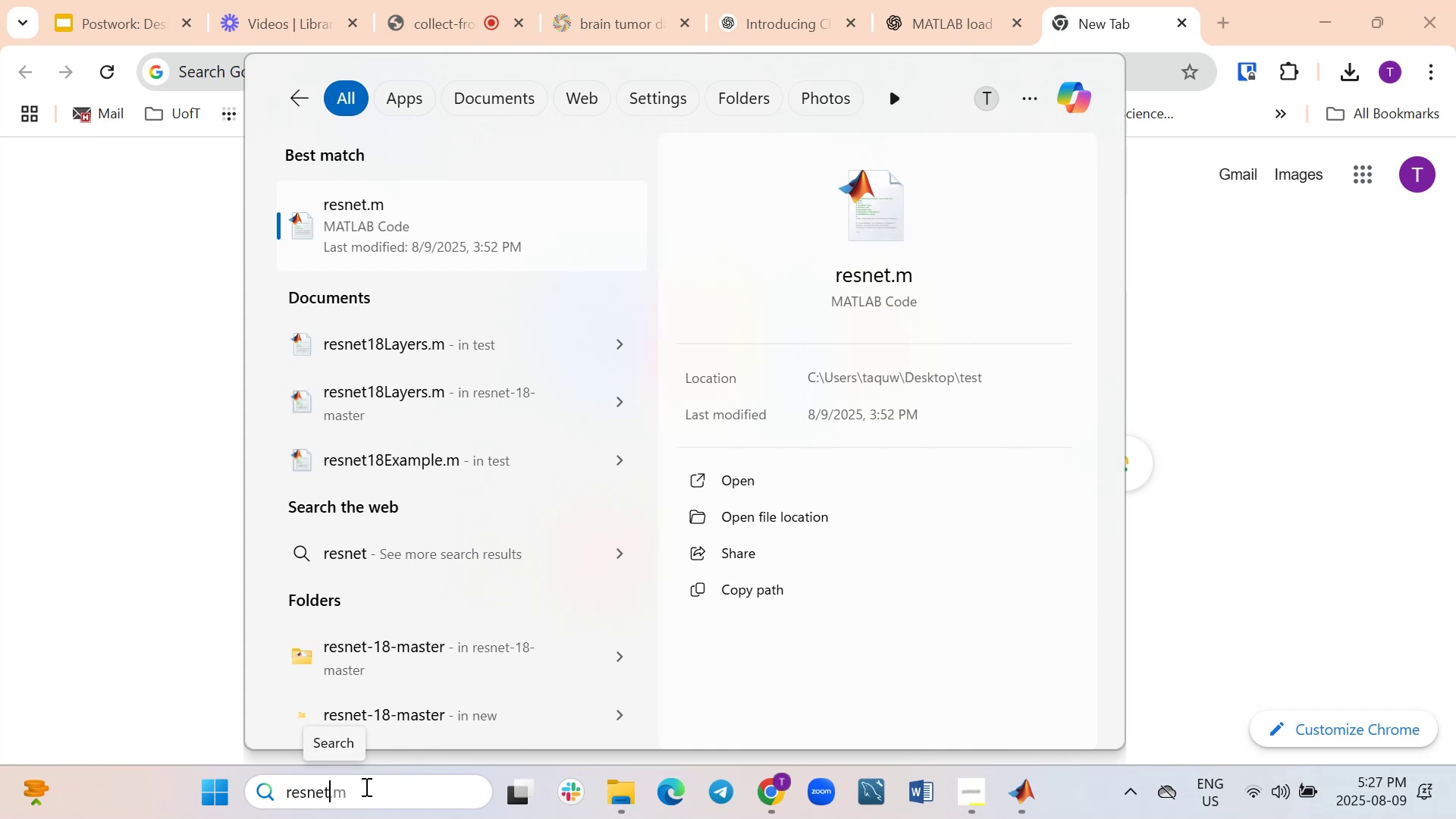 
key(2)
 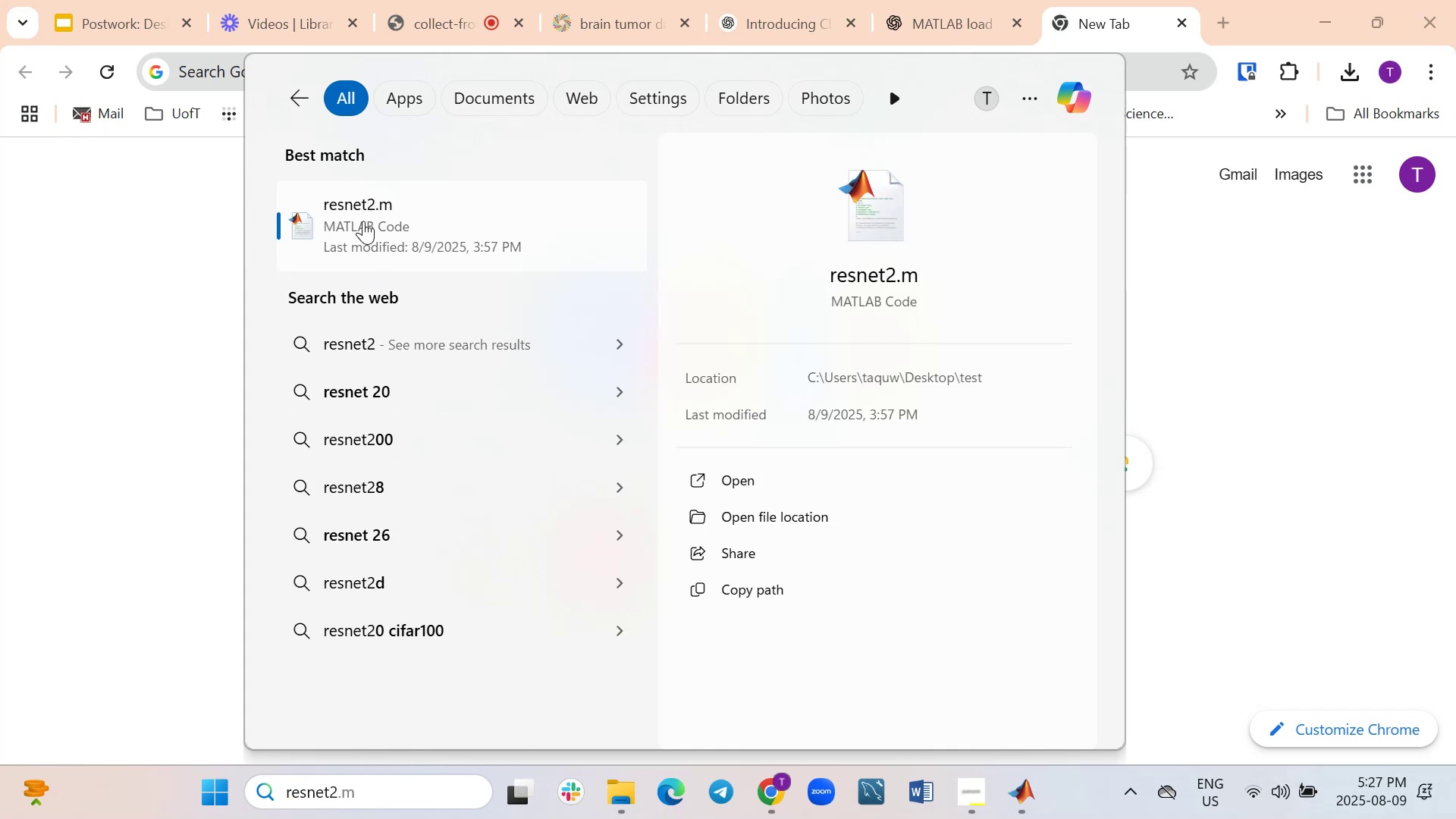 
right_click([363, 221])
 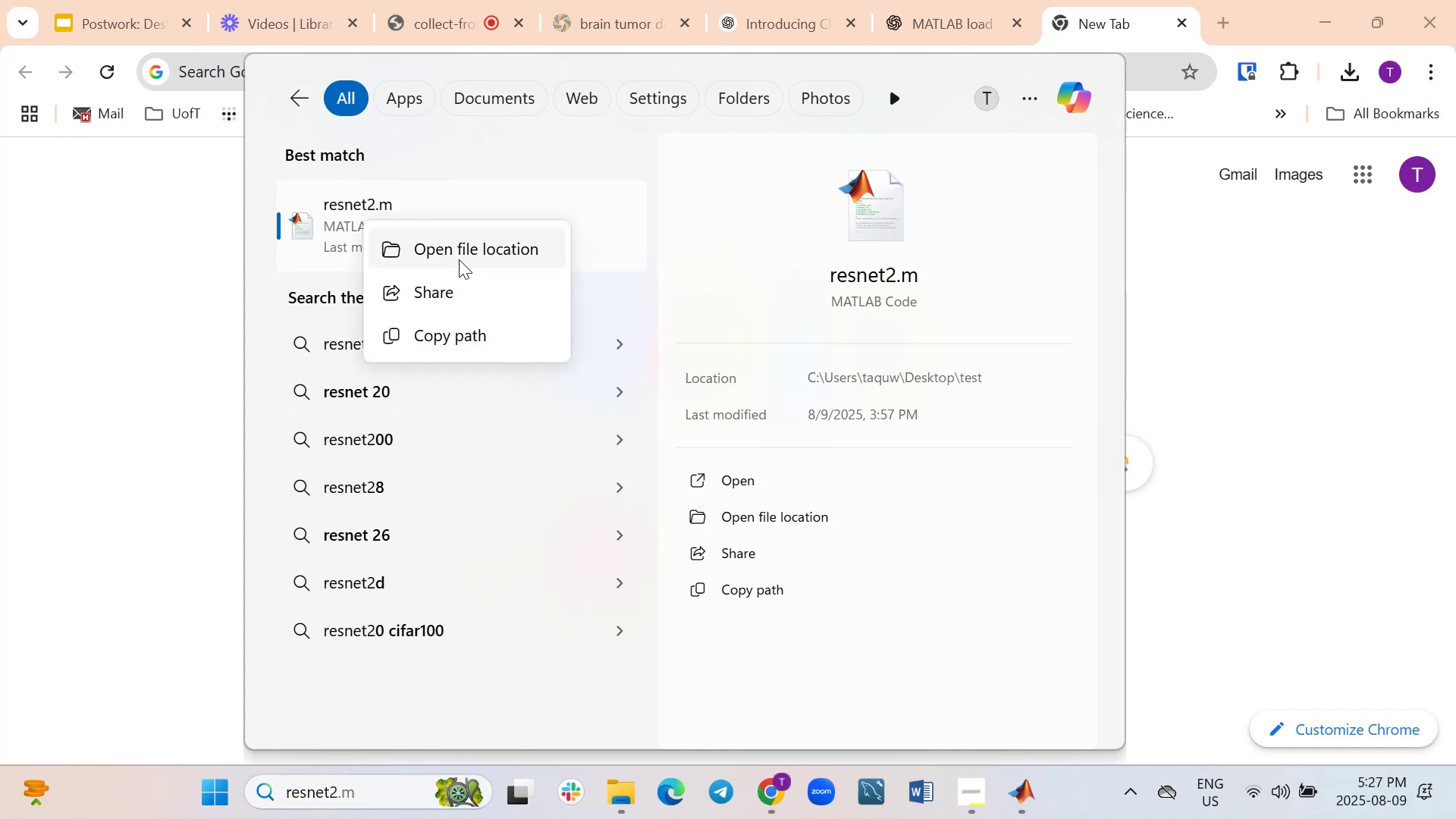 
wait(5.04)
 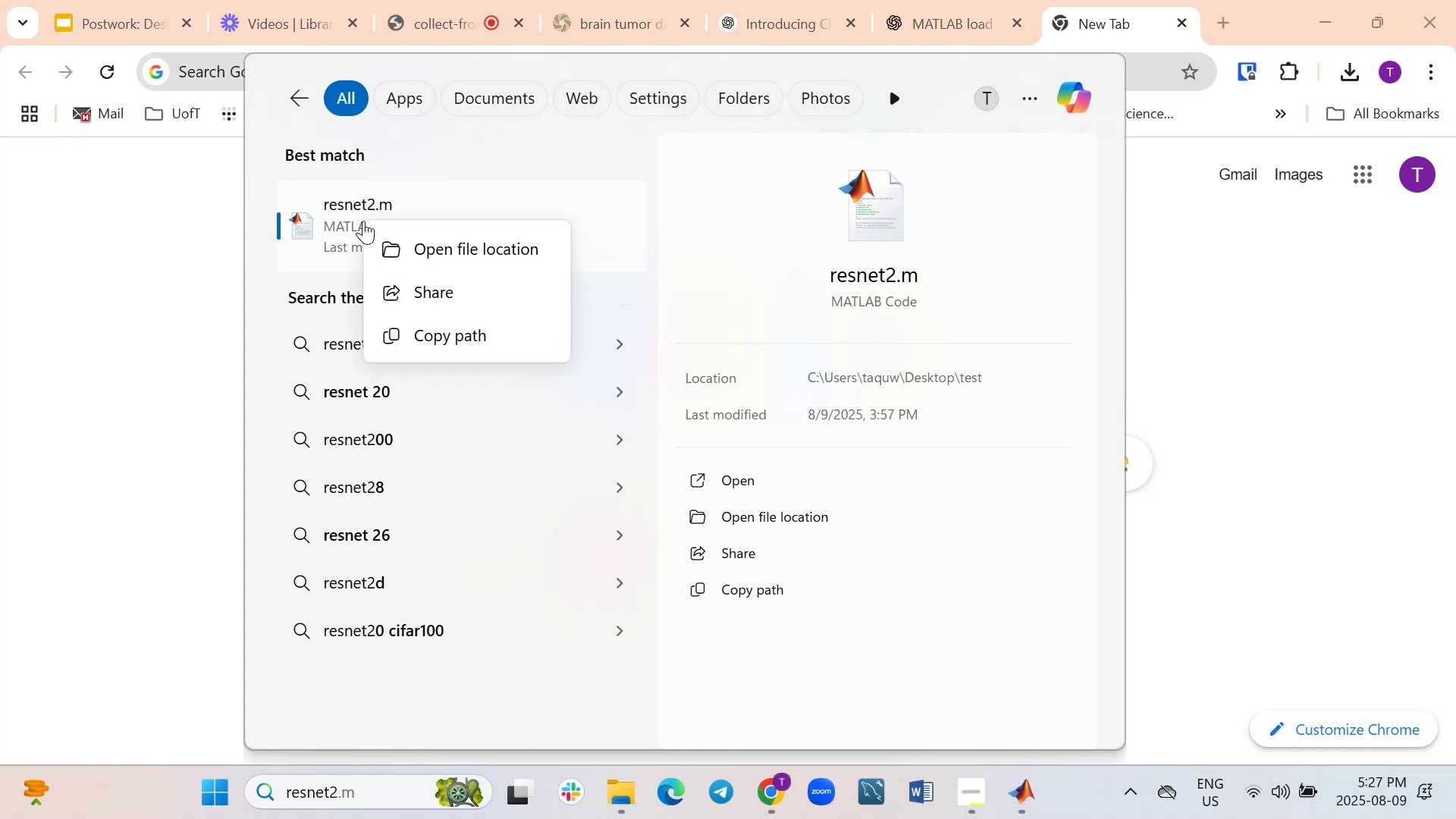 
left_click([459, 256])
 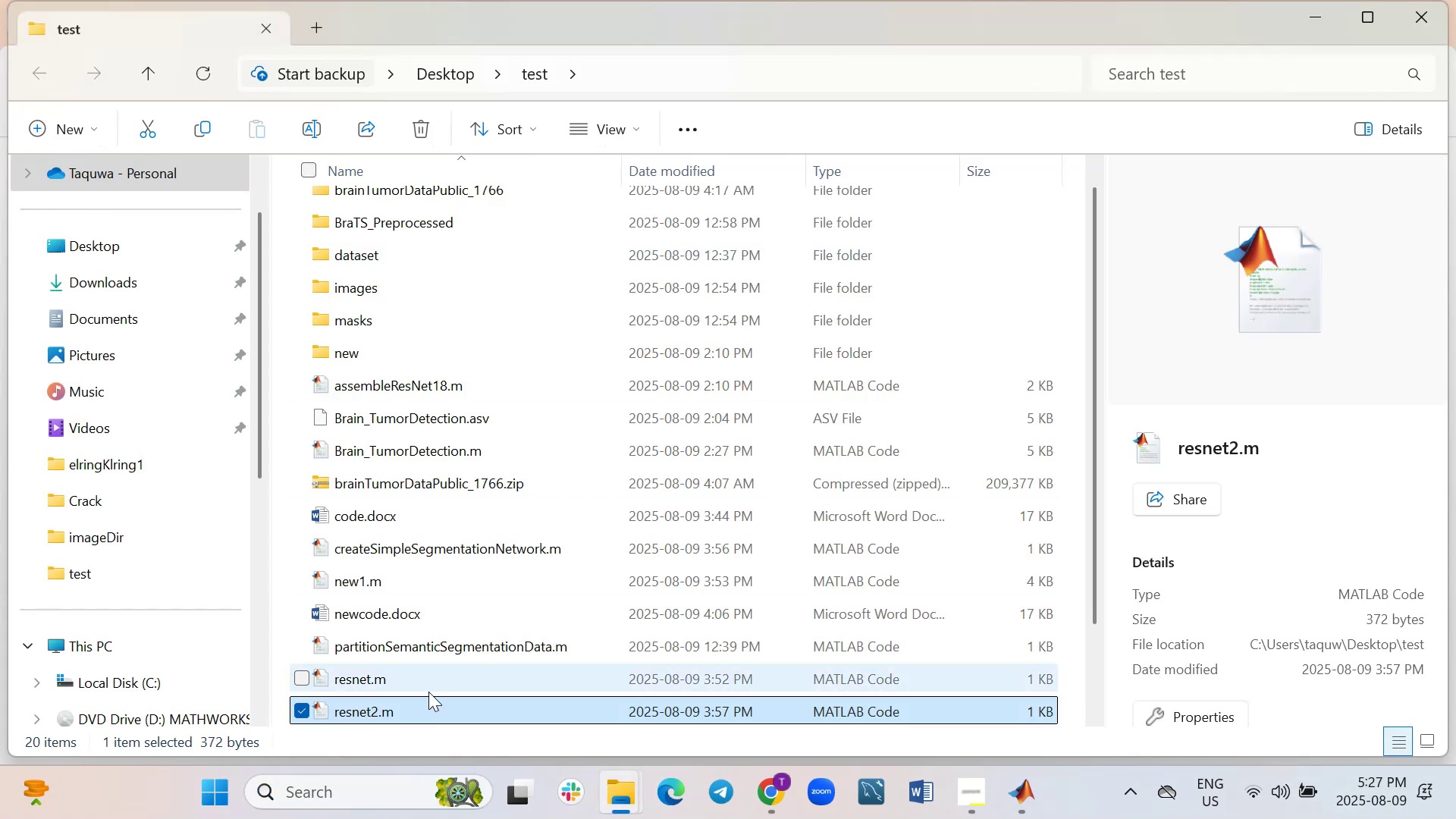 
key(Control+C)
 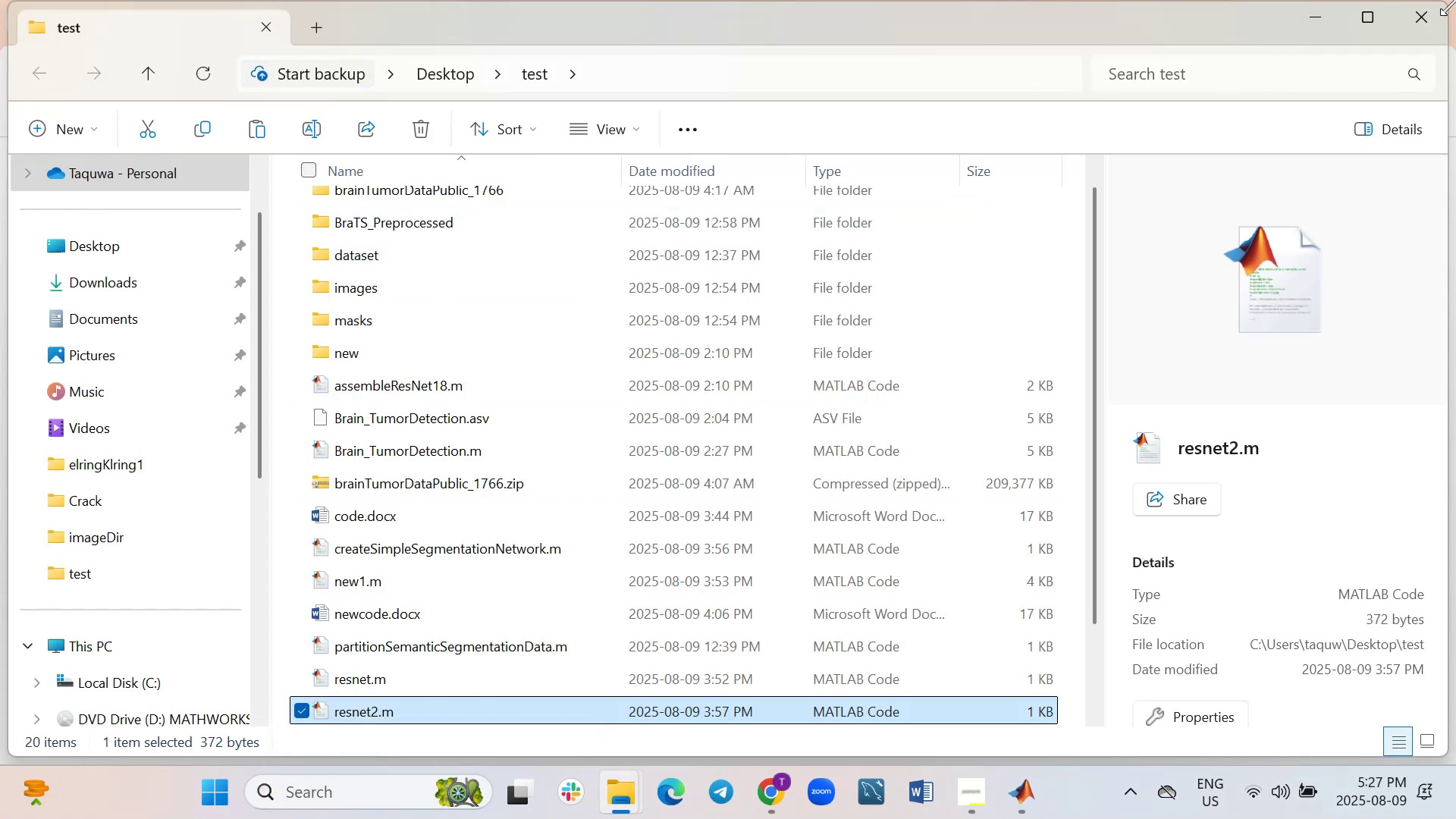 
left_click([1429, 13])
 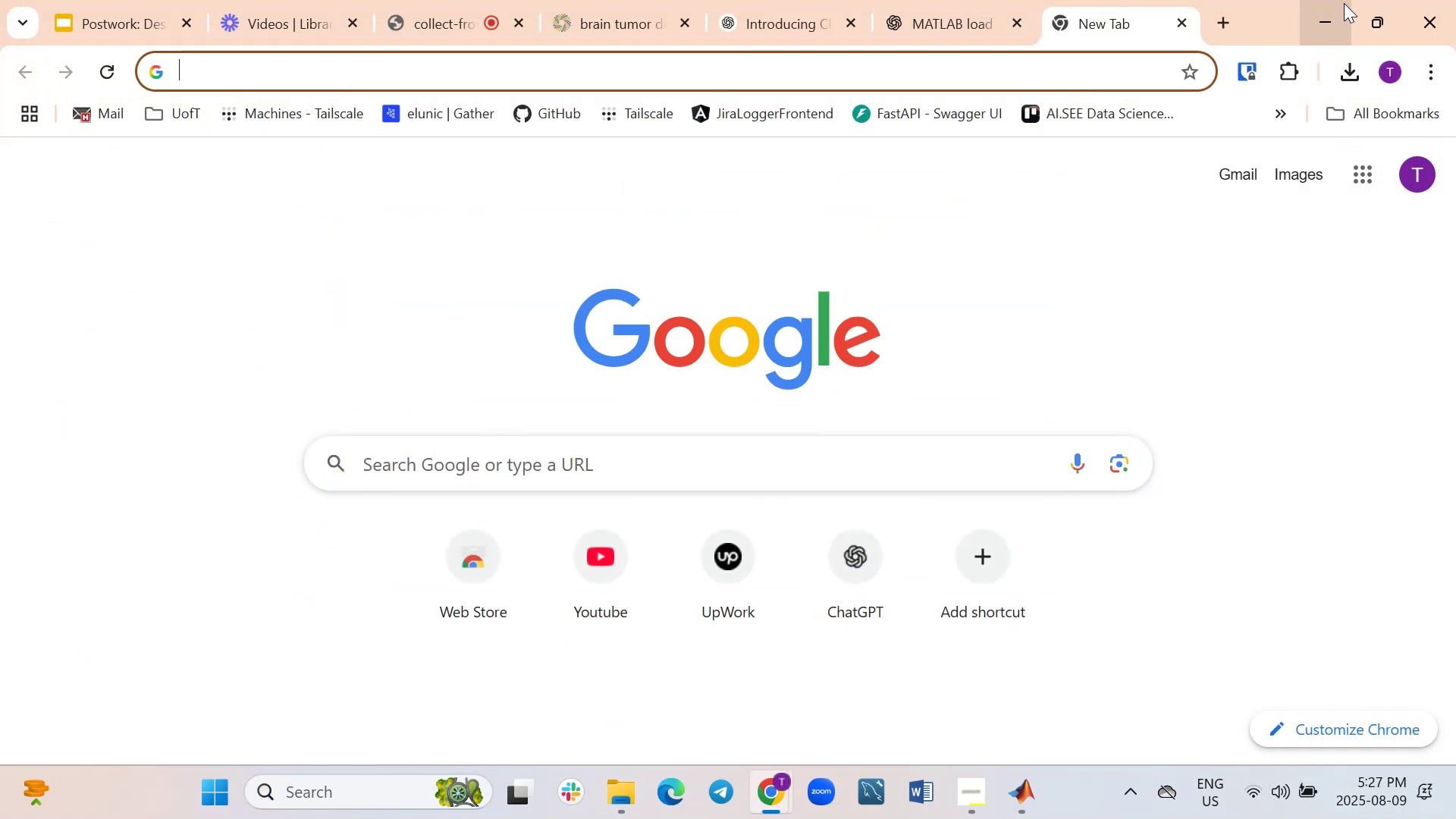 
left_click([1337, 7])
 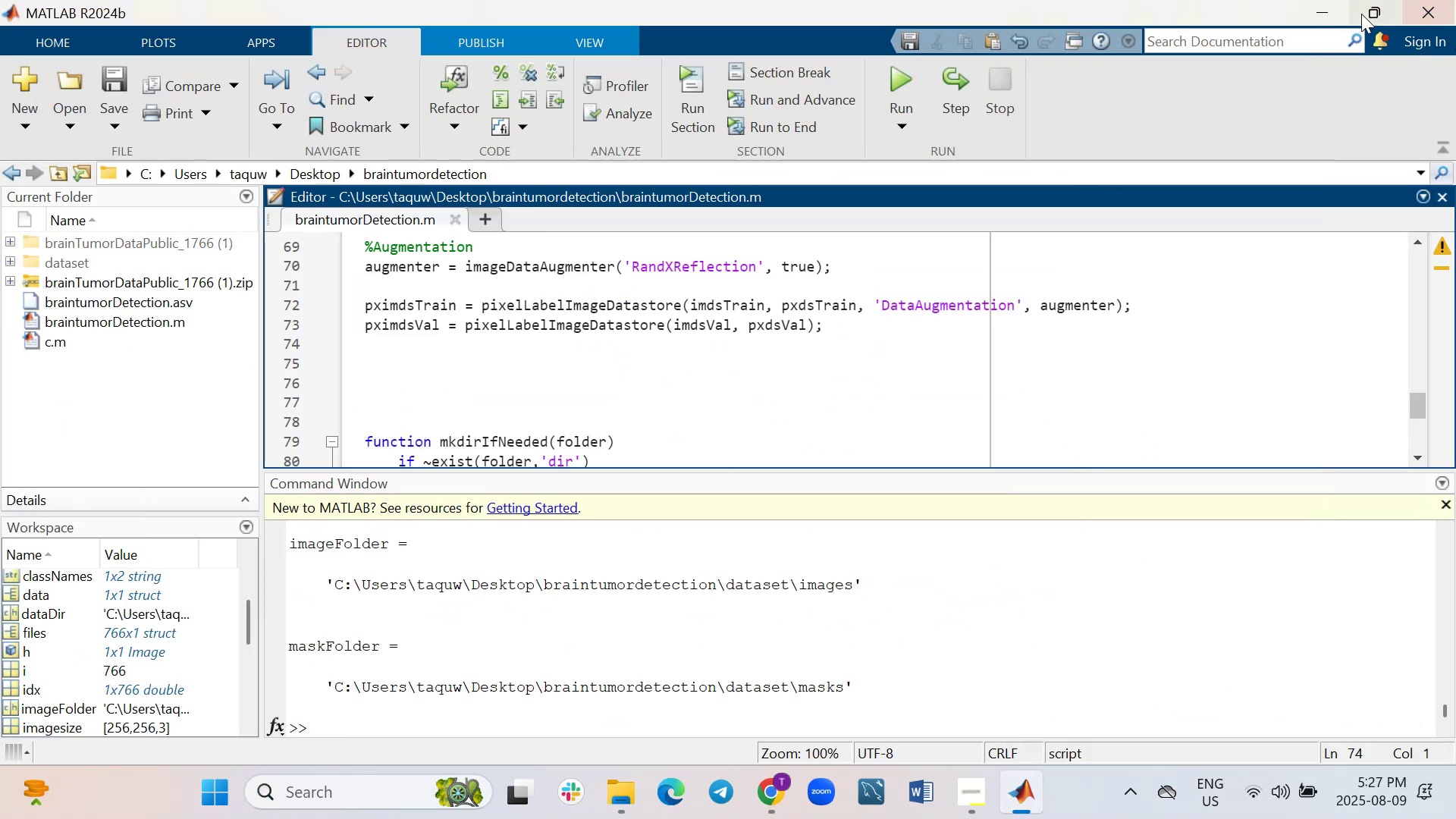 
left_click([1314, 8])
 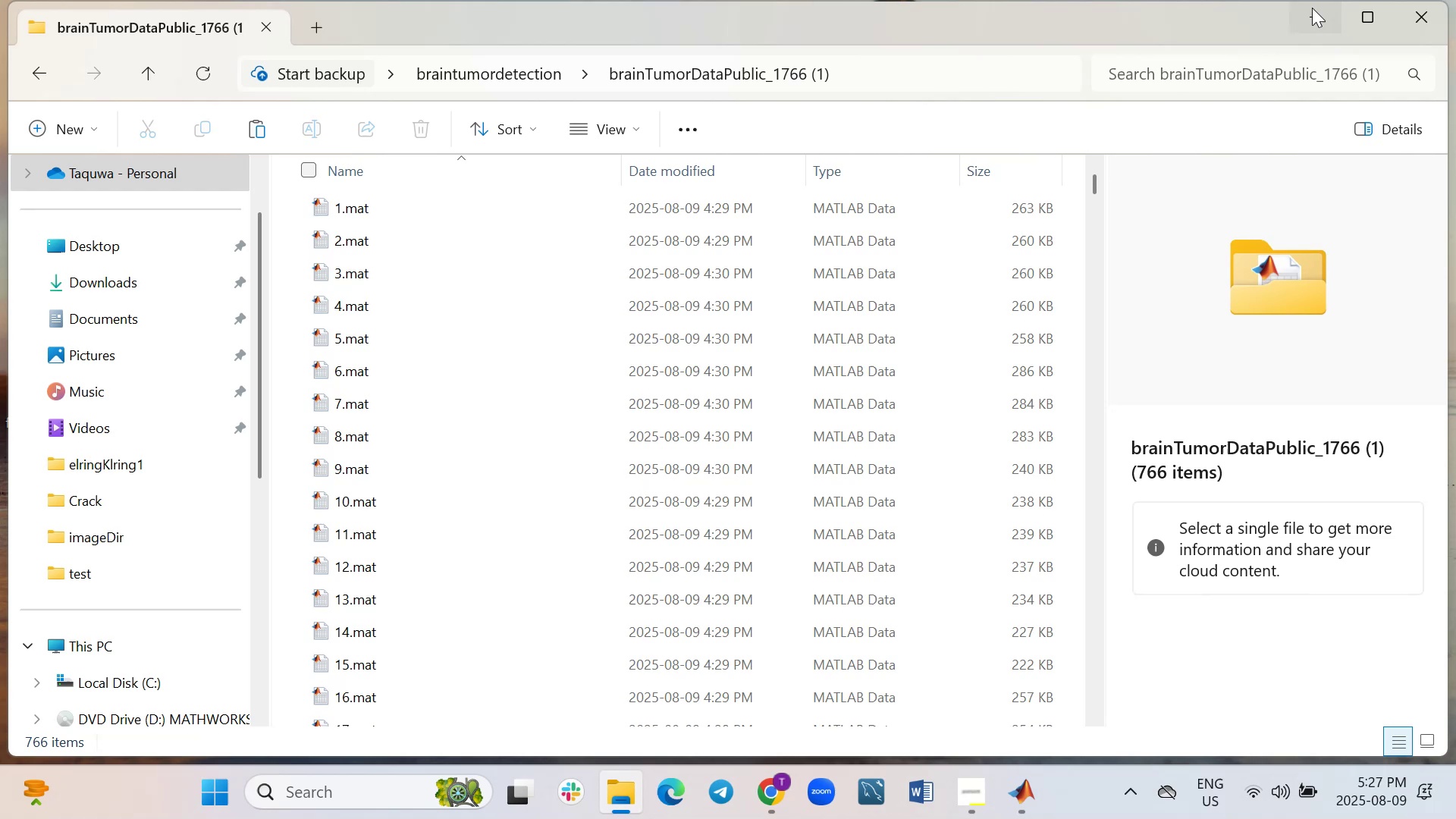 
left_click([1312, 8])
 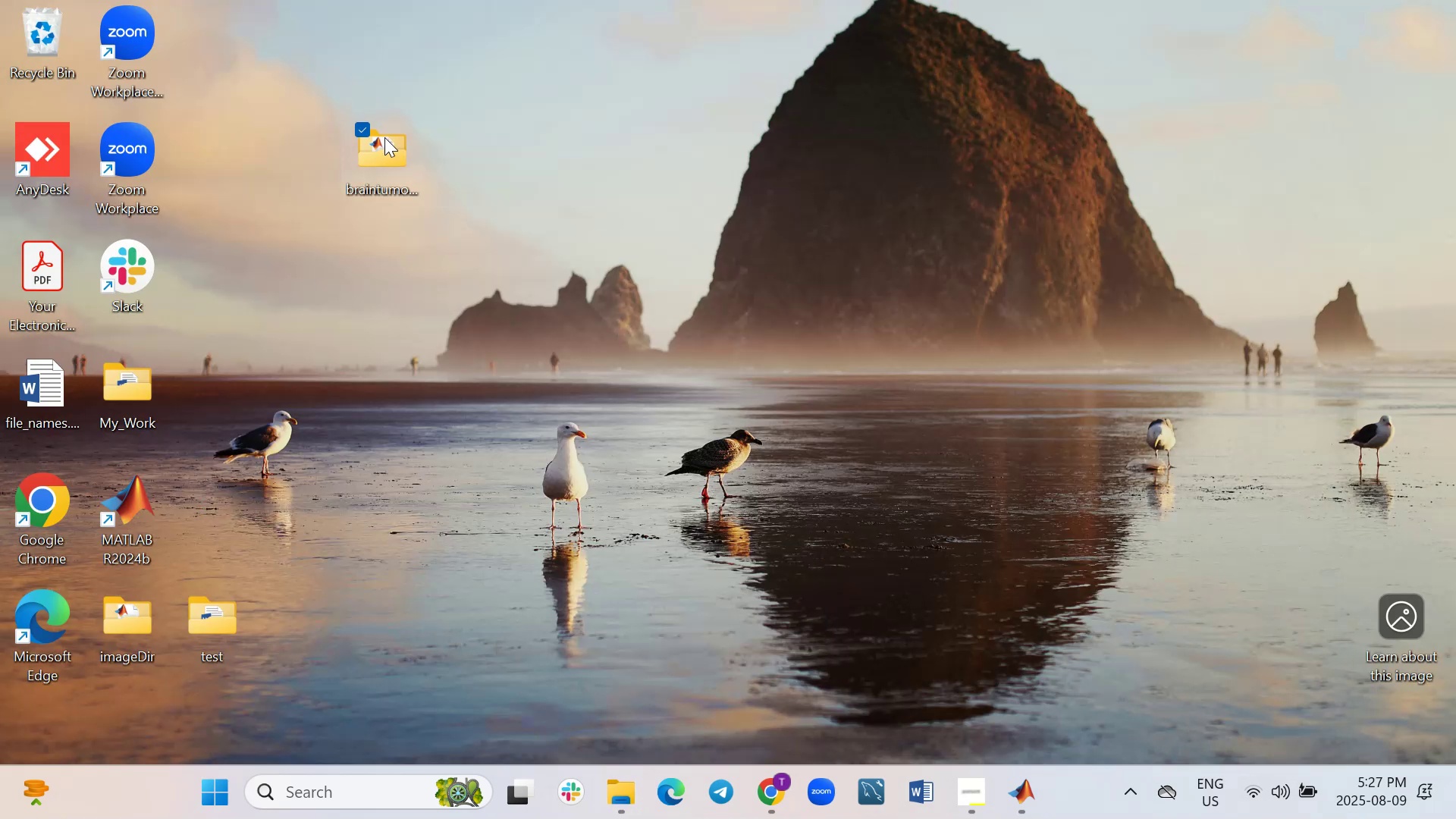 
double_click([382, 146])
 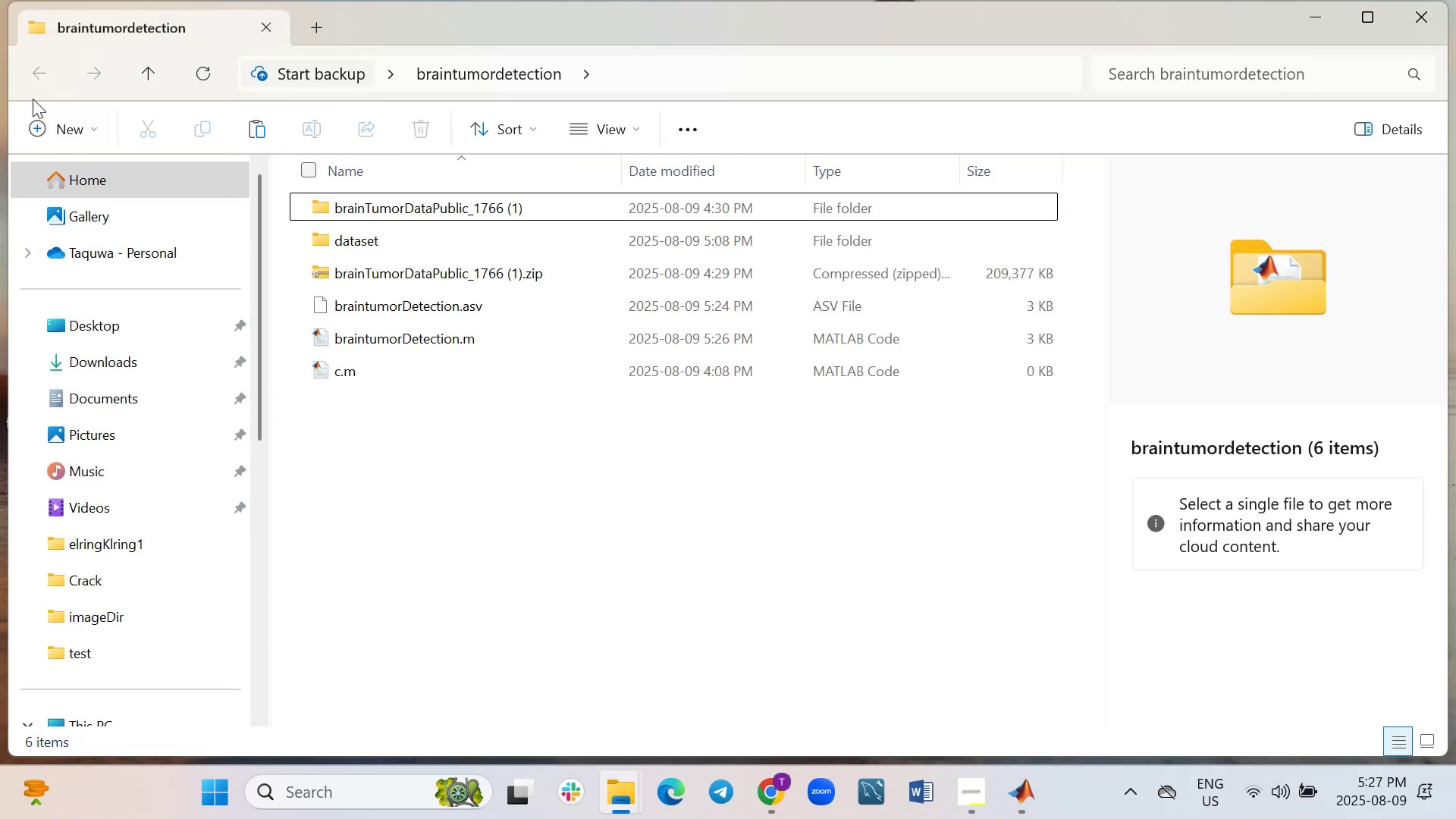 
left_click([33, 80])
 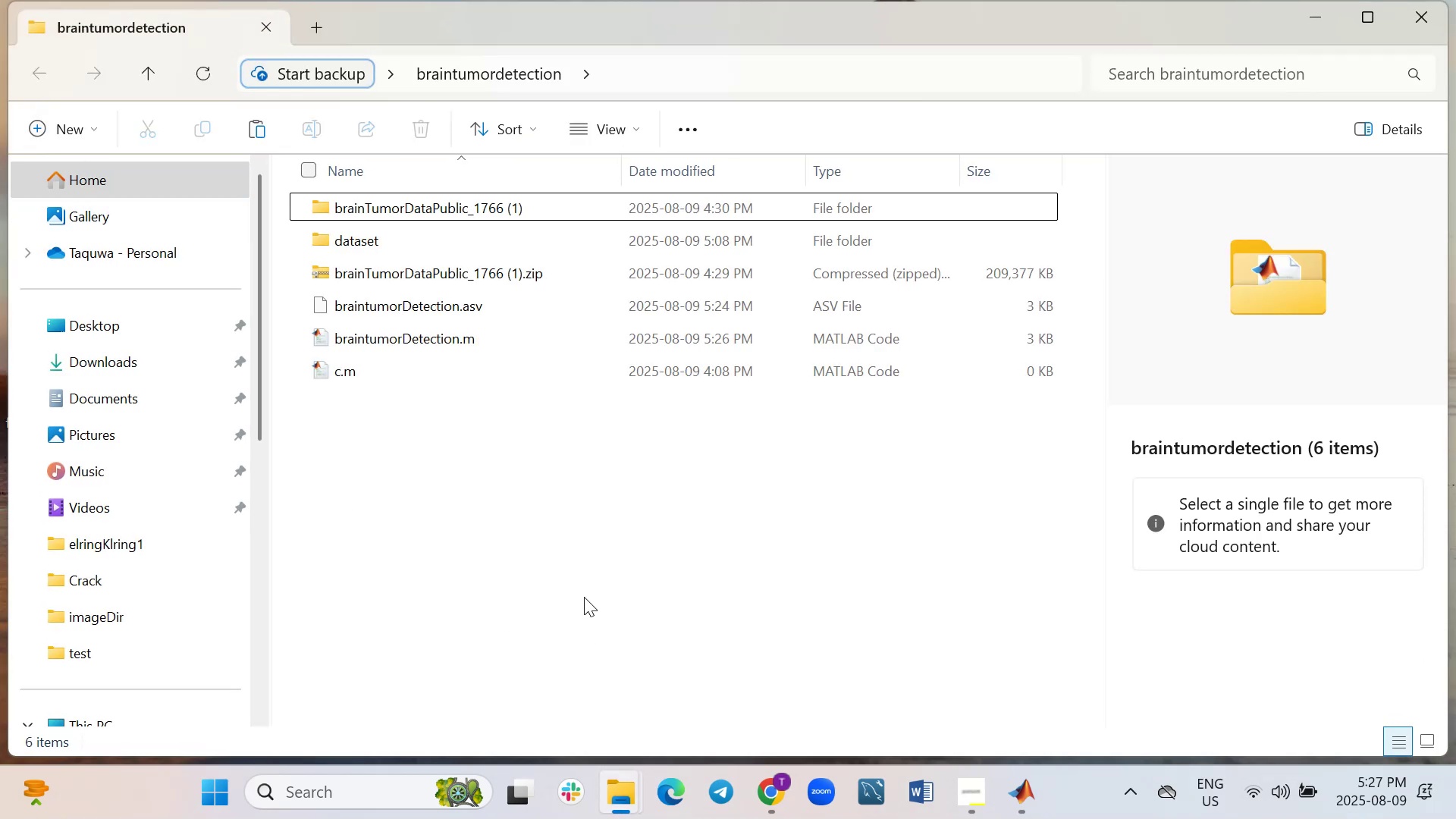 
key(Control+ControlLeft)
 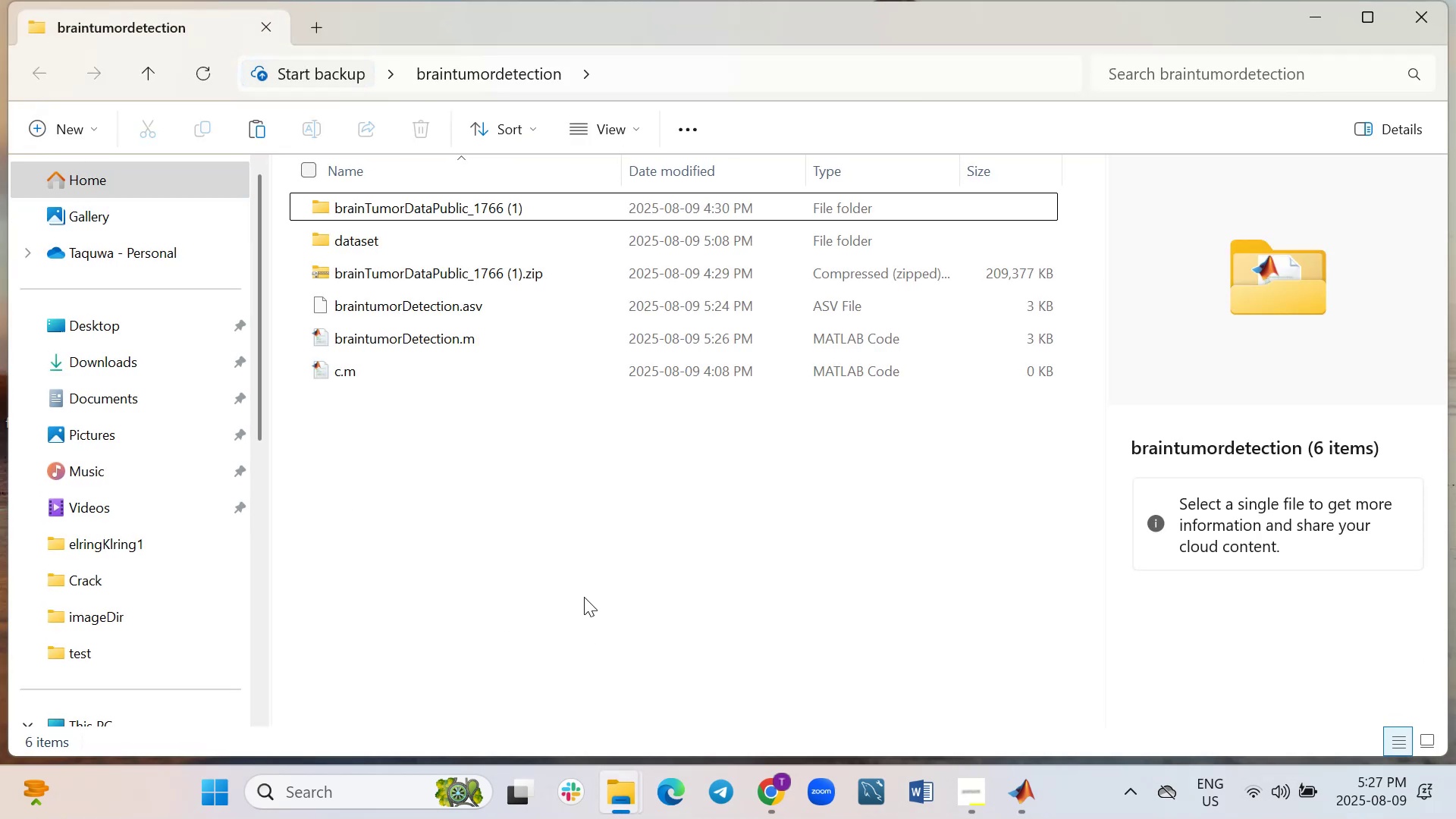 
key(Control+V)
 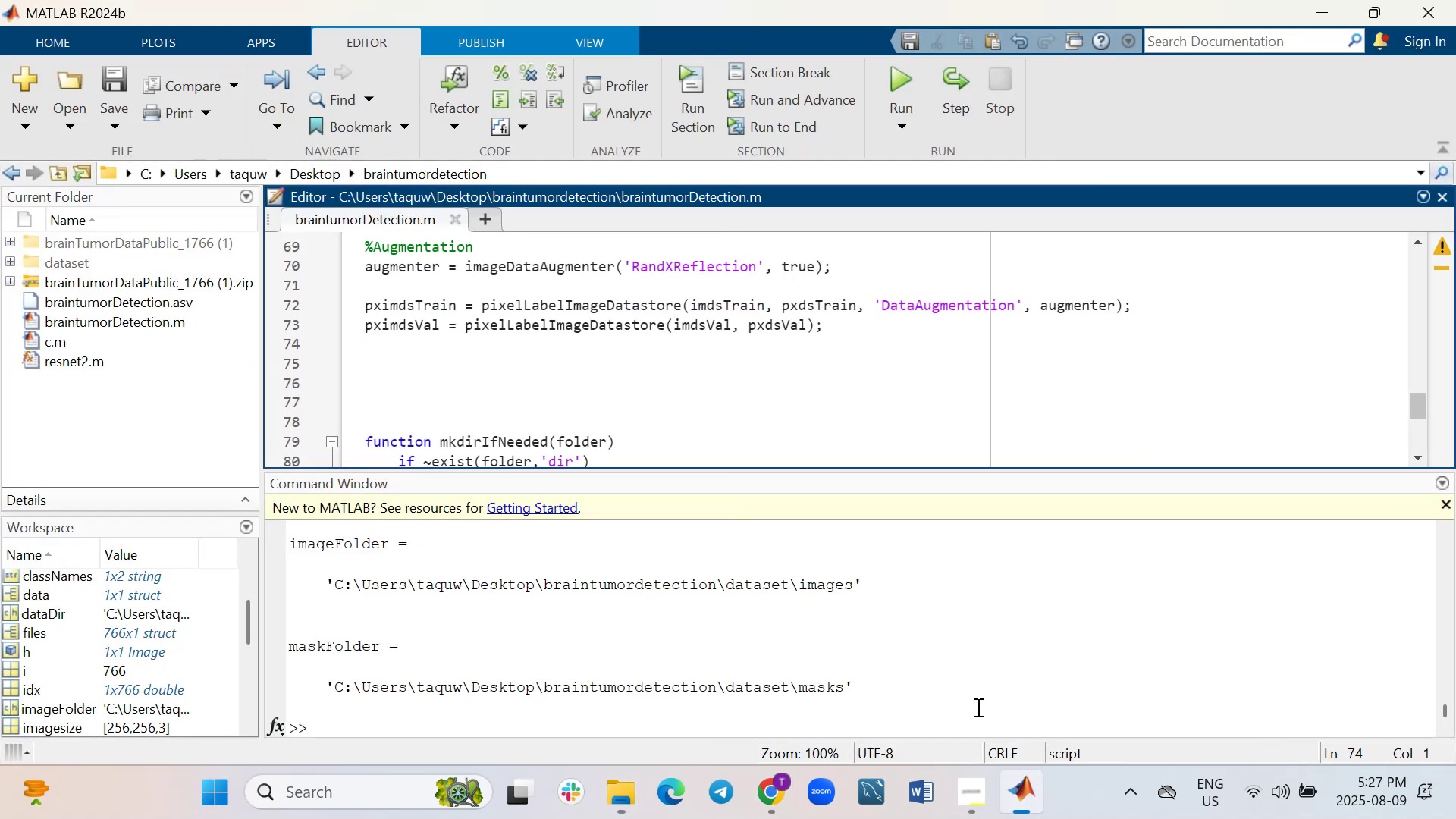 
wait(7.93)
 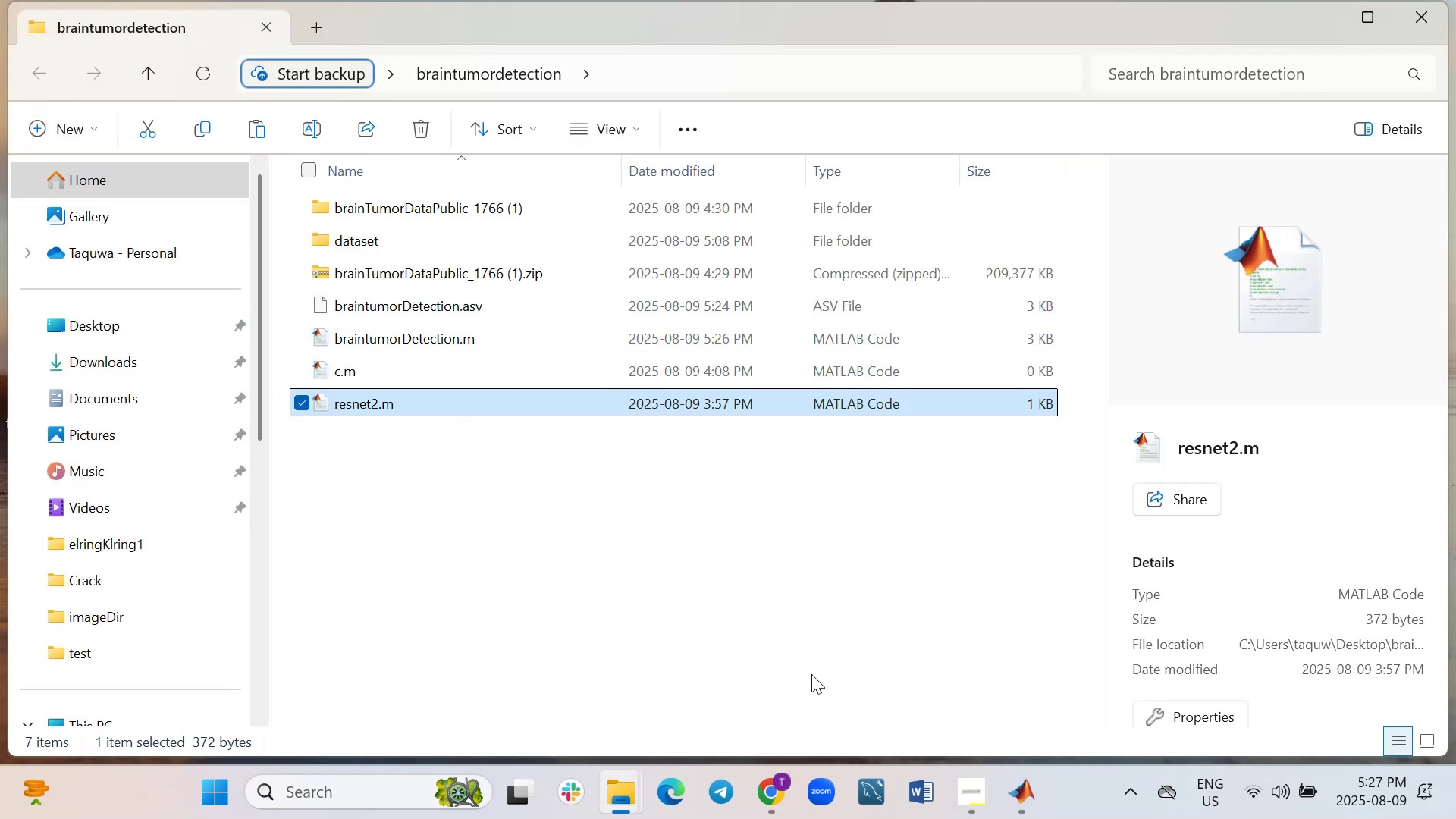 
key(Enter)
 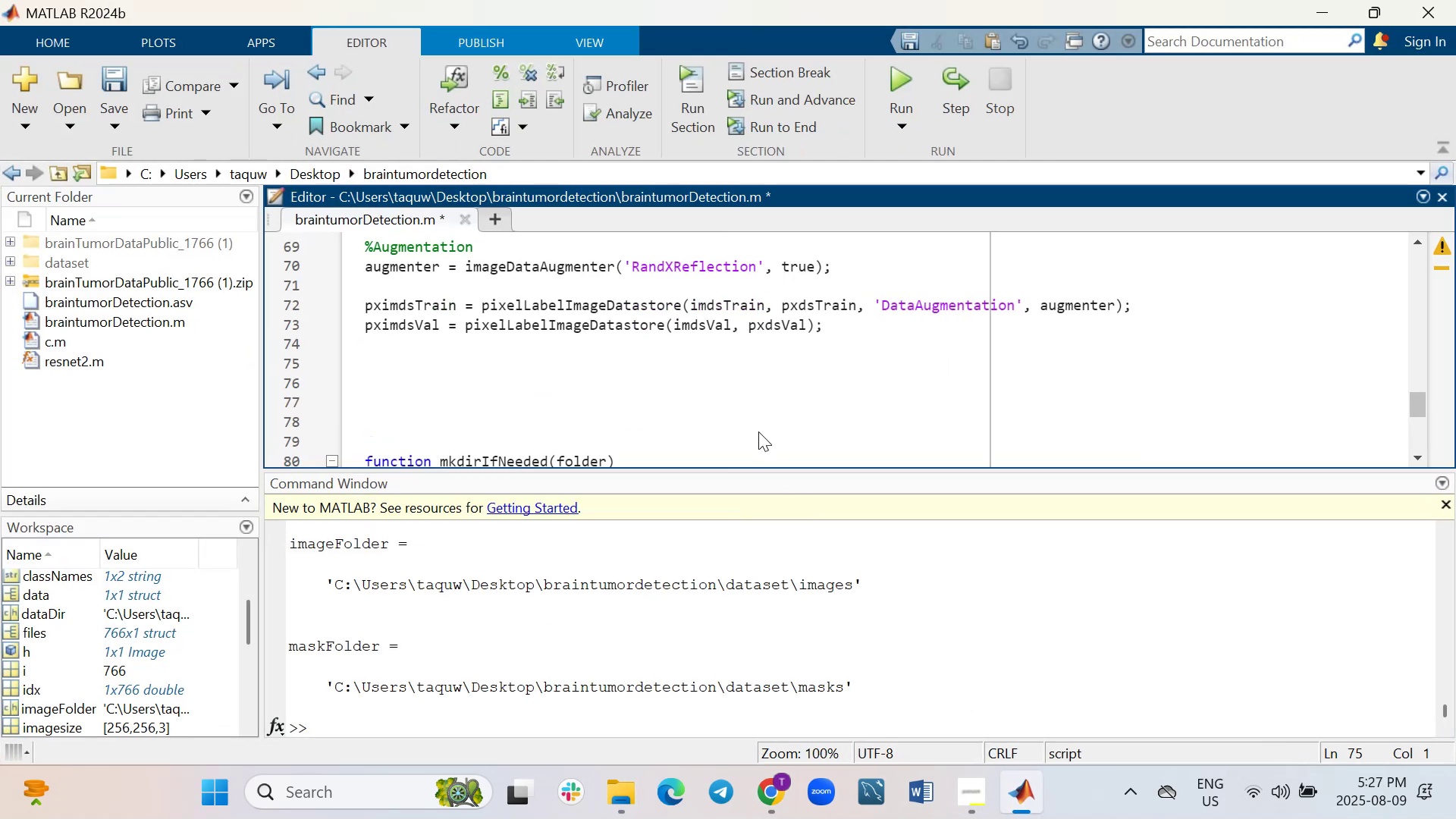 
type(layers)
 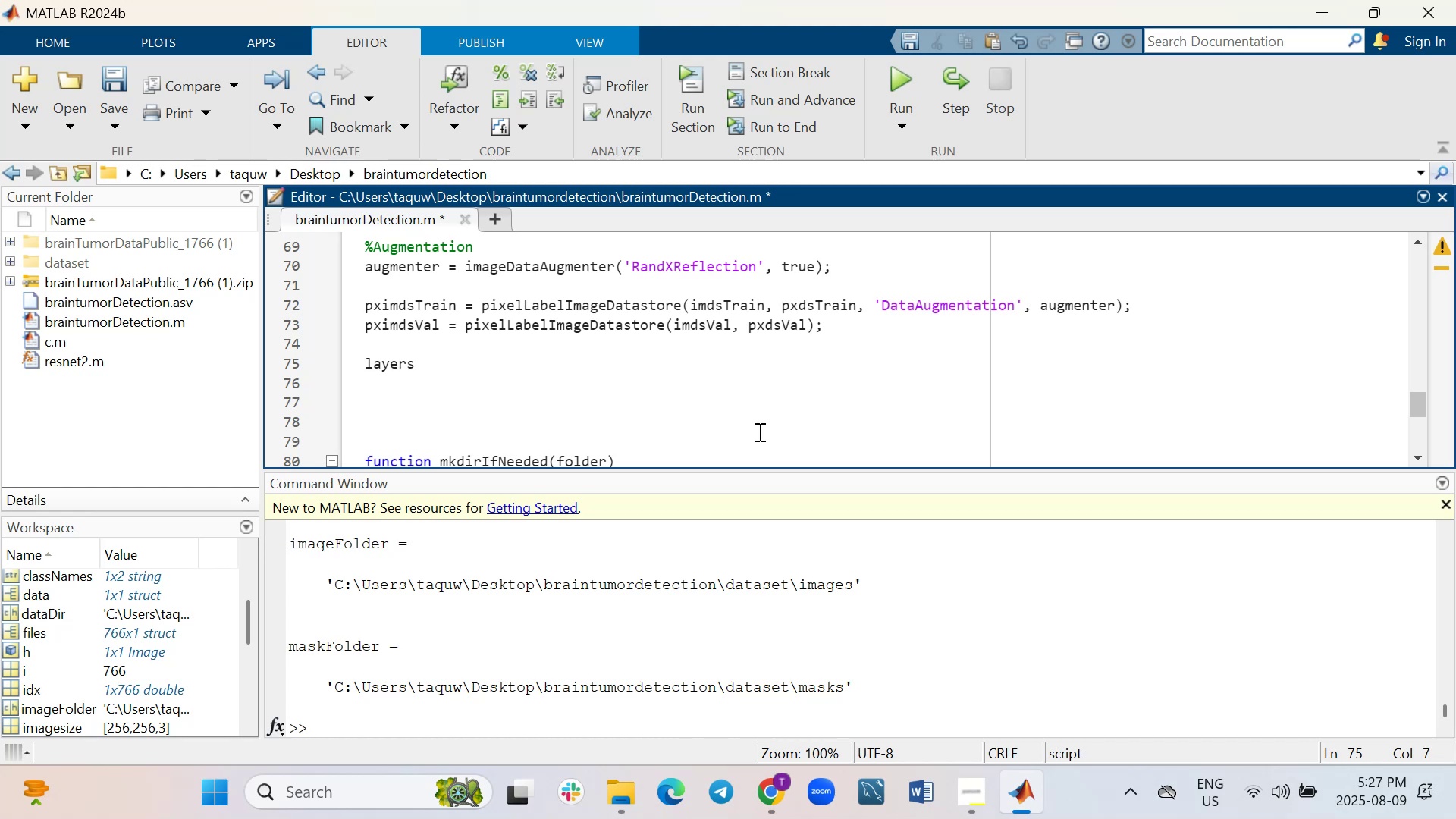 
type(=resnet)
key(Tab)
type((imageSize)
 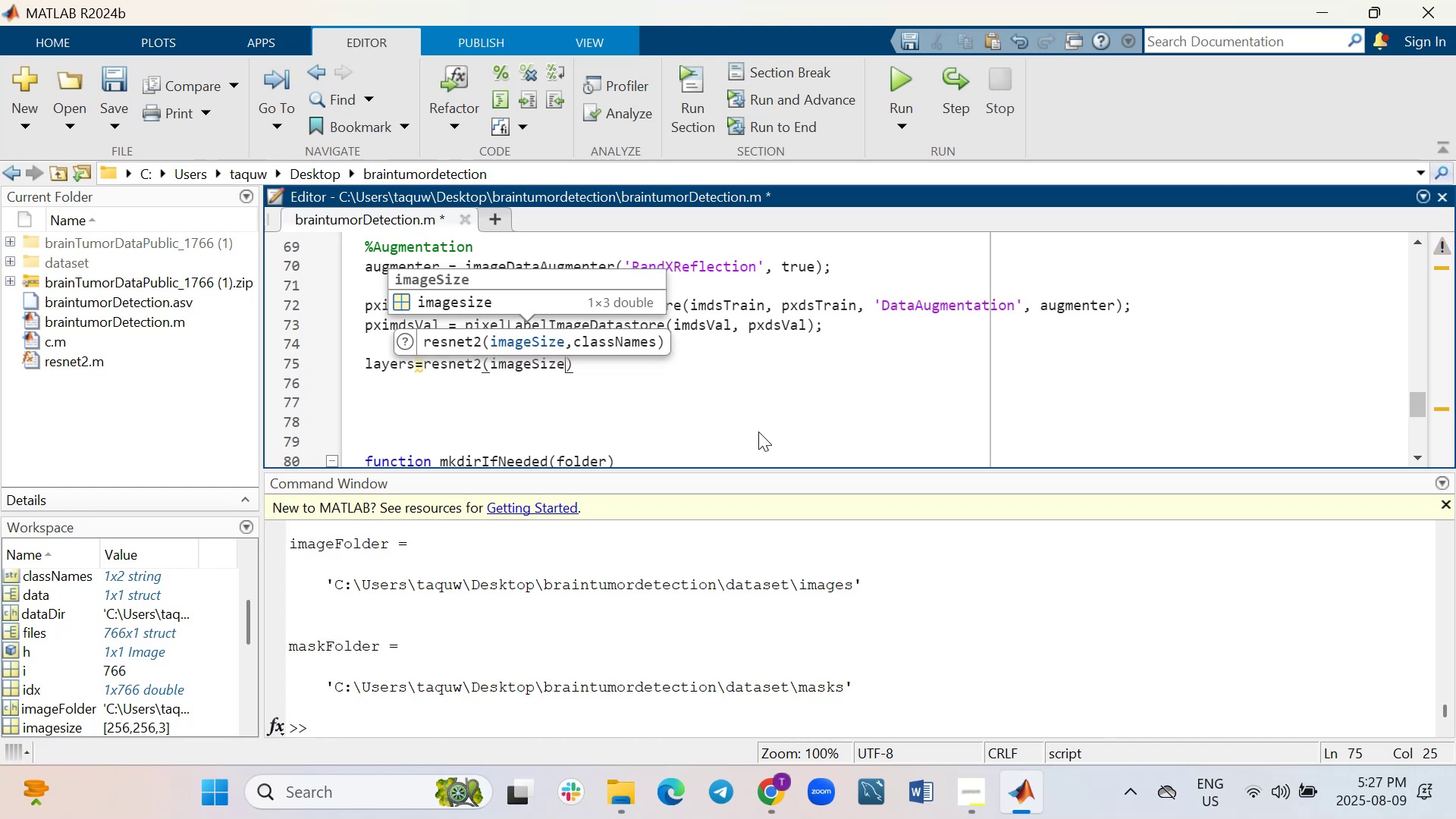 
type(, classNAmes)
 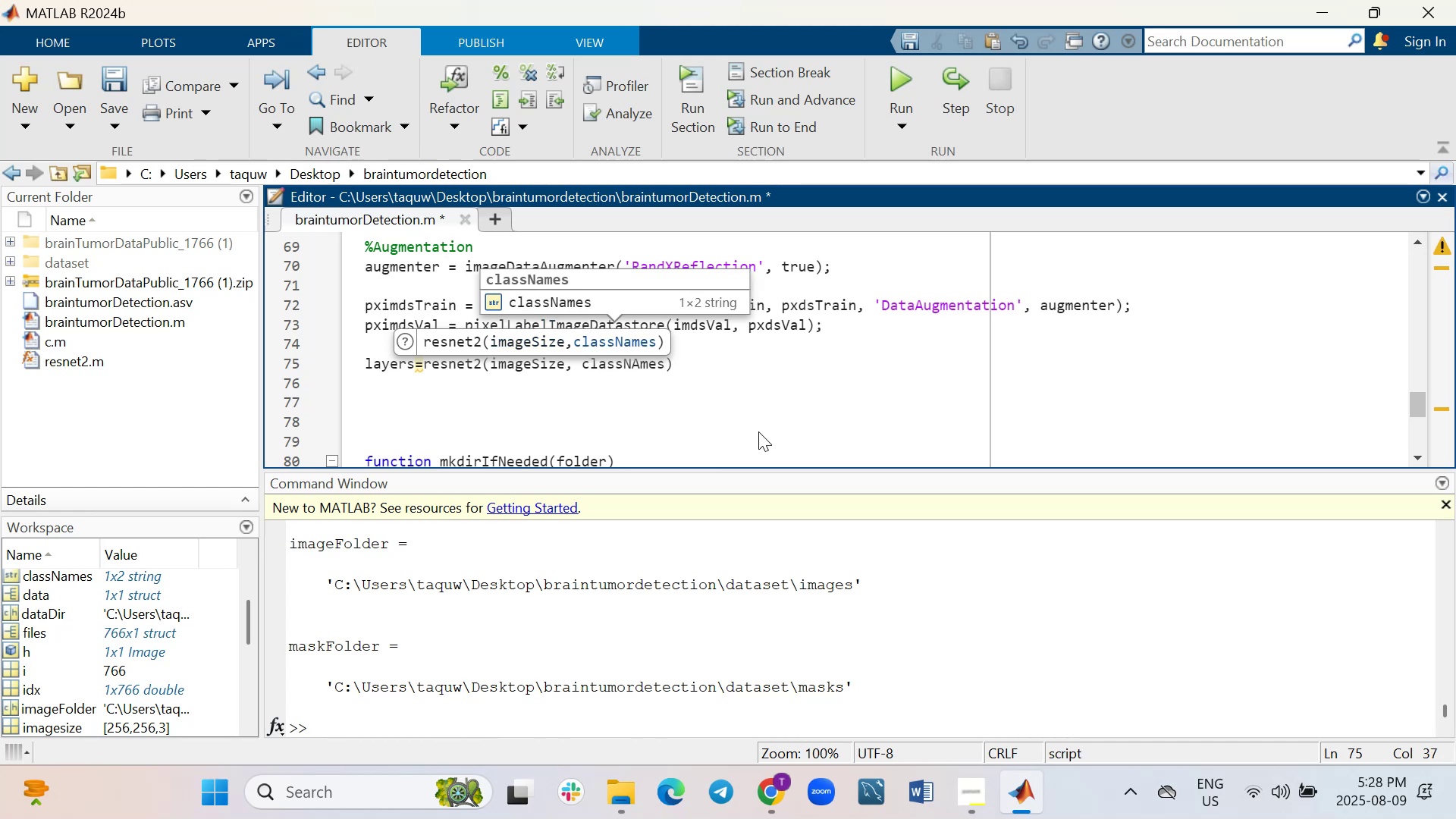 
key(ArrowRight)
 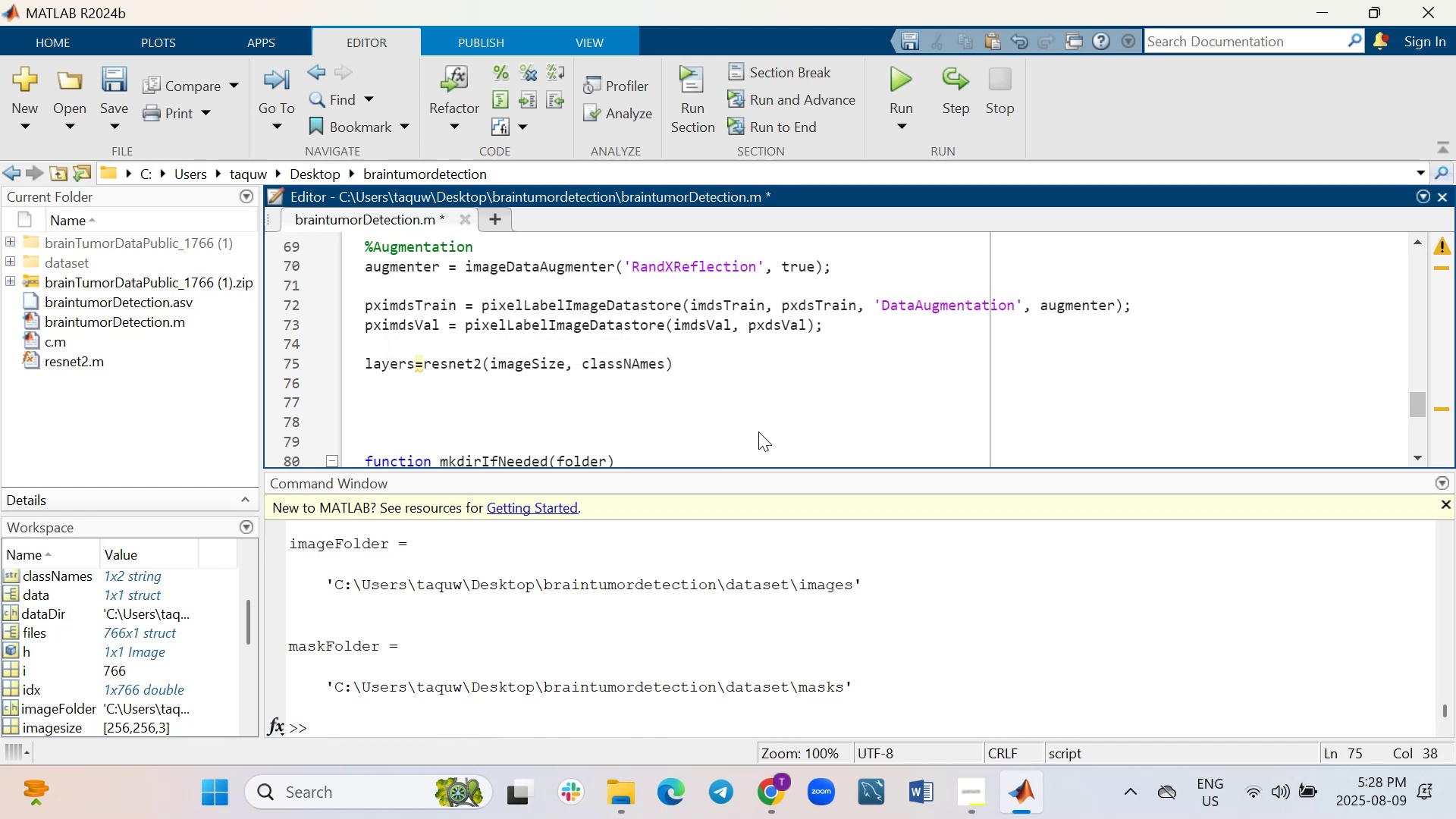 
key(Shift+Enter)
 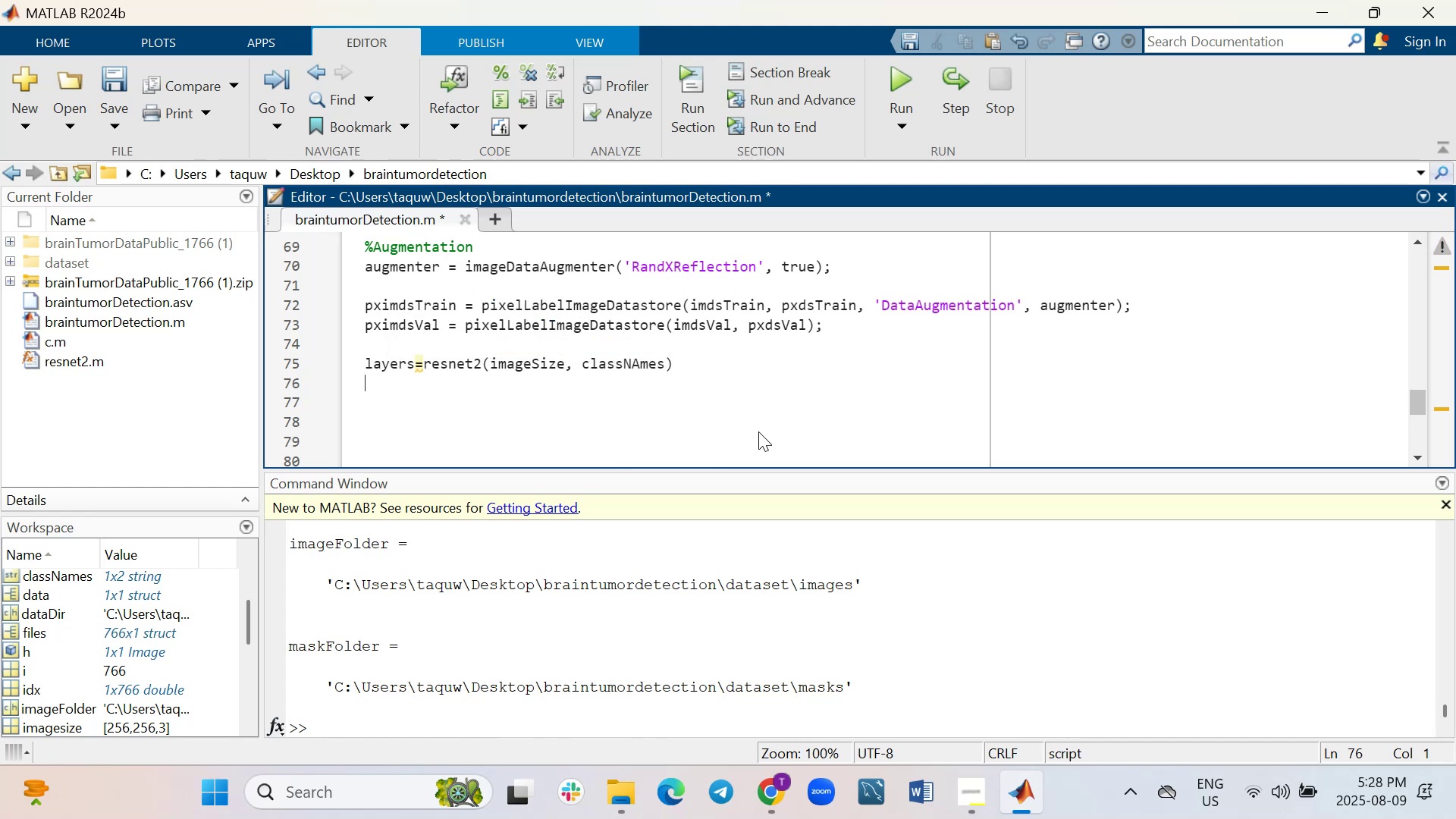 
key(Shift+Enter)
 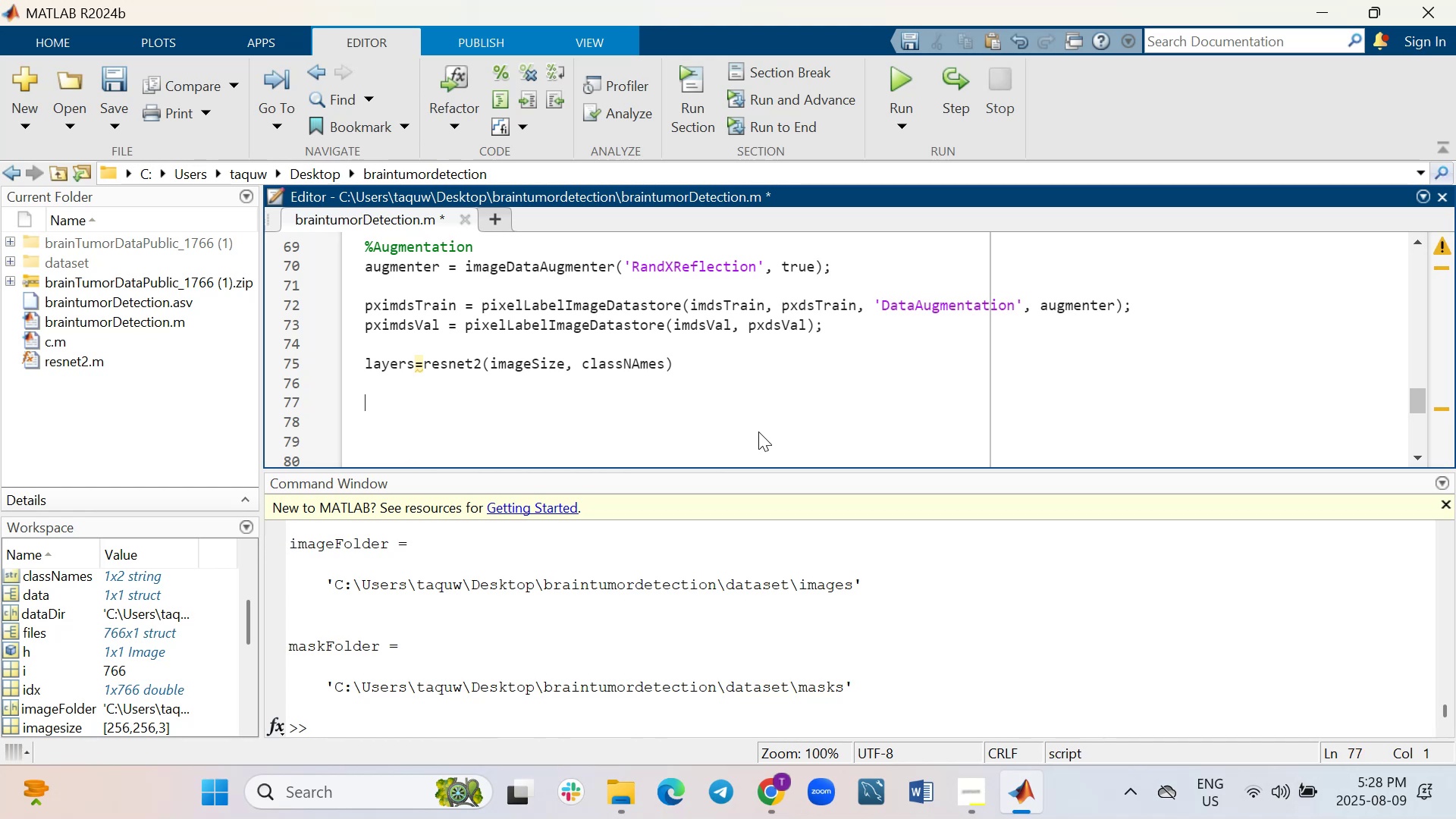 
key(Control+ControlLeft)
 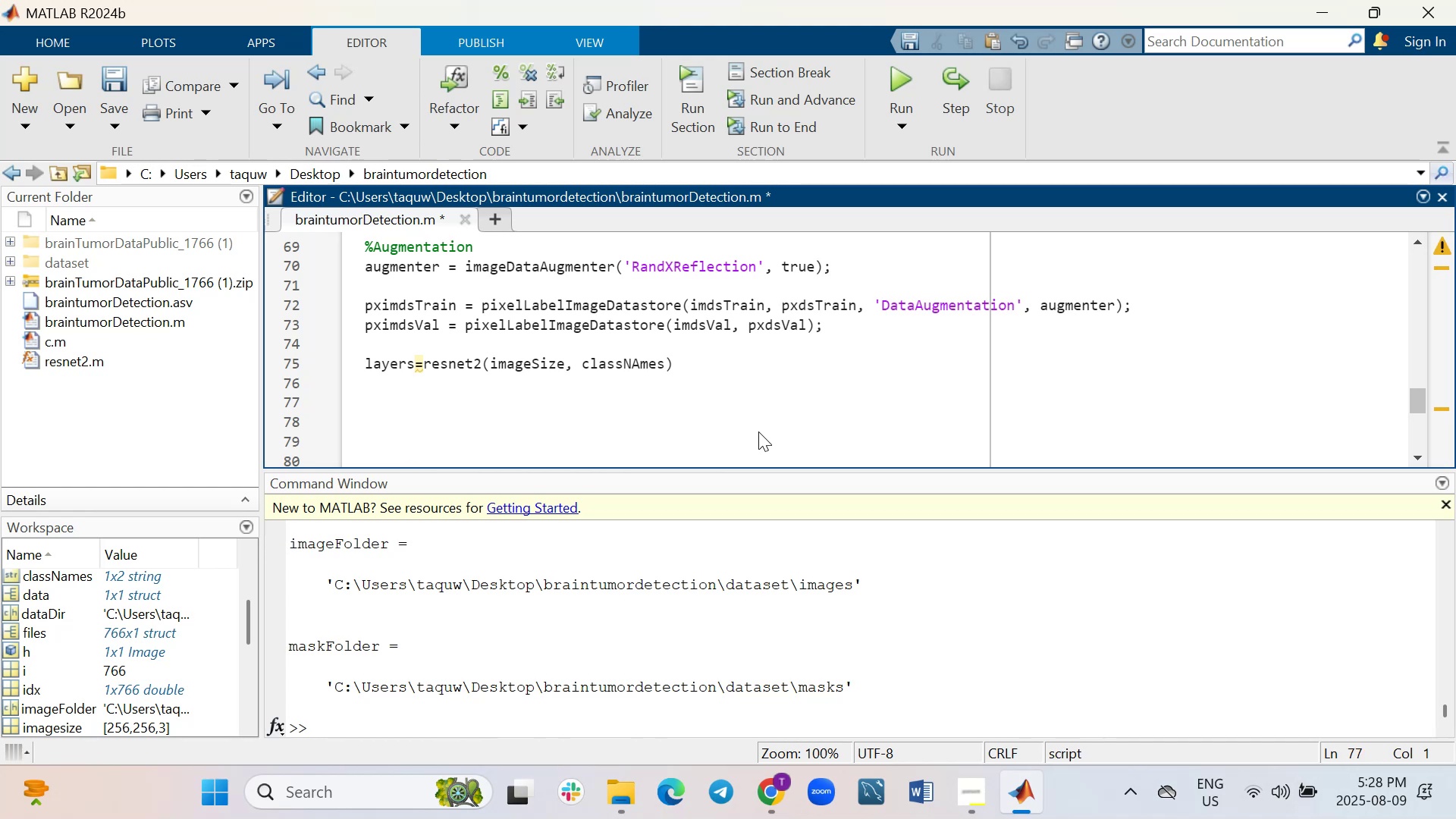 
key(Control+ControlLeft)
 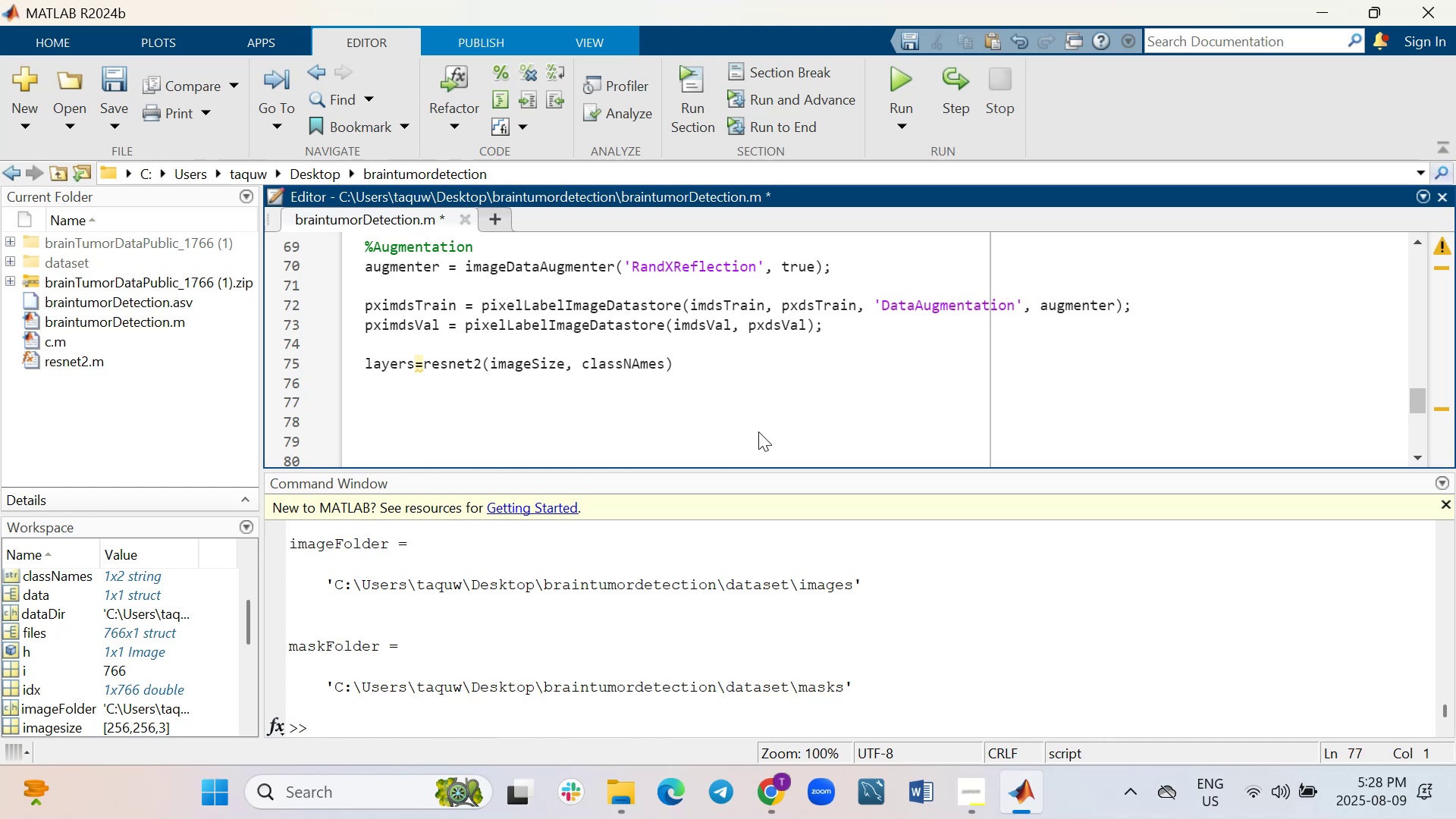 
key(Control+S)
 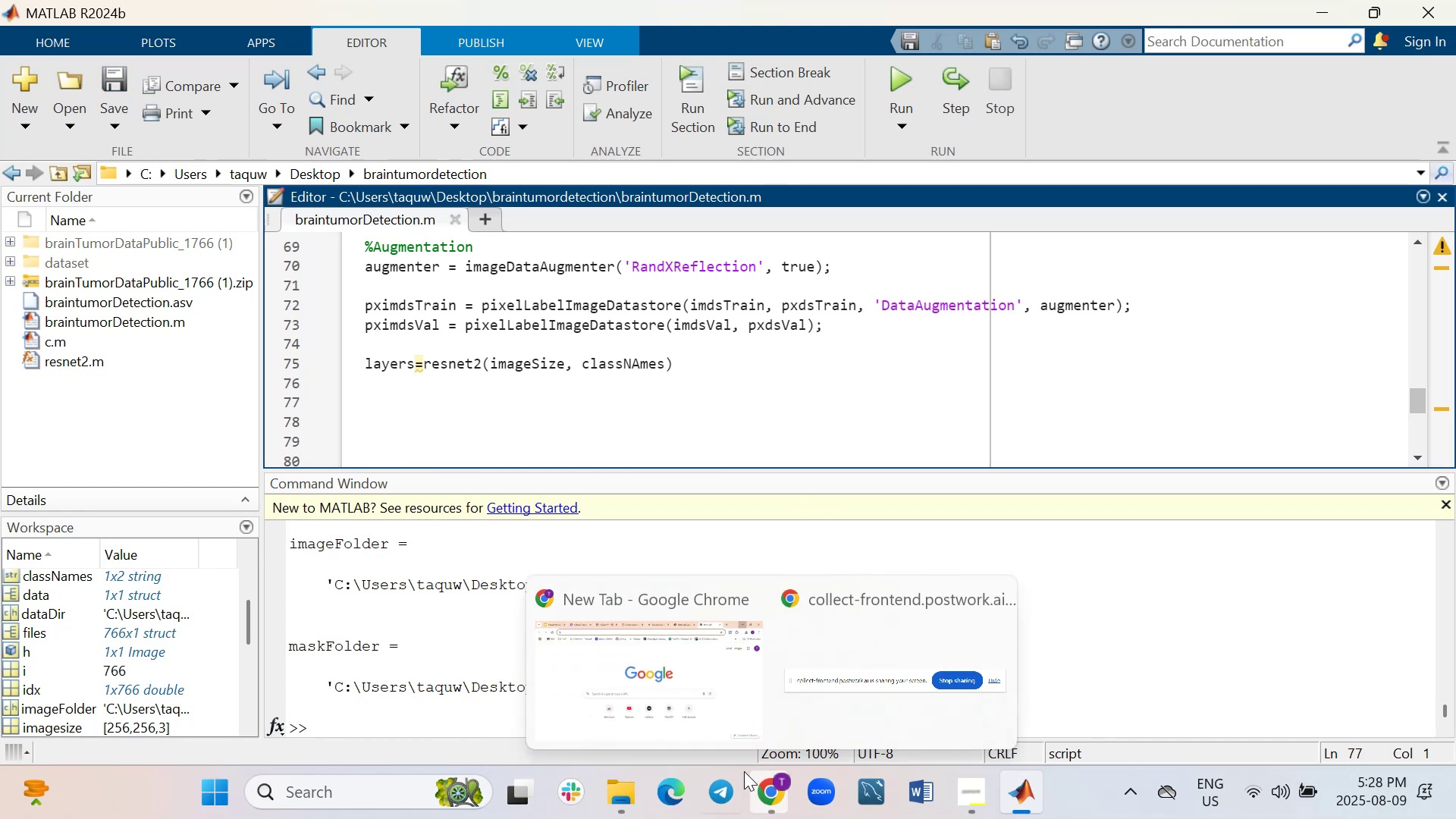 
wait(8.34)
 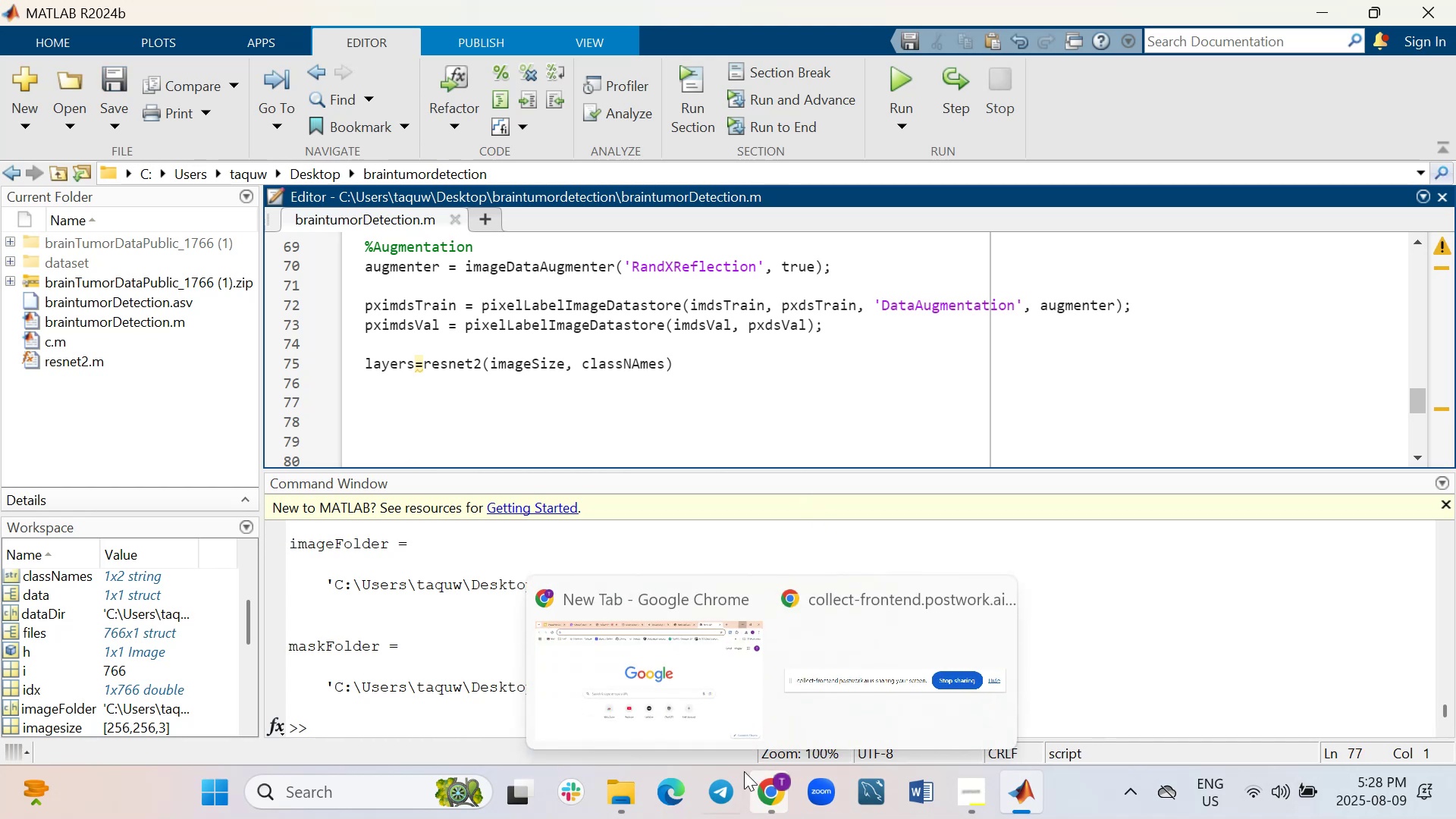 
left_click([651, 692])
 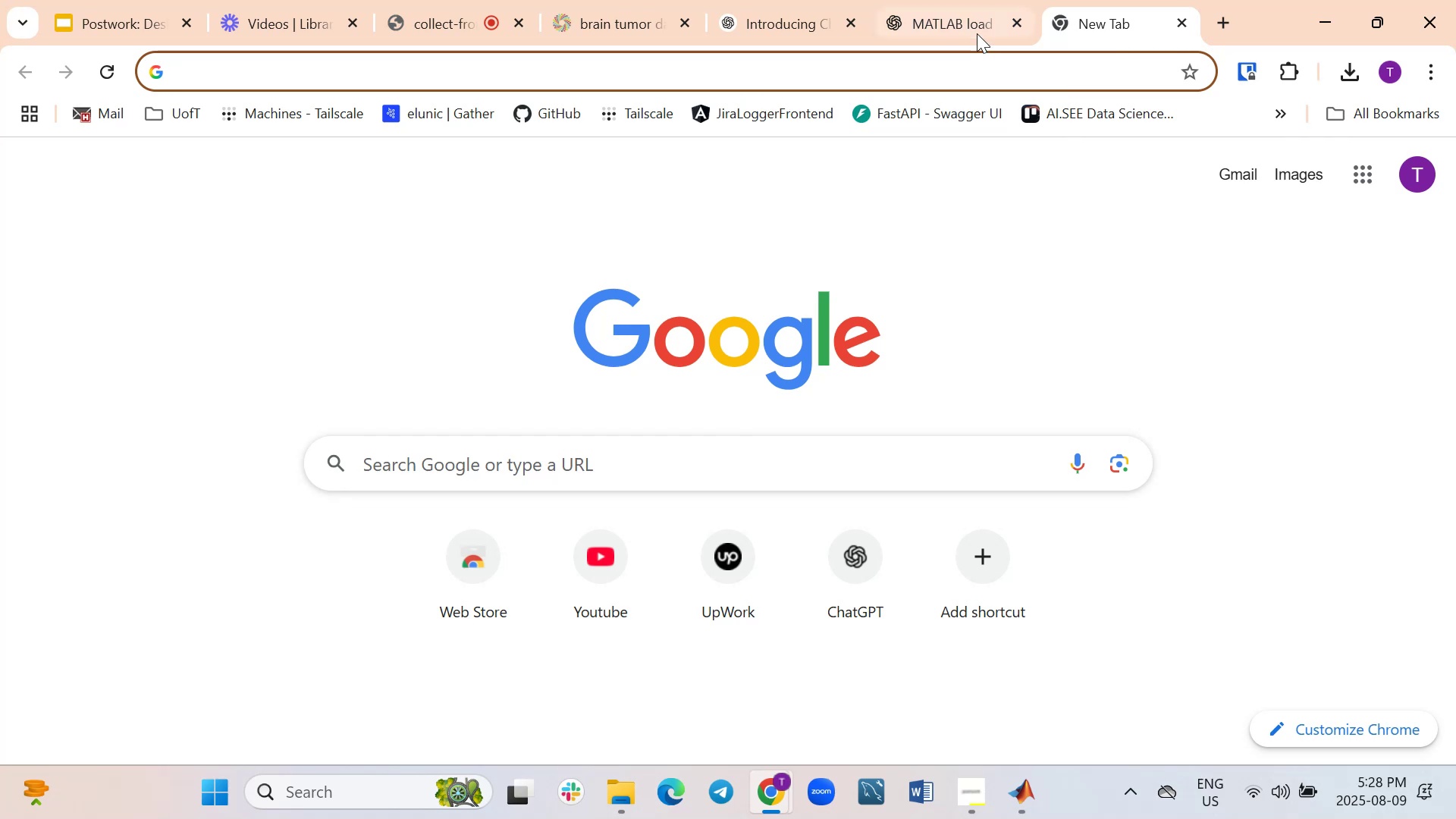 
left_click([947, 16])
 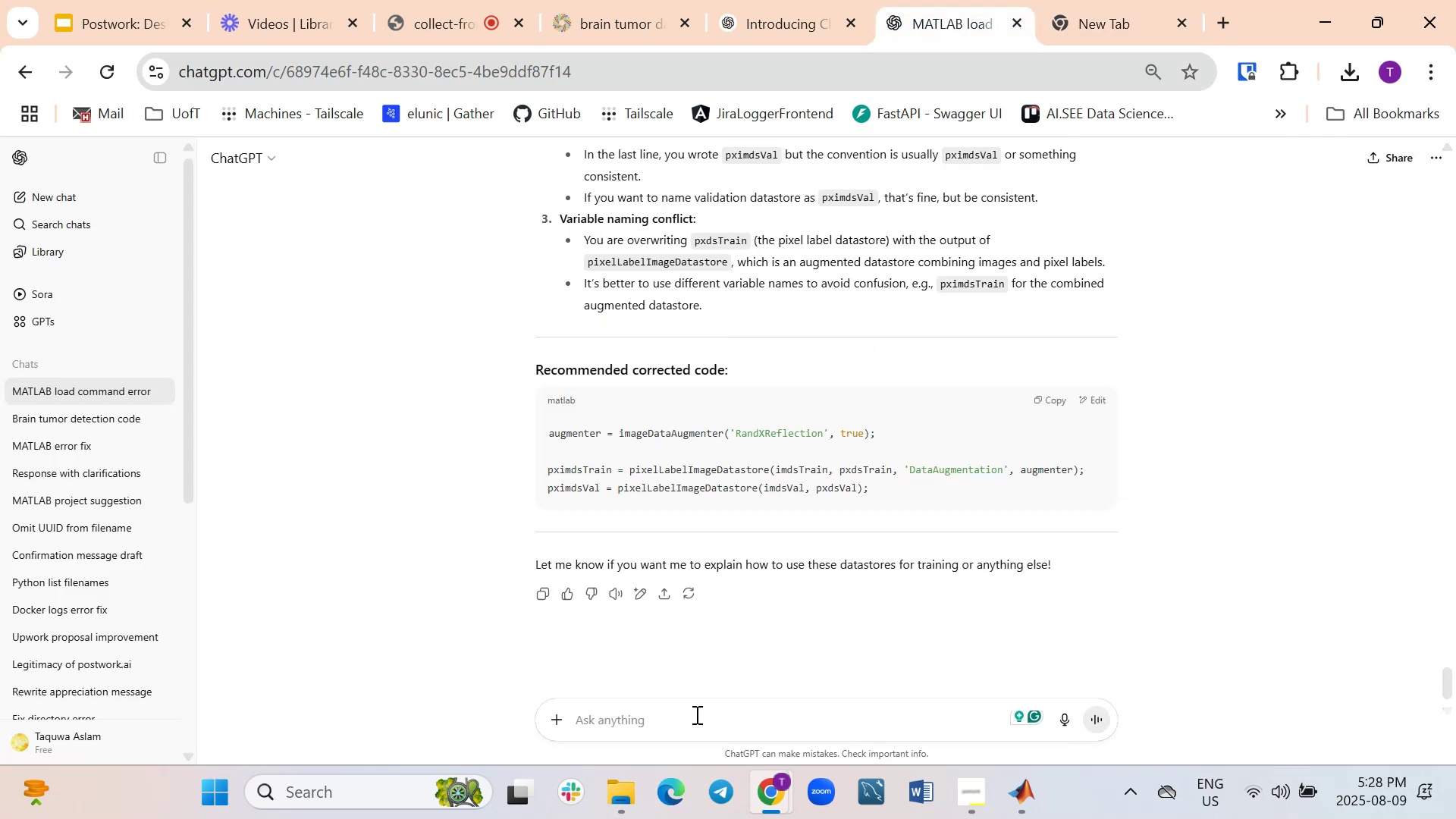 
left_click([695, 716])
 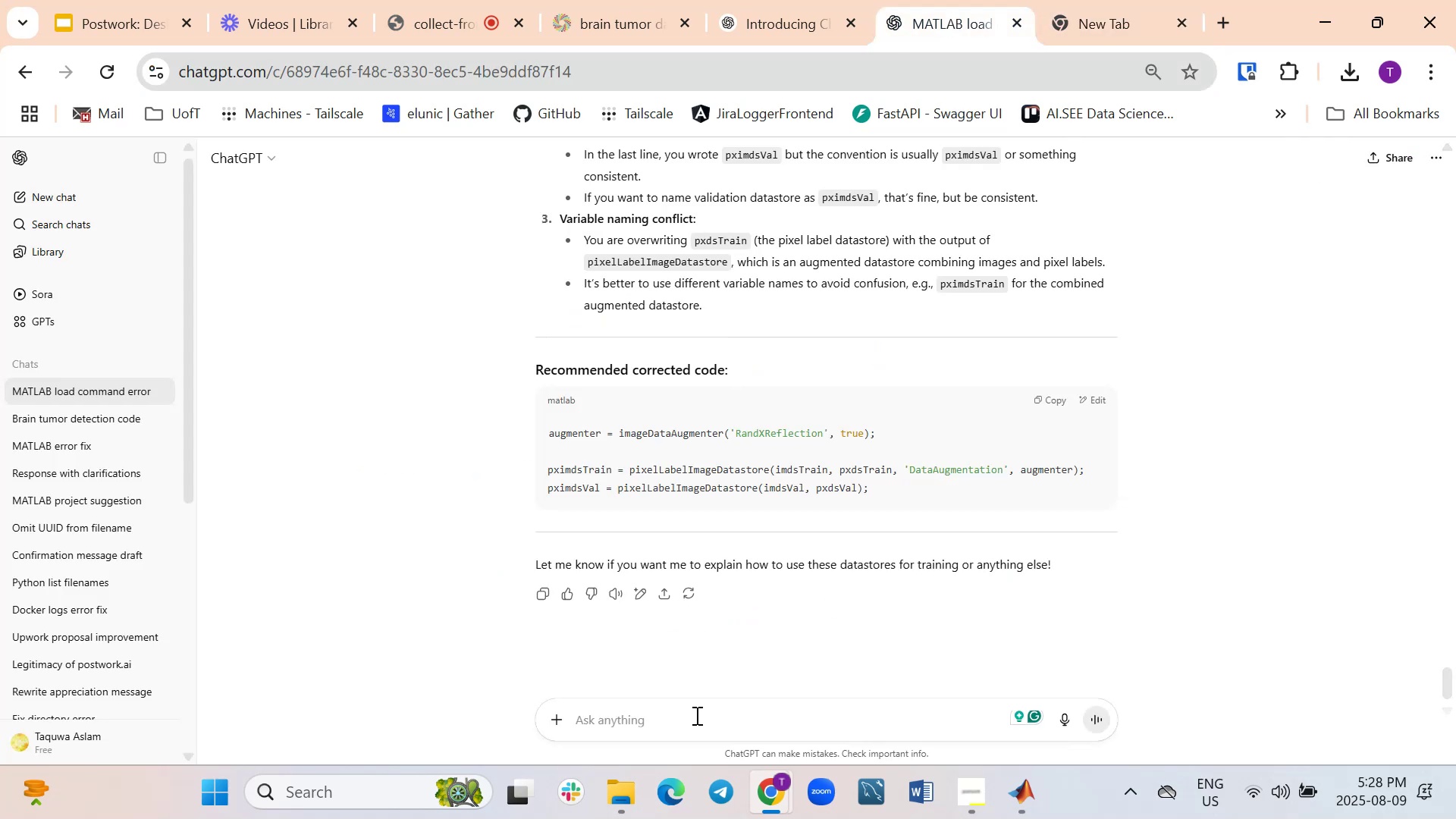 
type(please give trainng otions for resnet architecture)
 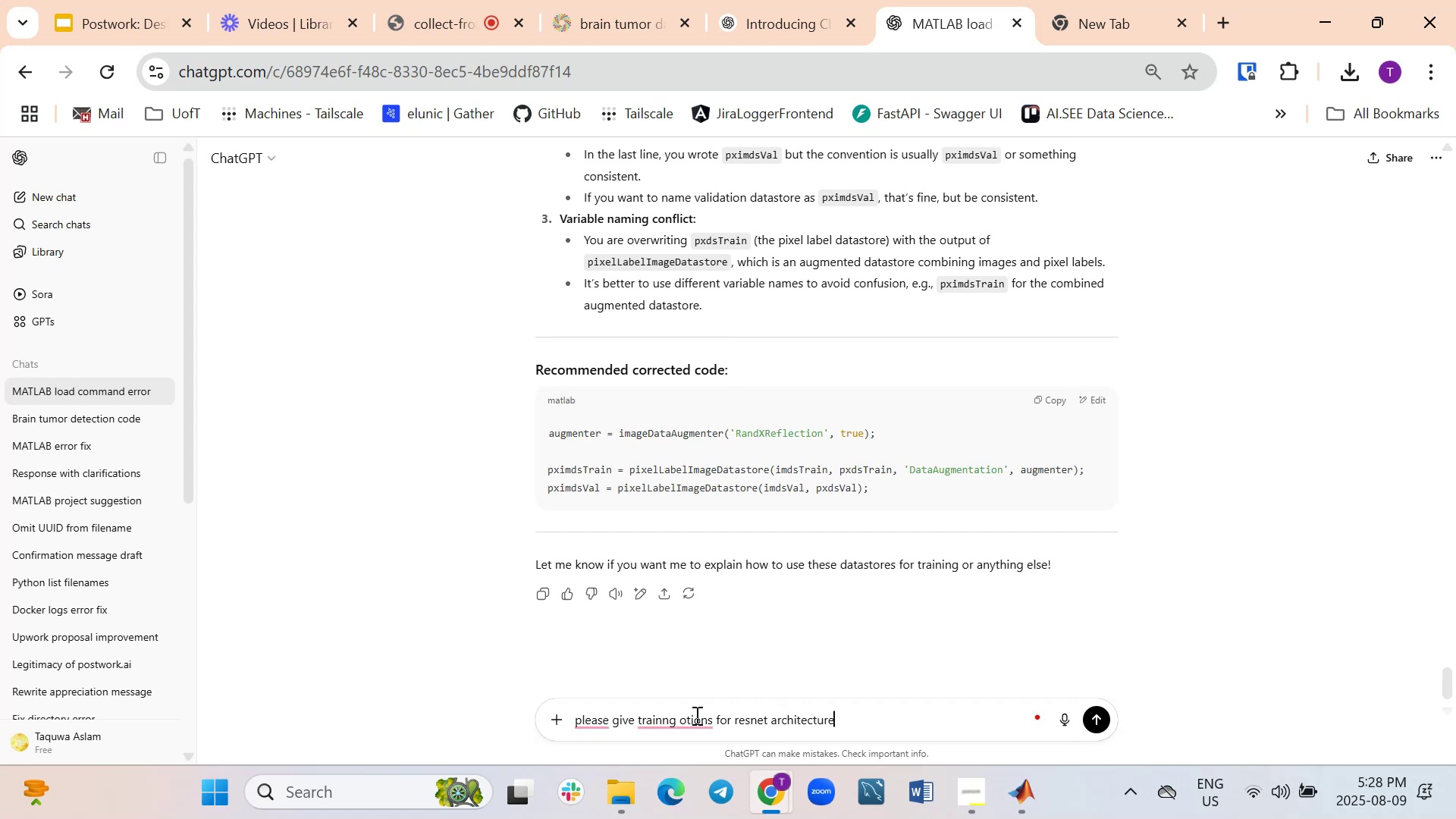 
key(Enter)
 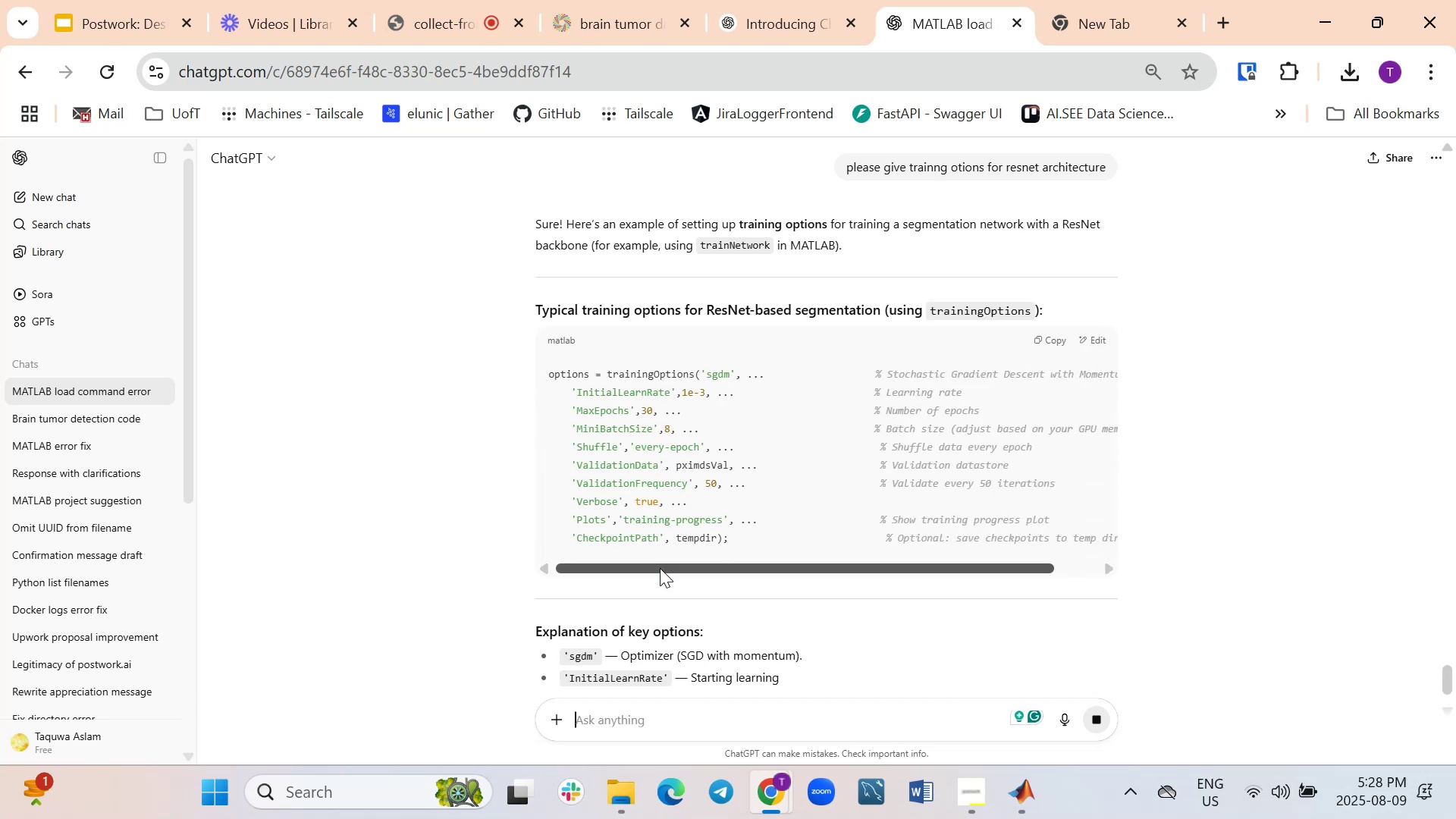 
wait(6.62)
 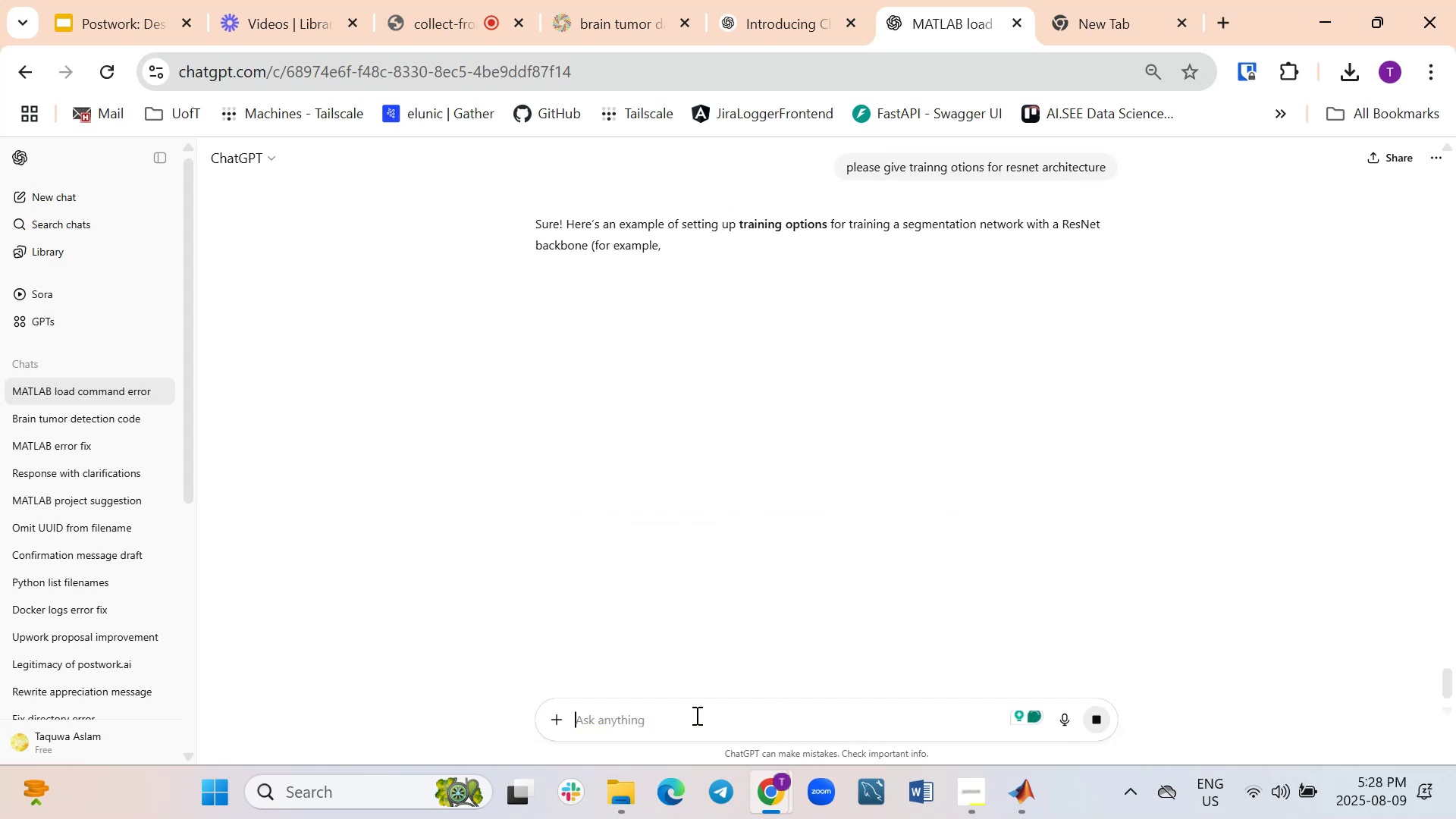 
left_click([1051, 340])
 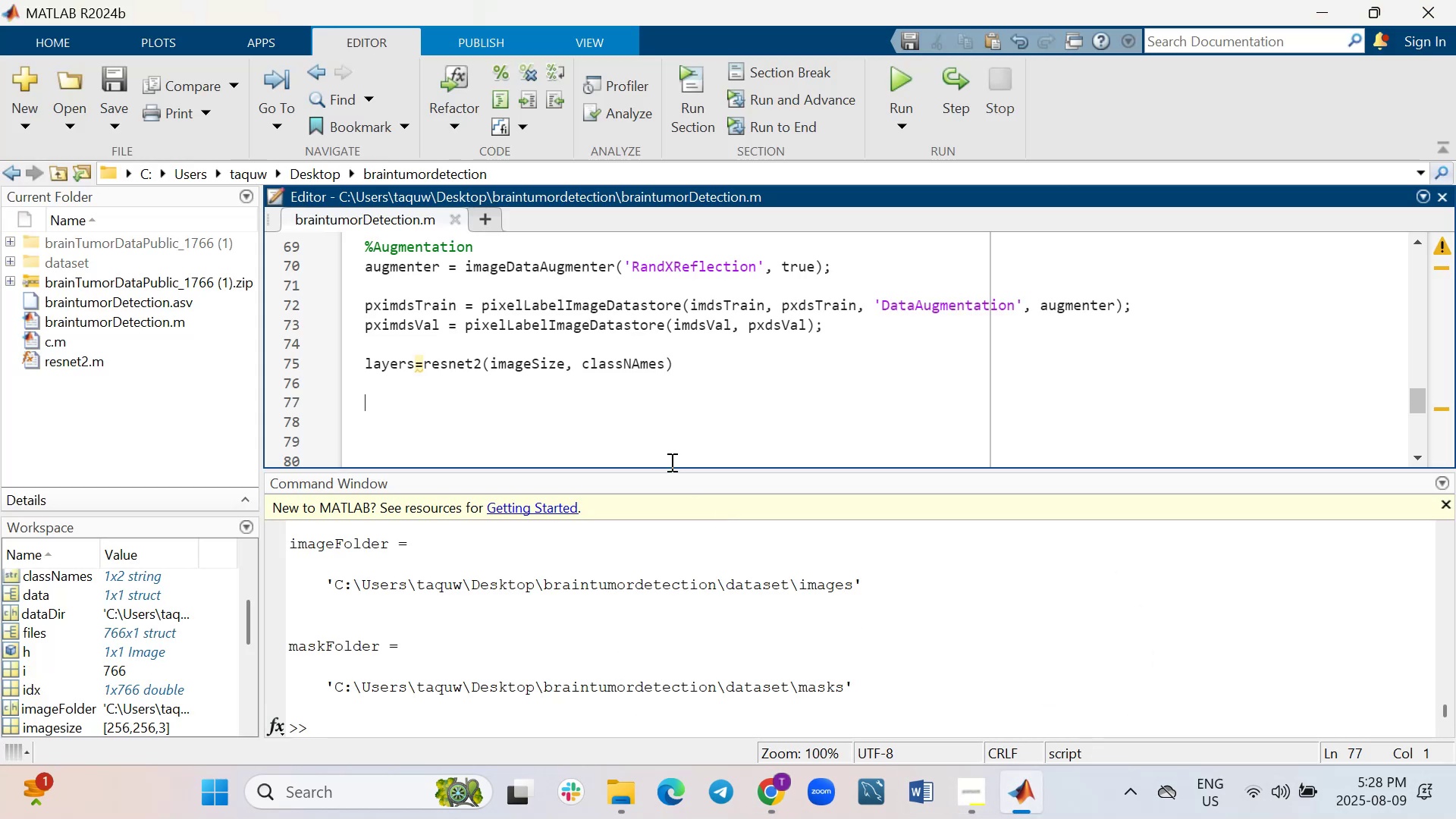 
key(Control+V)
 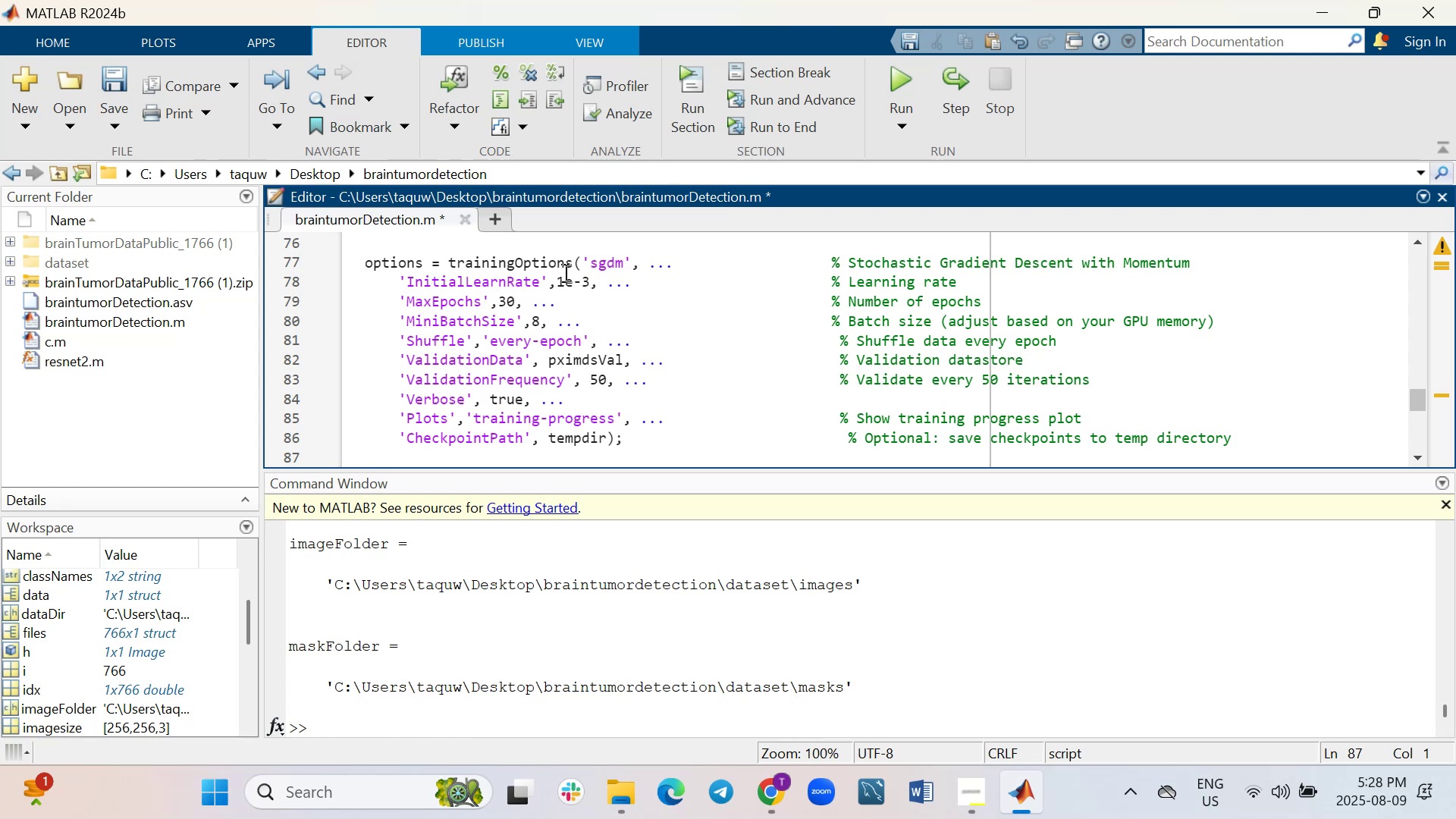 
wait(8.72)
 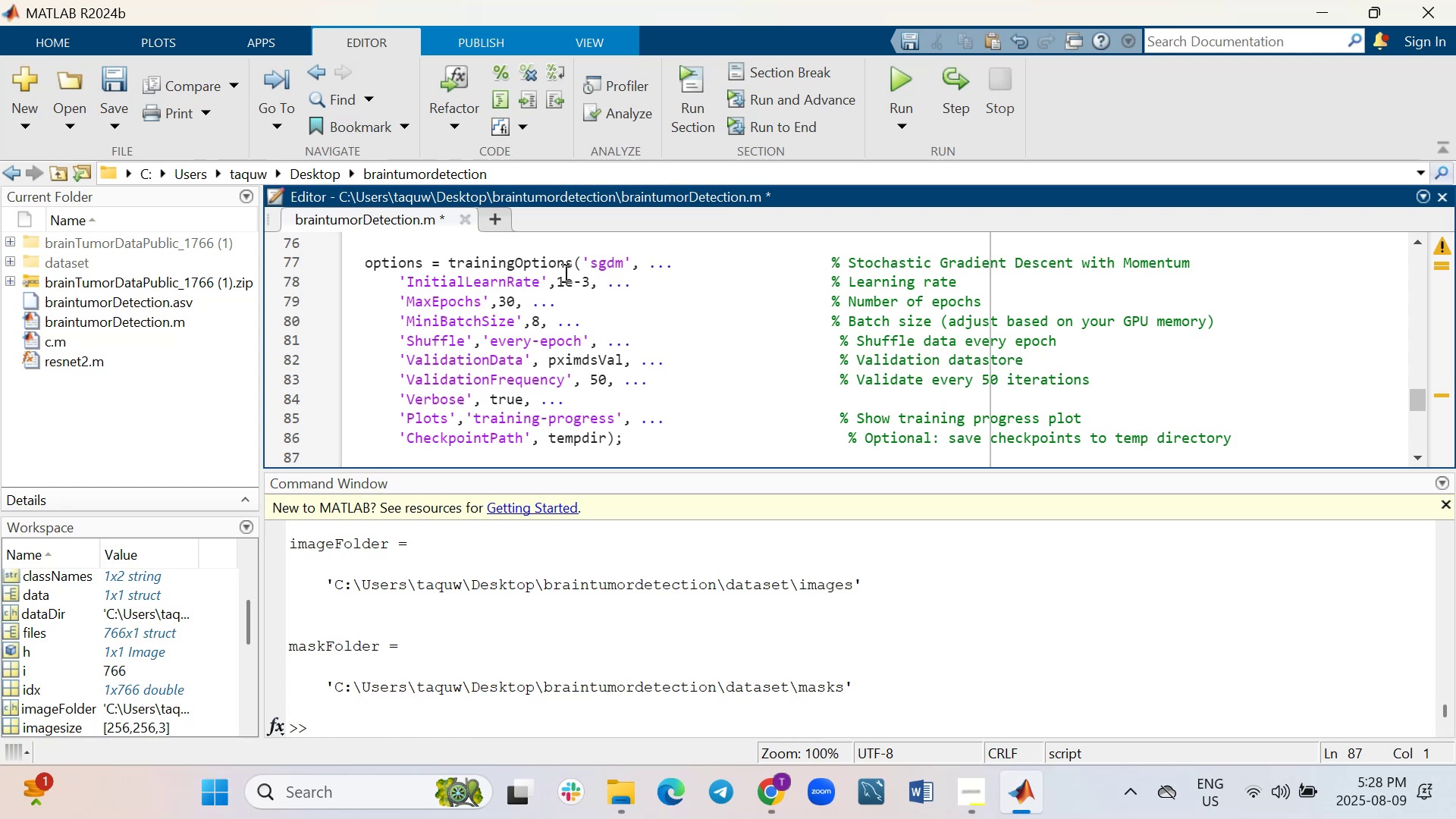 
left_click([620, 262])
 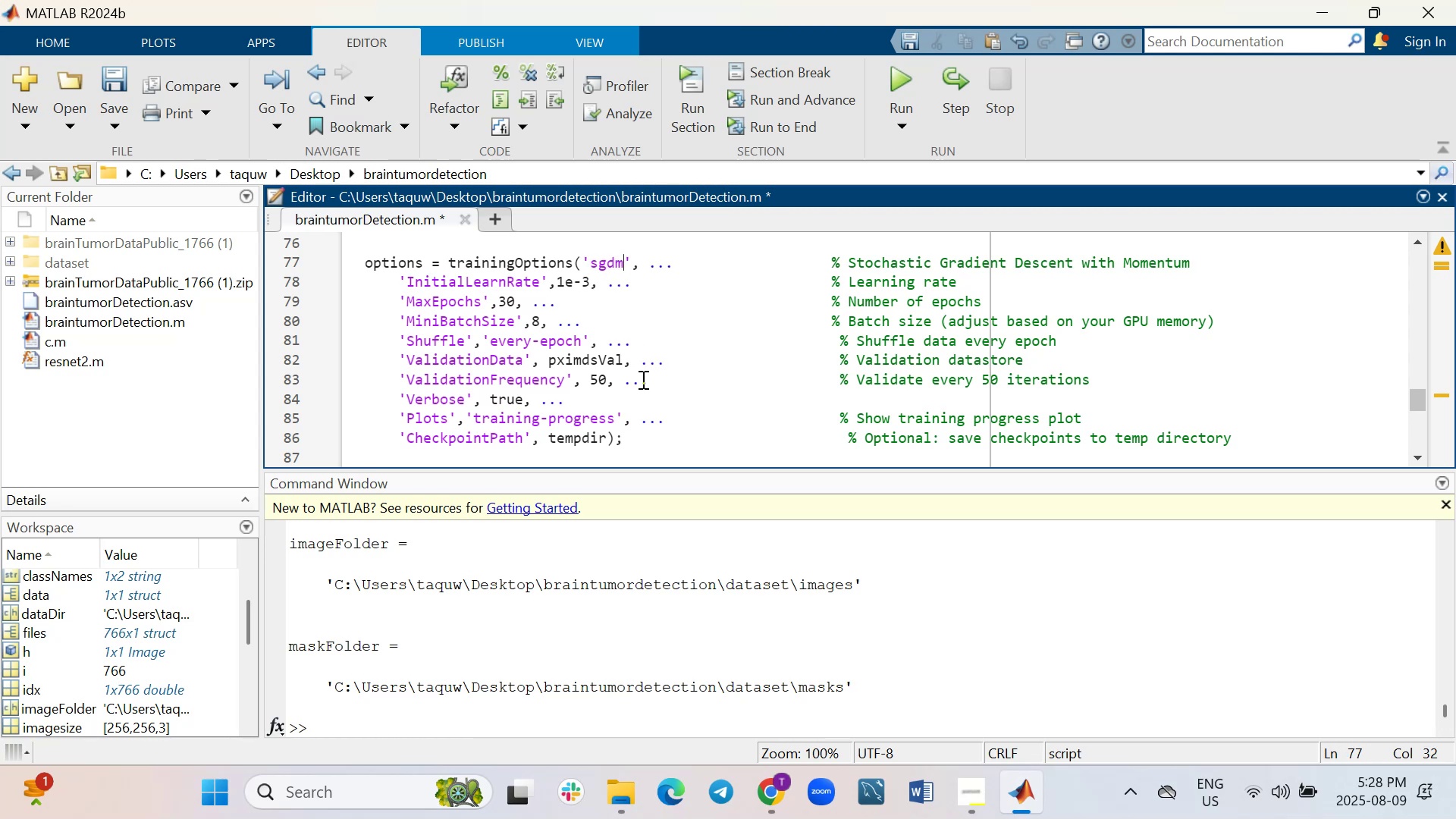 
key(Backspace)
key(Backspace)
key(Backspace)
key(Backspace)
type(adam)
 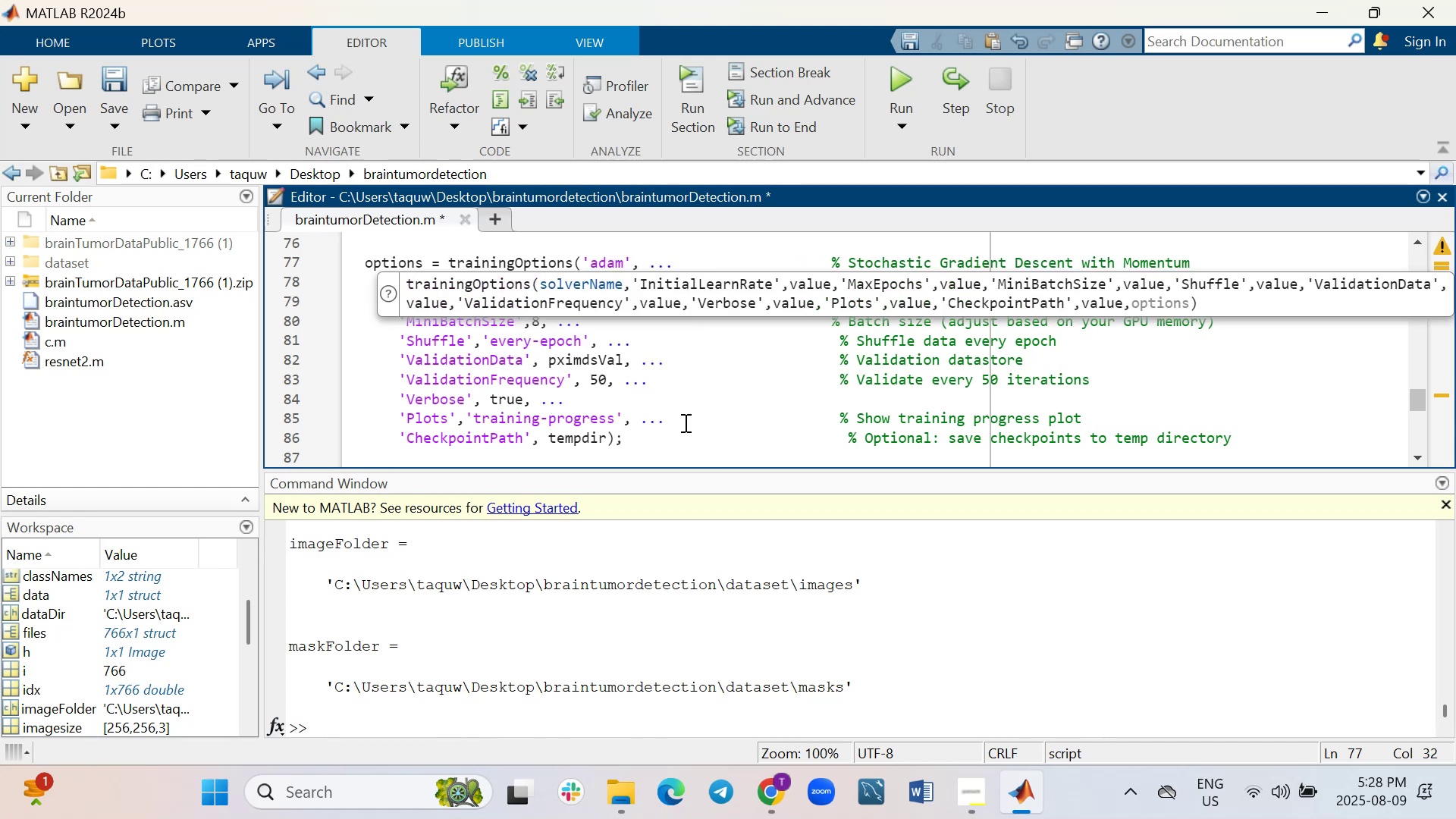 
left_click([687, 423])
 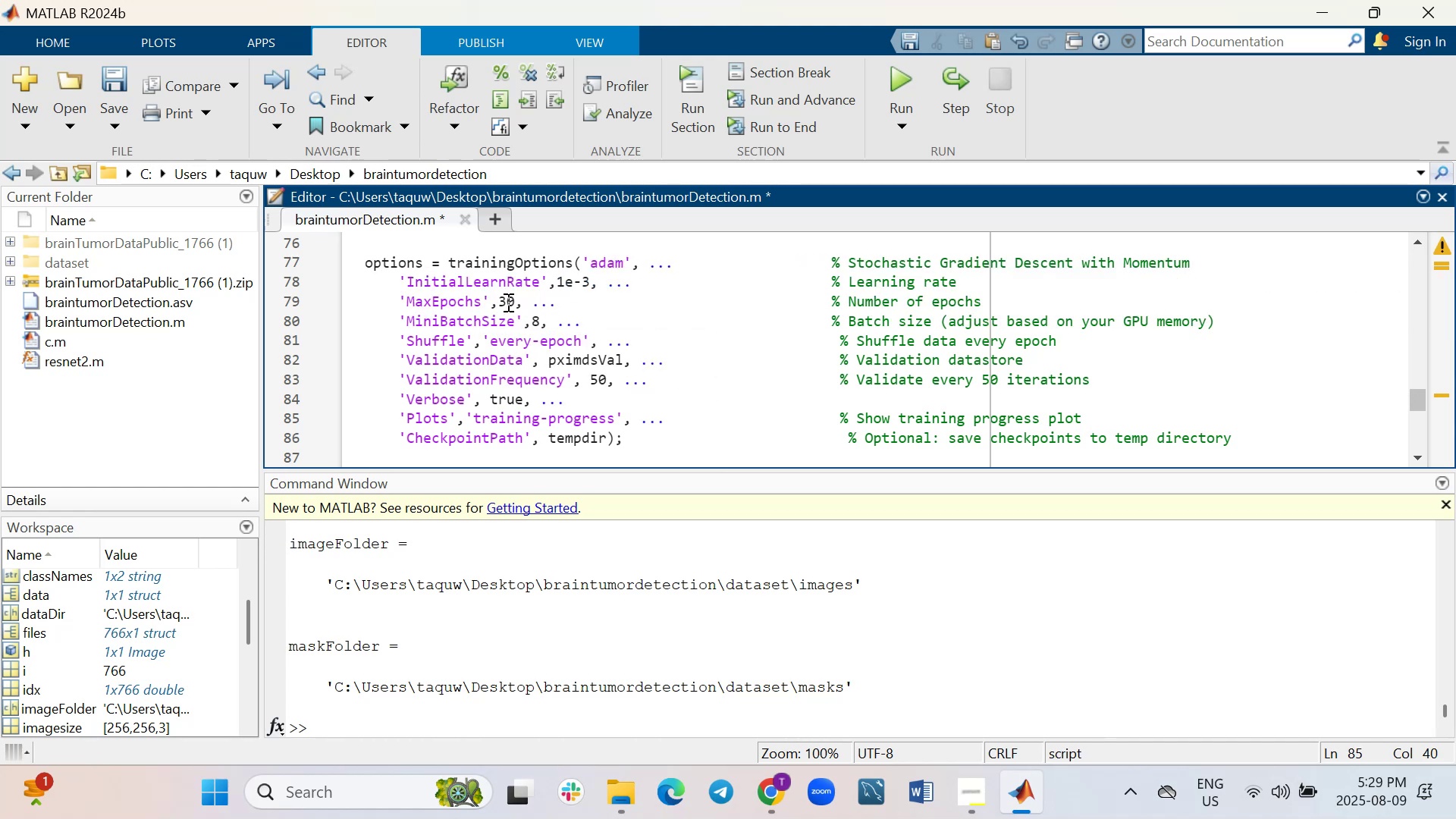 
wait(6.28)
 